 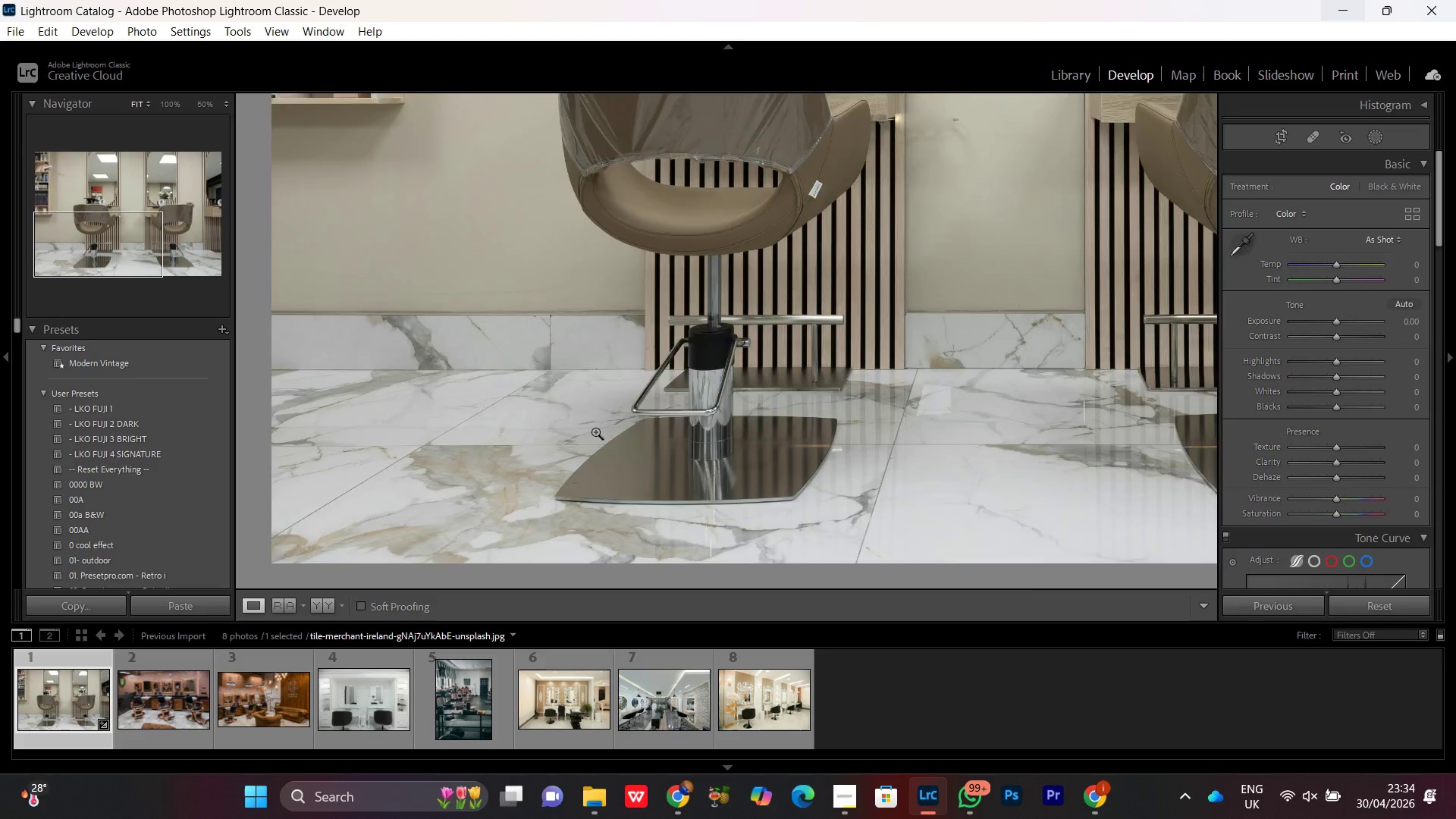 
left_click_drag(start_coordinate=[507, 548], to_coordinate=[667, 431])
 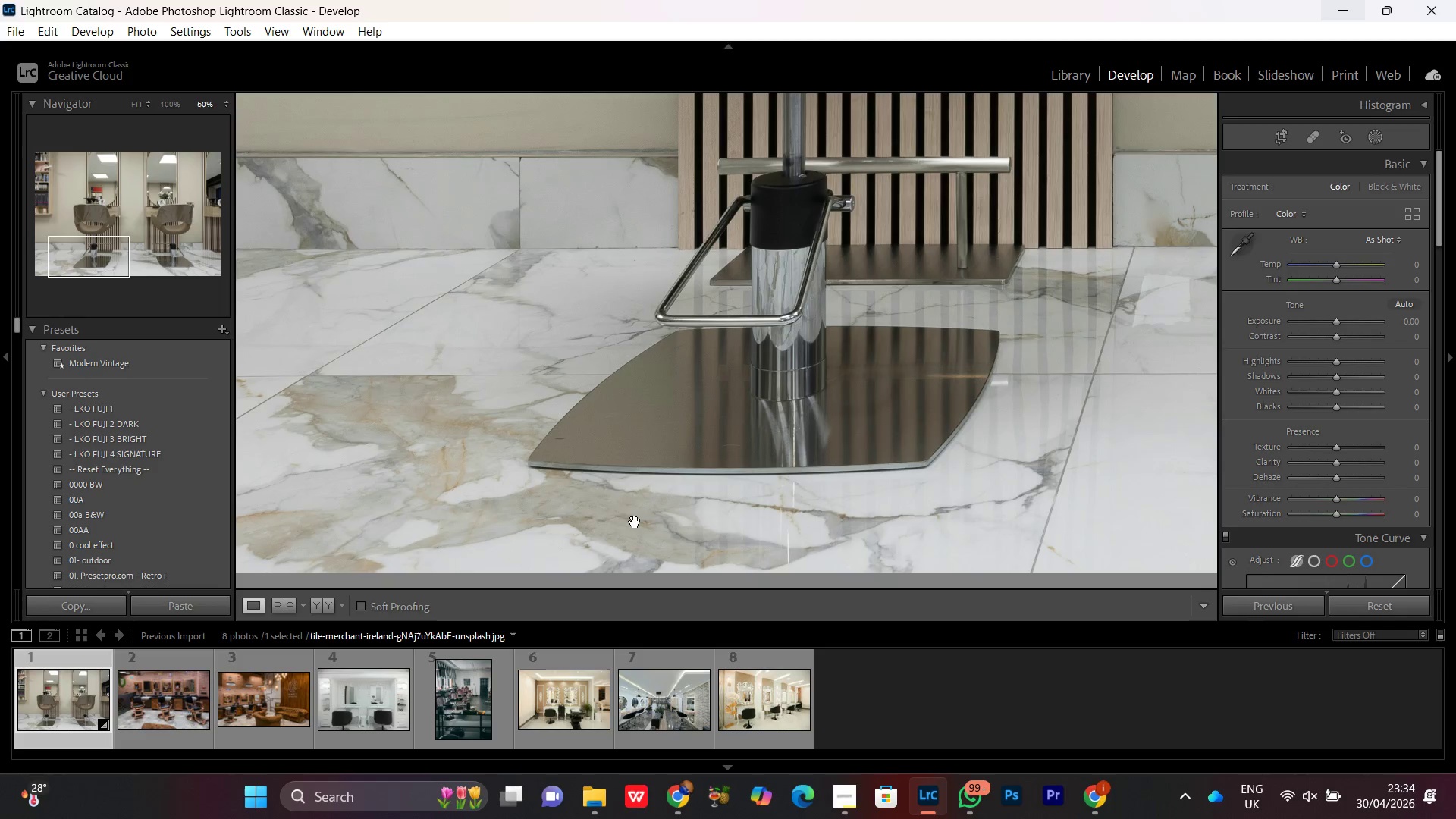 
key(Control+Equal)
 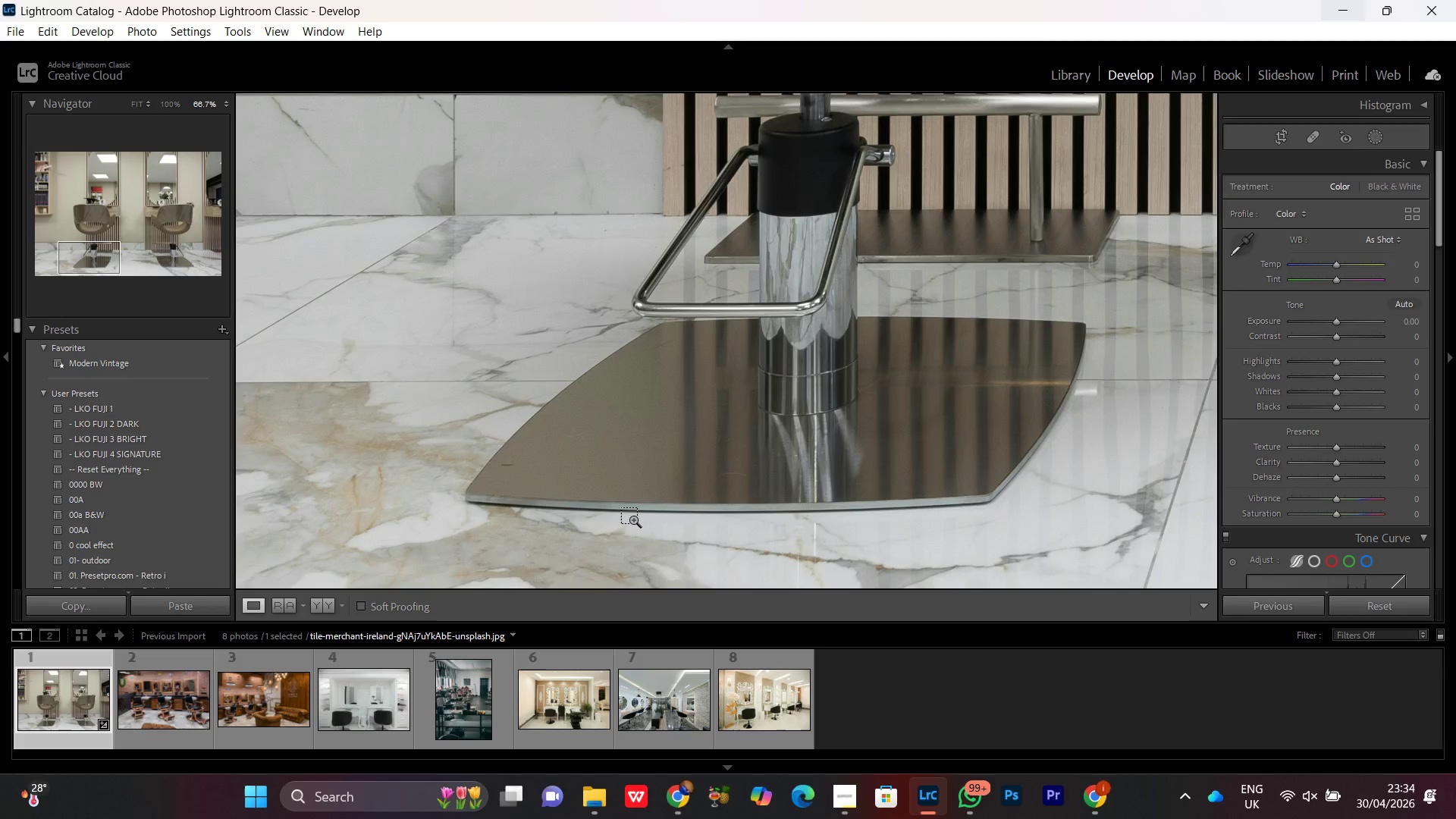 
key(Control+Equal)
 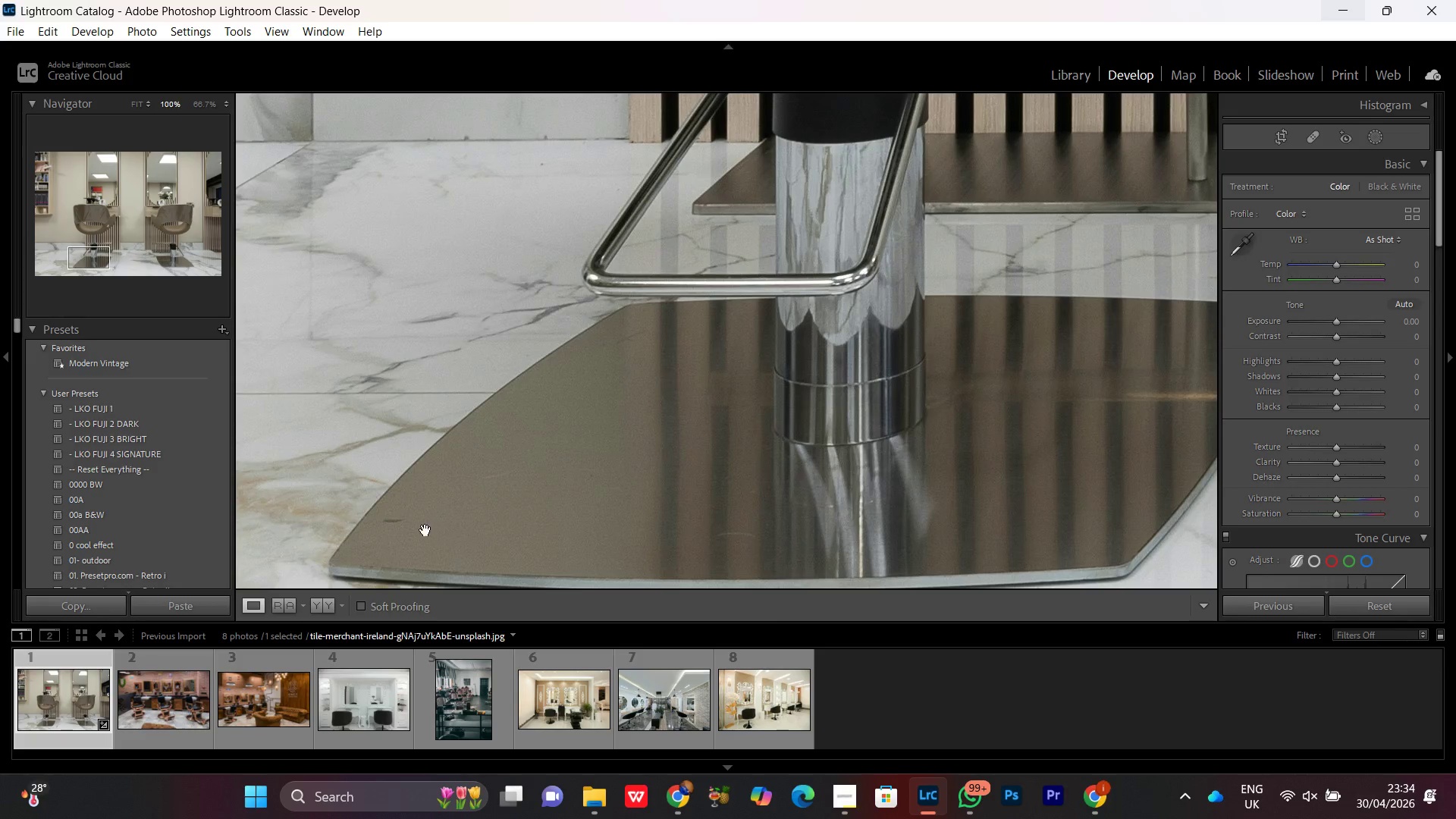 
left_click_drag(start_coordinate=[413, 535], to_coordinate=[551, 477])
 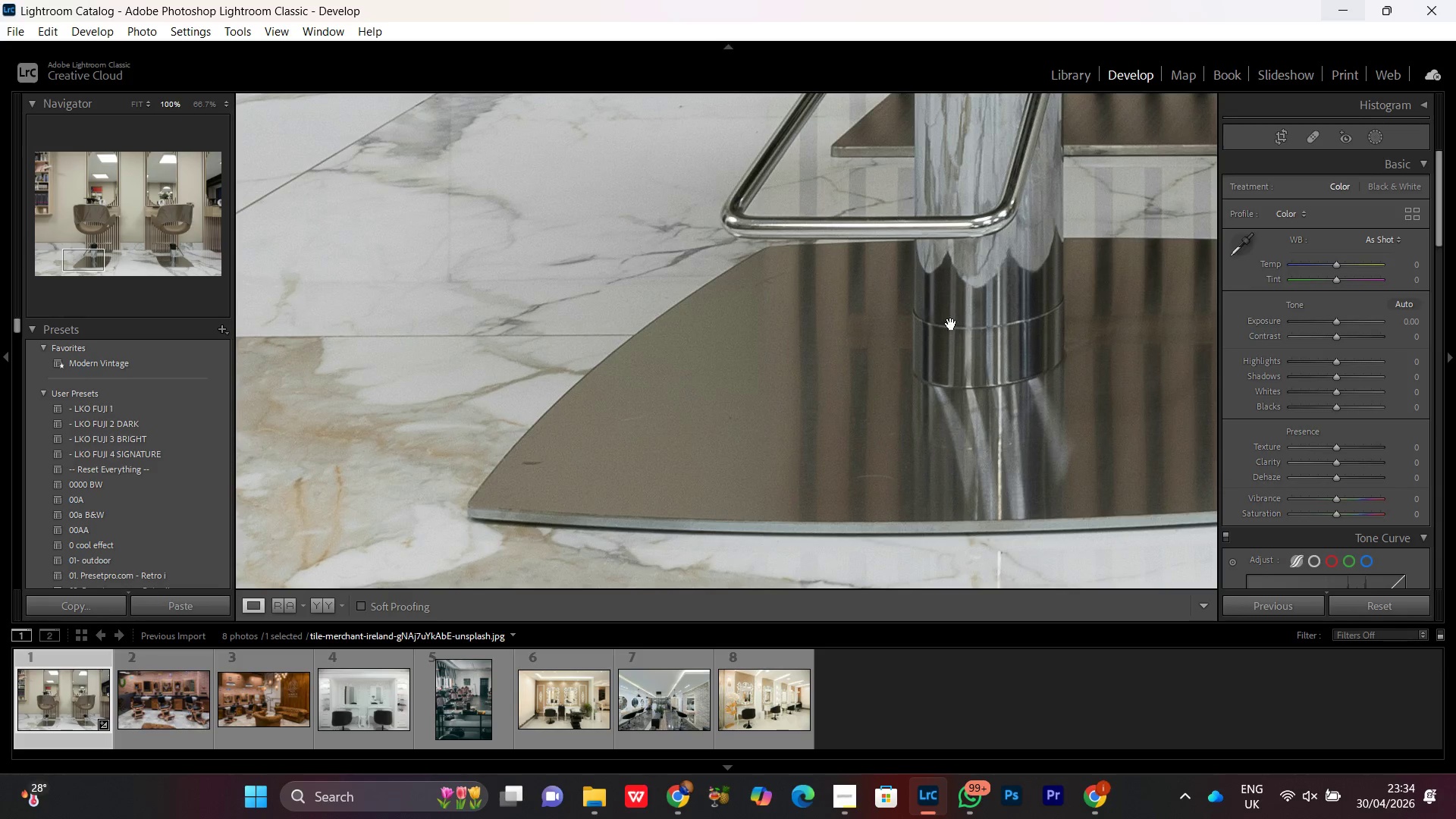 
key(J)
 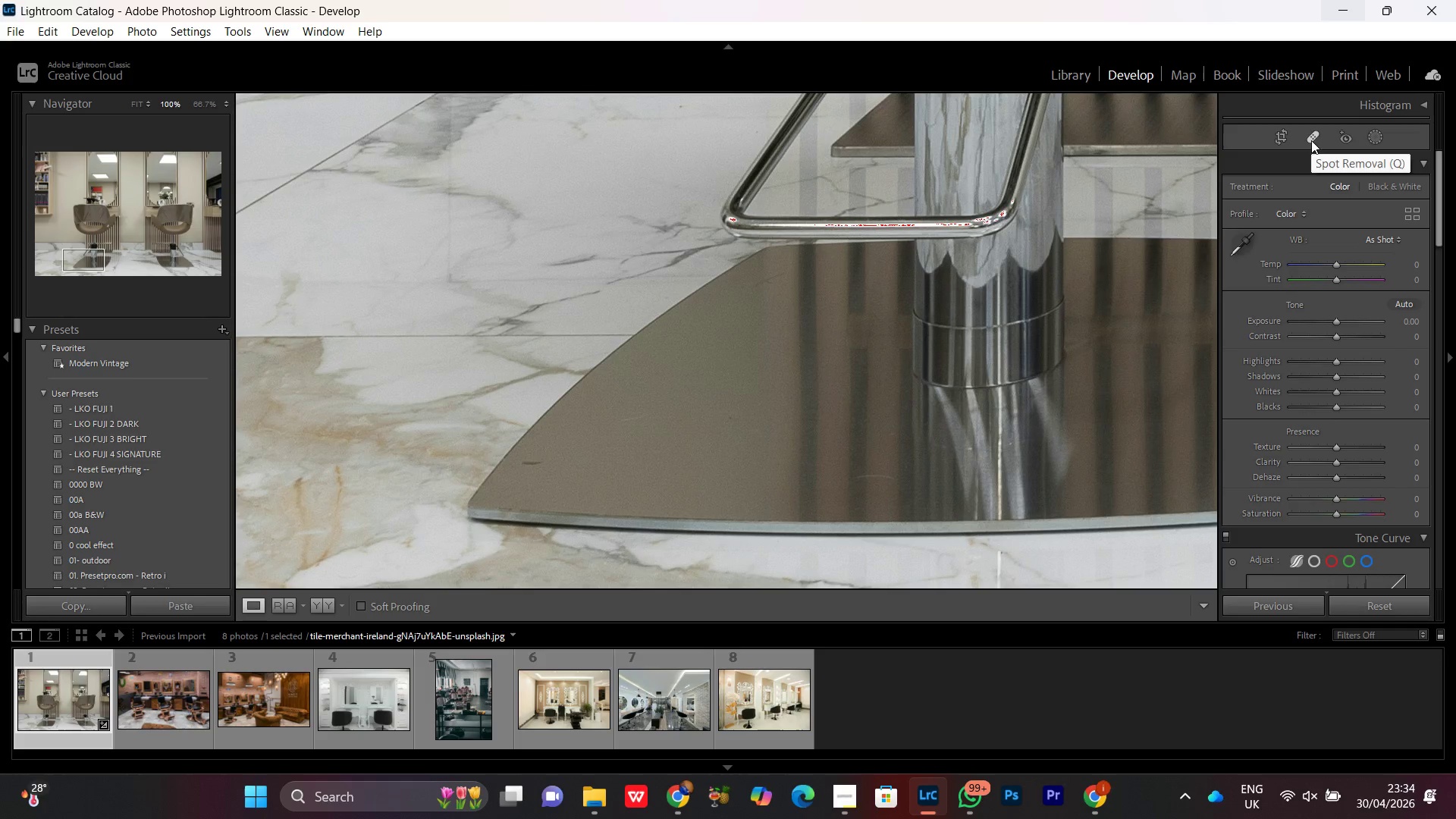 
key(Q)
 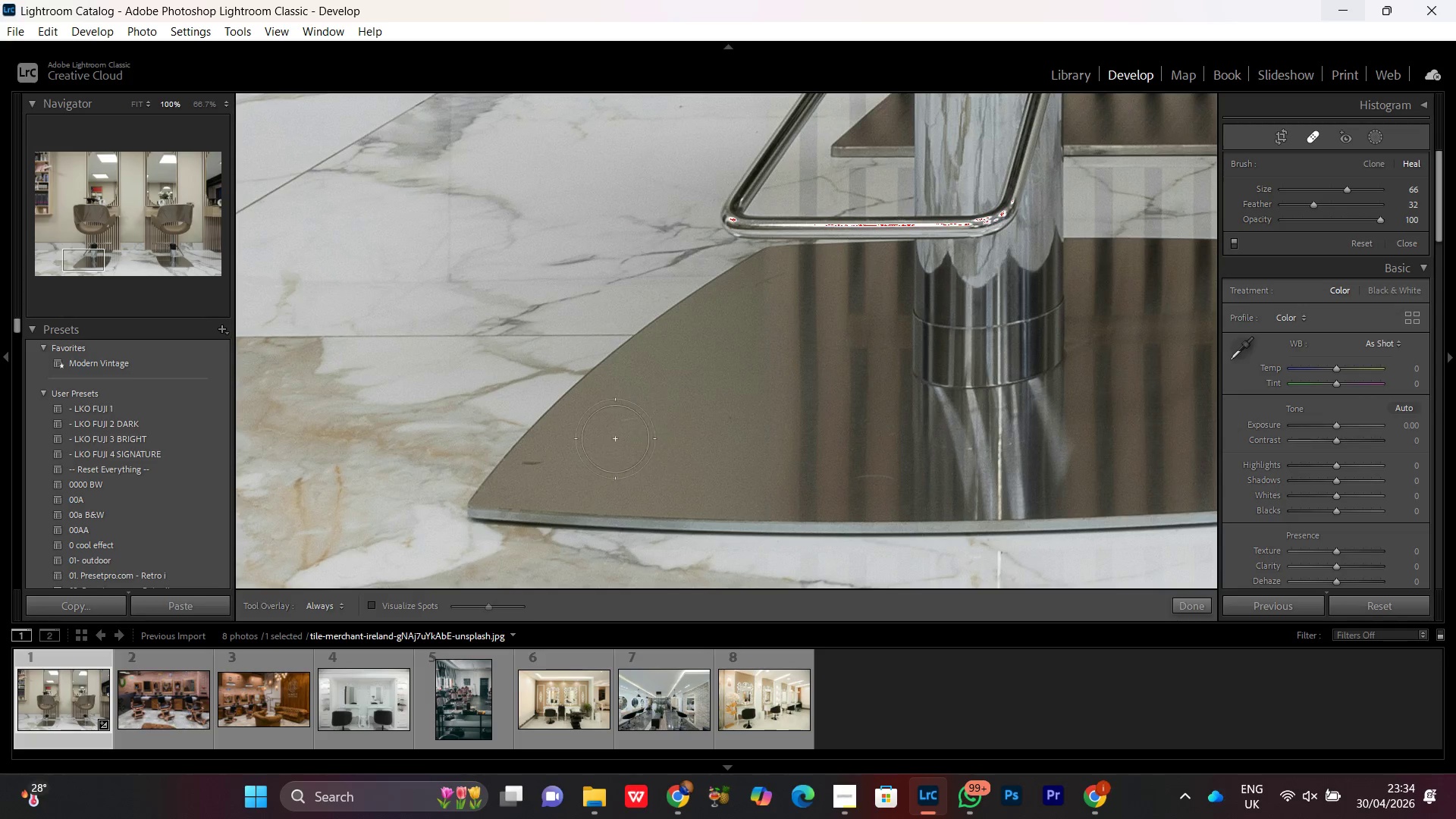 
left_click([531, 468])
 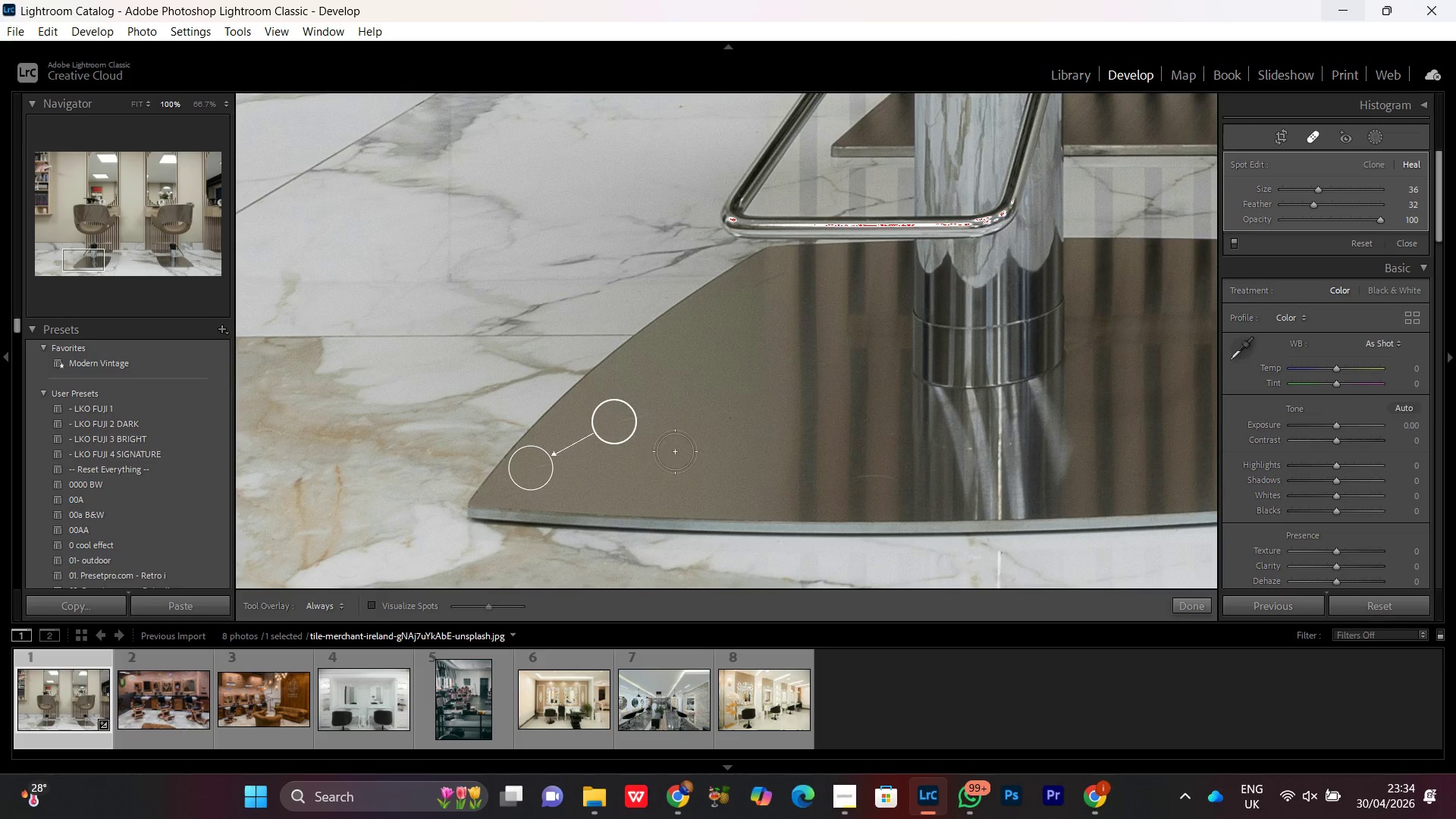 
scroll: coordinate [529, 460], scroll_direction: down, amount: 15.0
 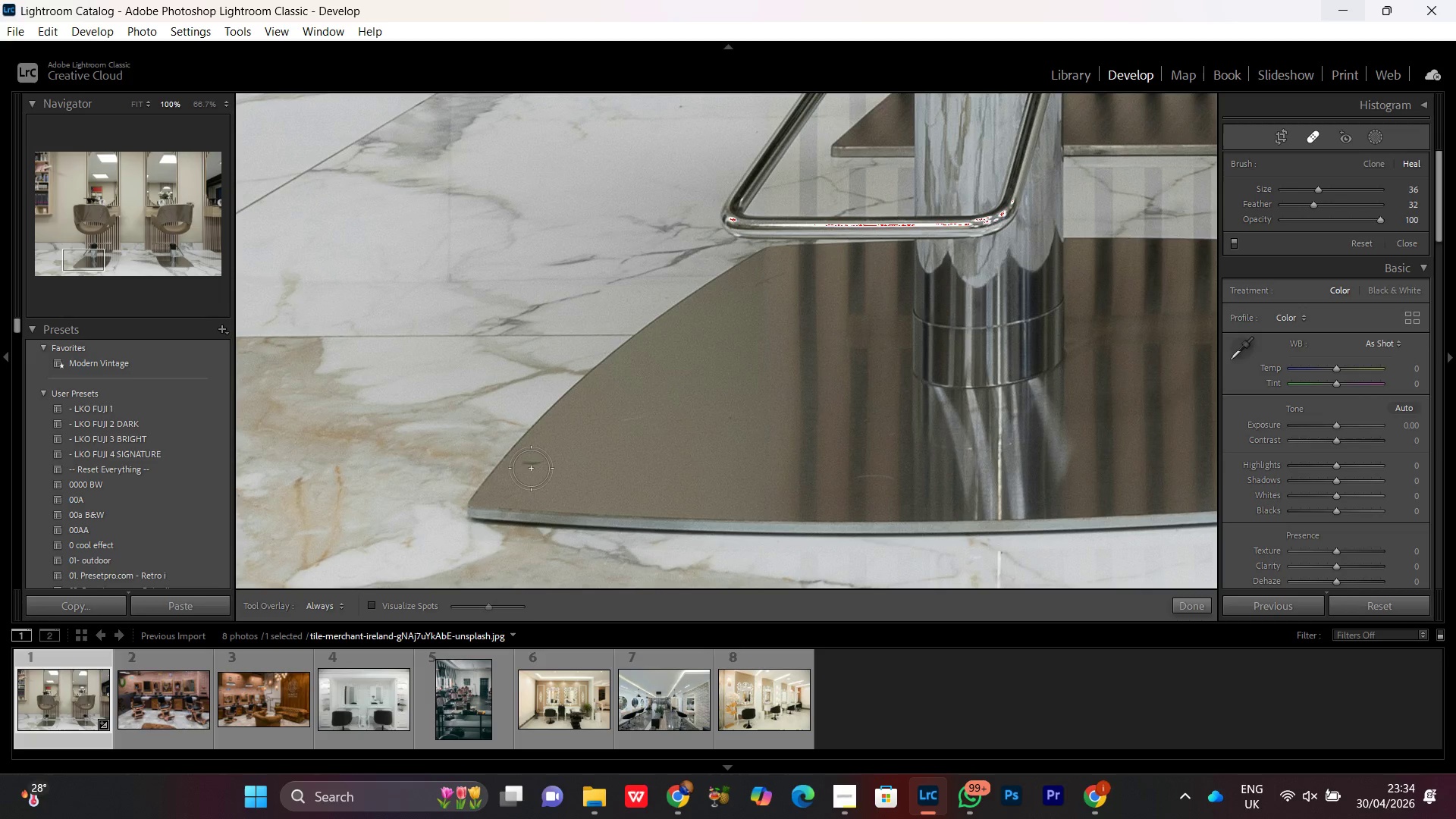 
hold_key(key=Space, duration=0.62)
 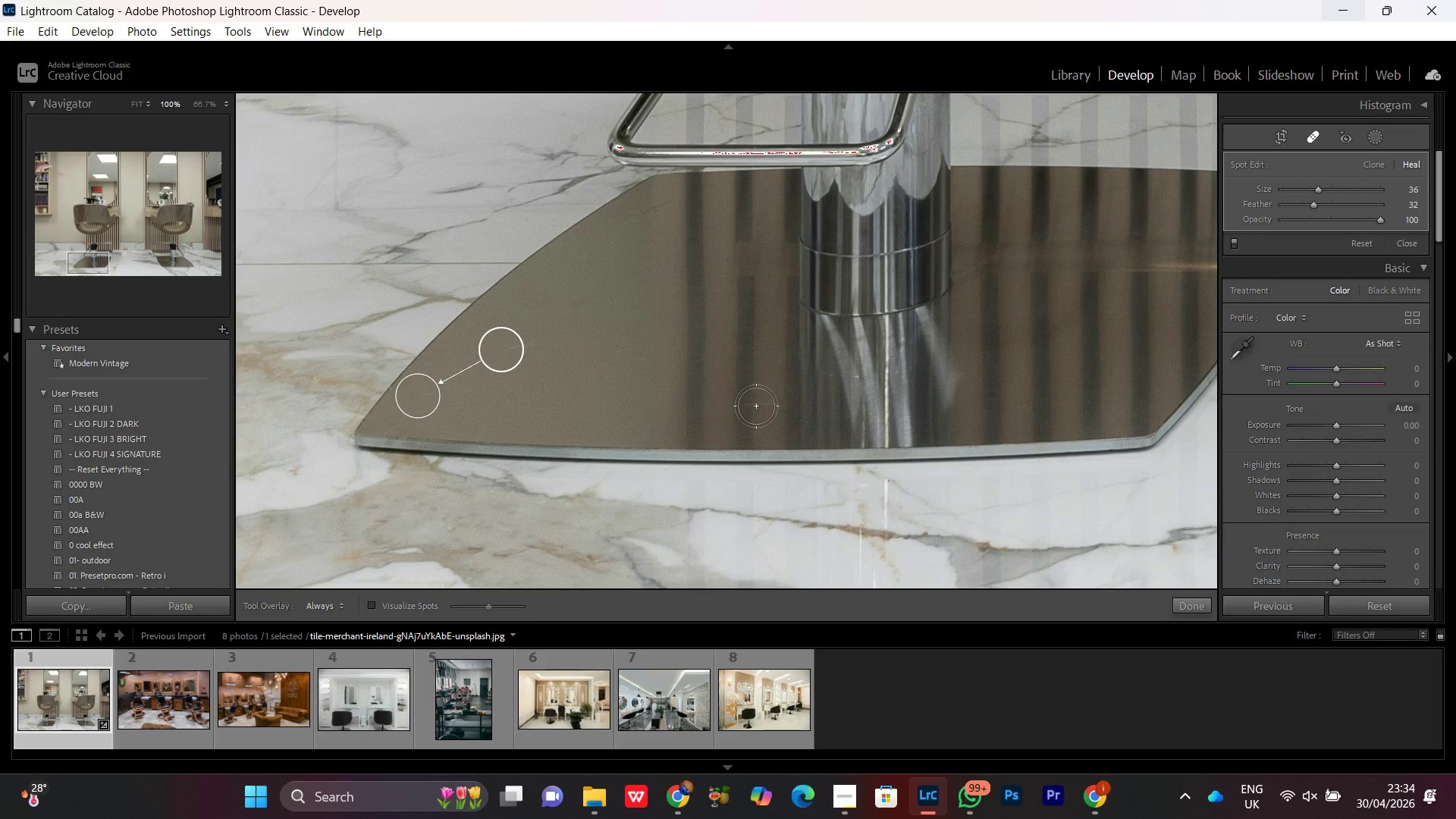 
left_click_drag(start_coordinate=[883, 454], to_coordinate=[770, 382])
 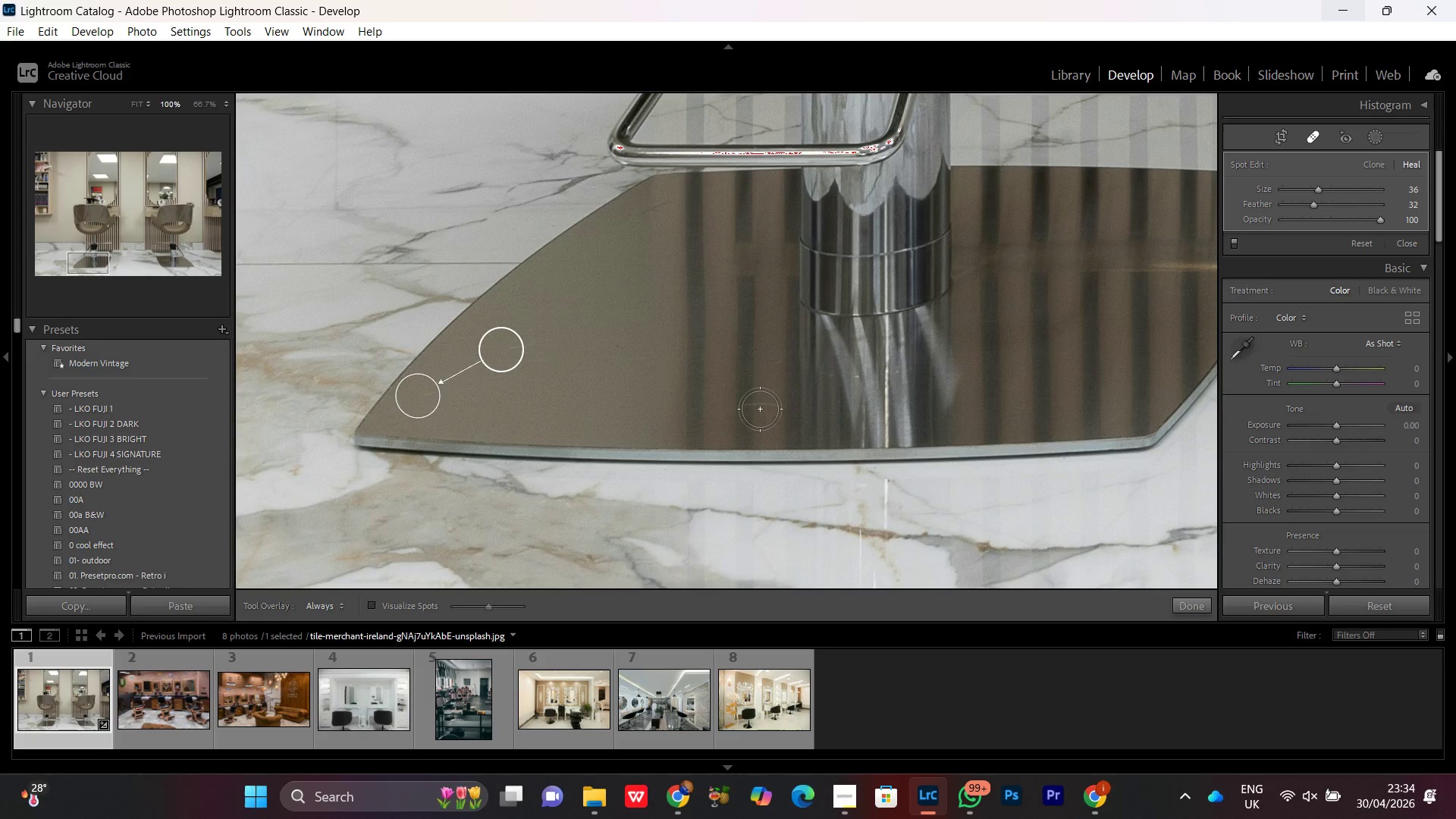 
left_click([757, 406])
 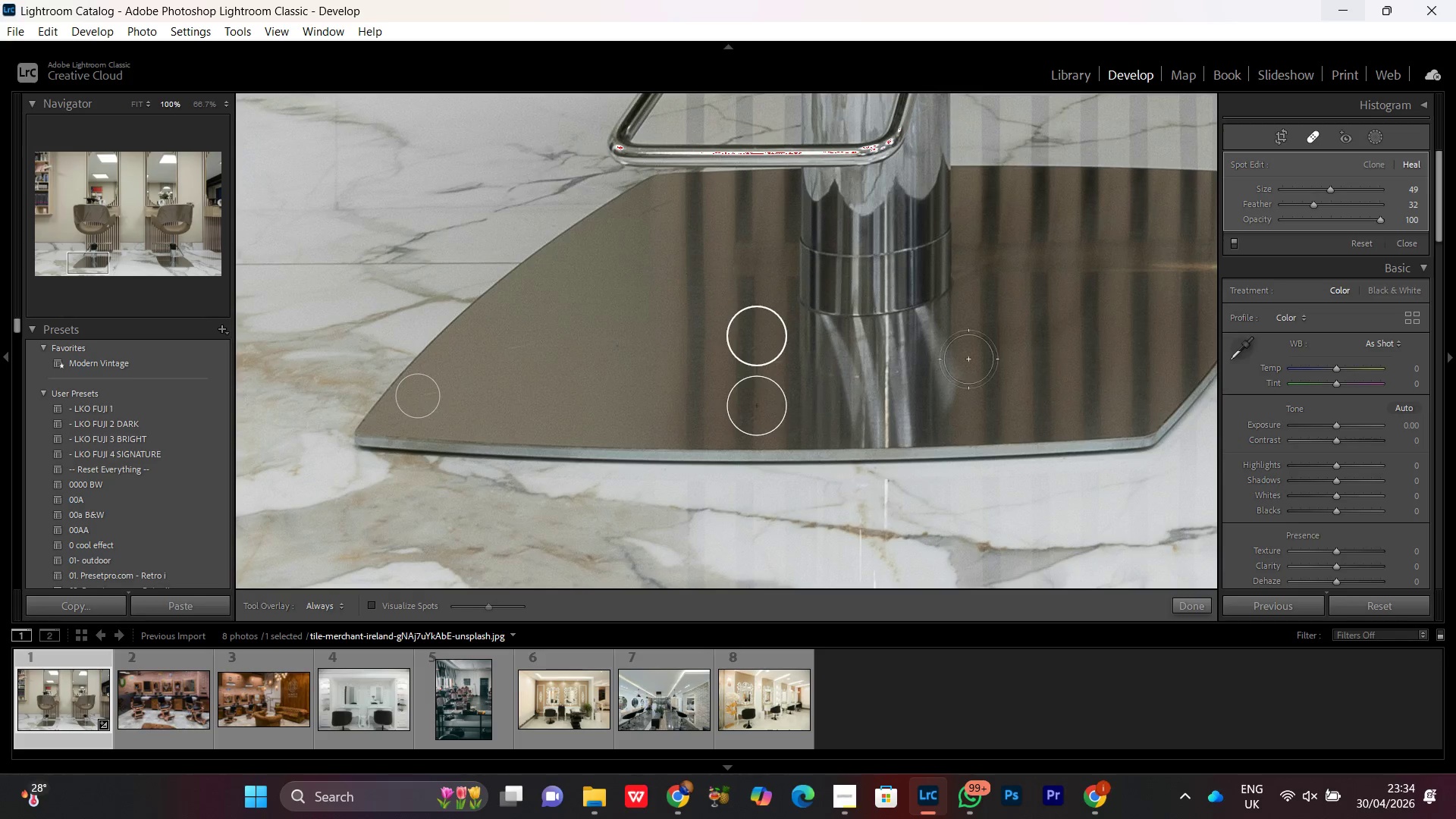 
scroll: coordinate [755, 406], scroll_direction: up, amount: 5.0
 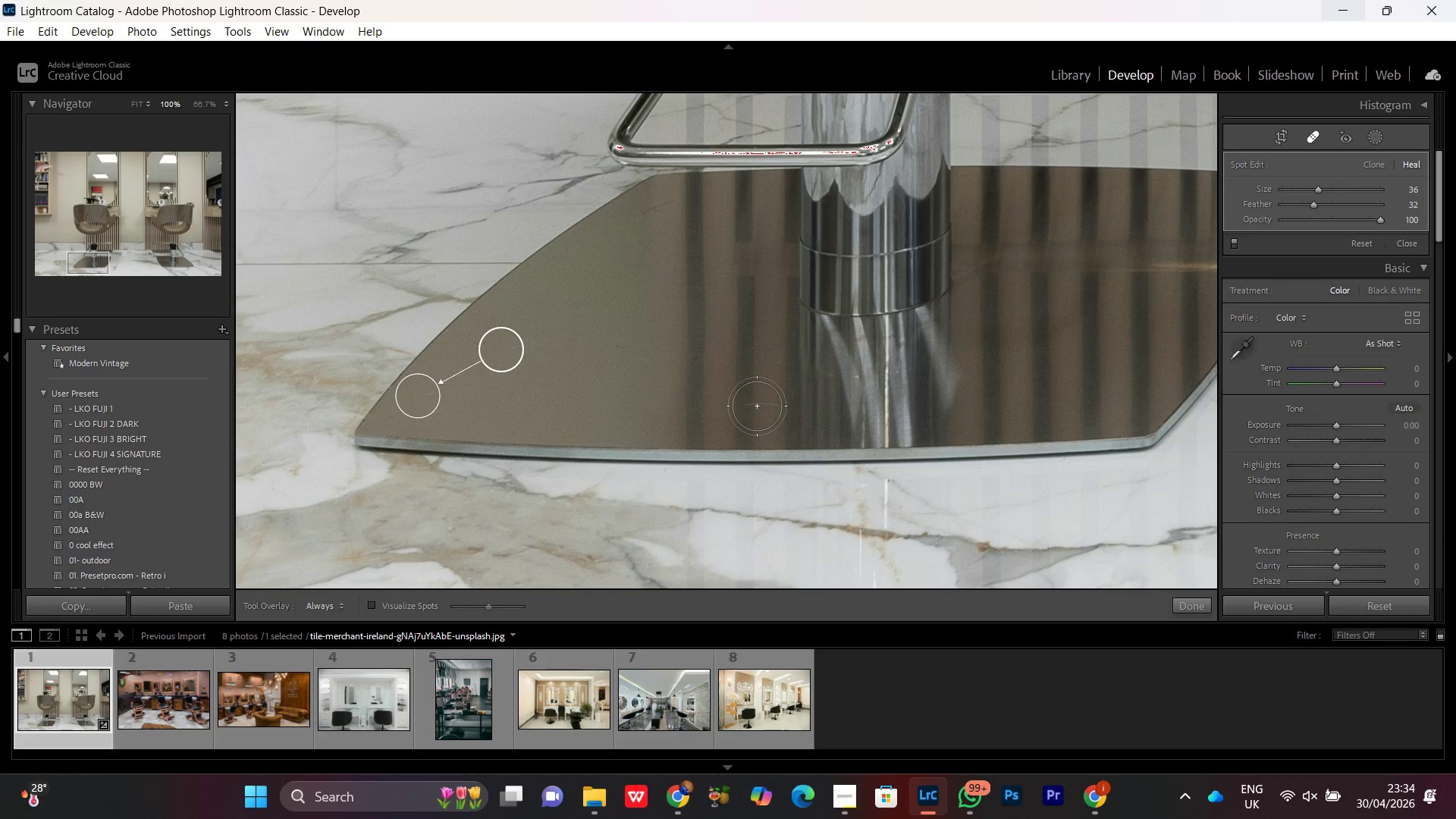 
hold_key(key=Space, duration=0.67)
 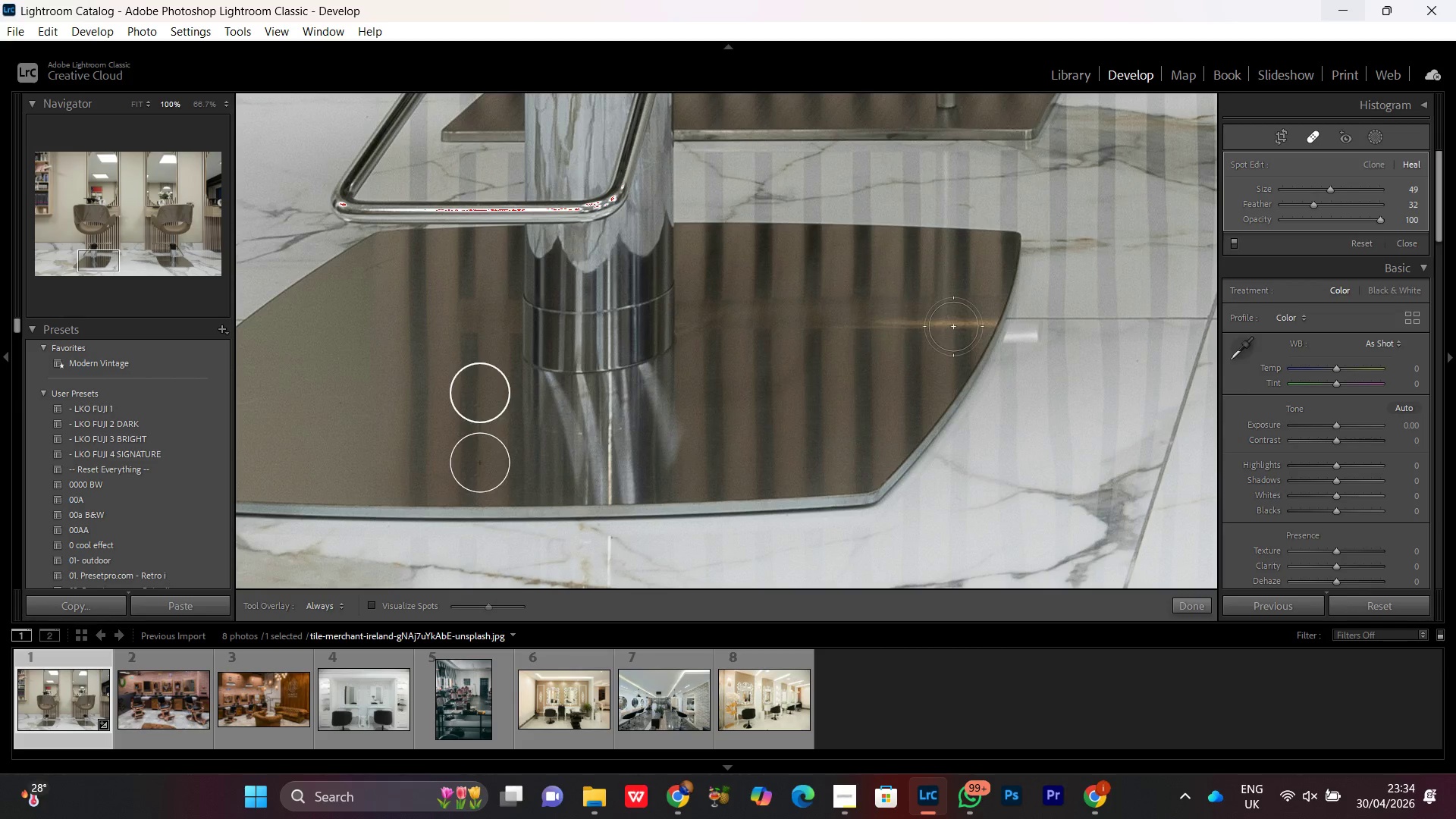 
left_click_drag(start_coordinate=[974, 349], to_coordinate=[698, 406])
 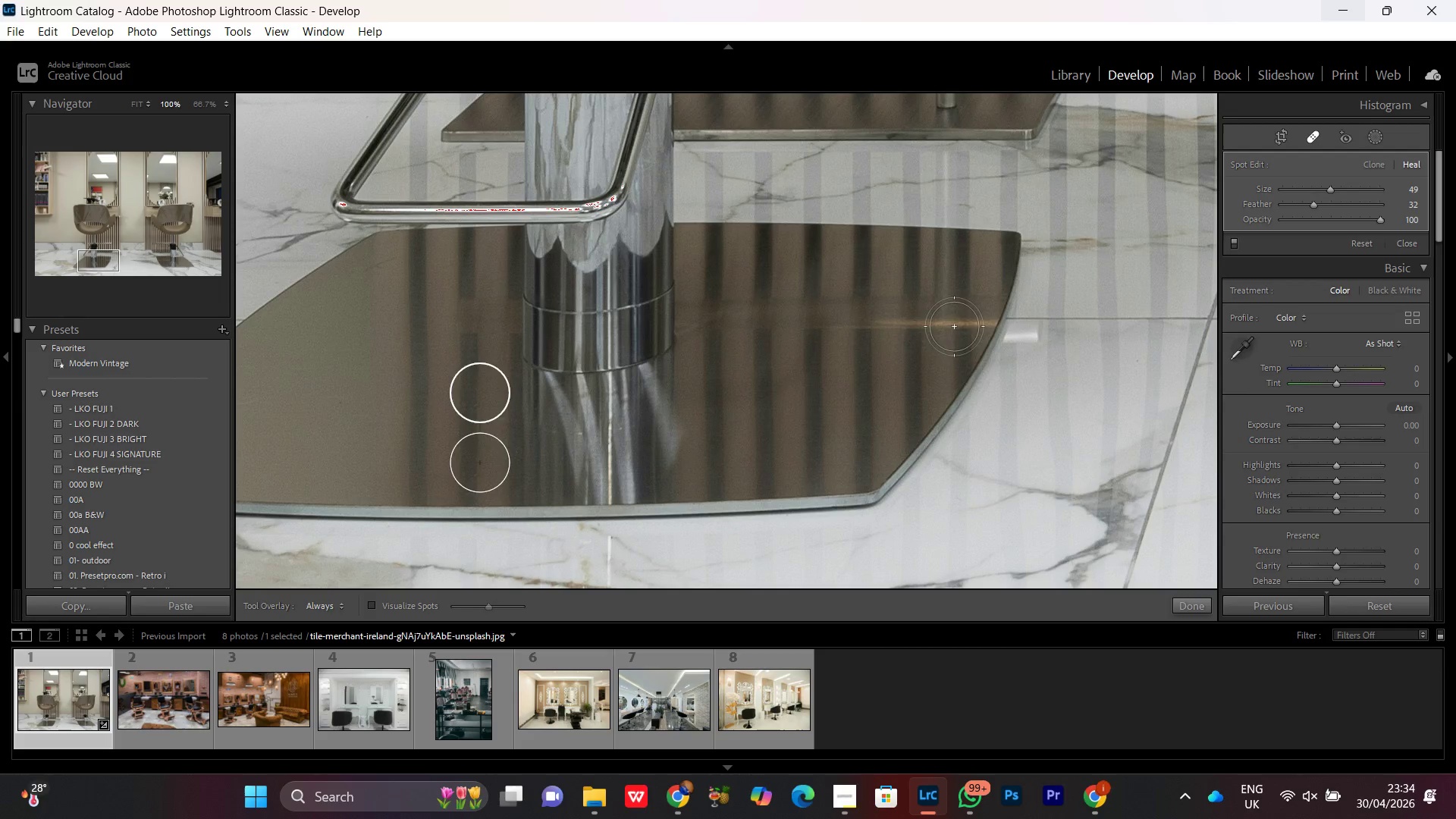 
hold_key(key=Space, duration=1.41)
 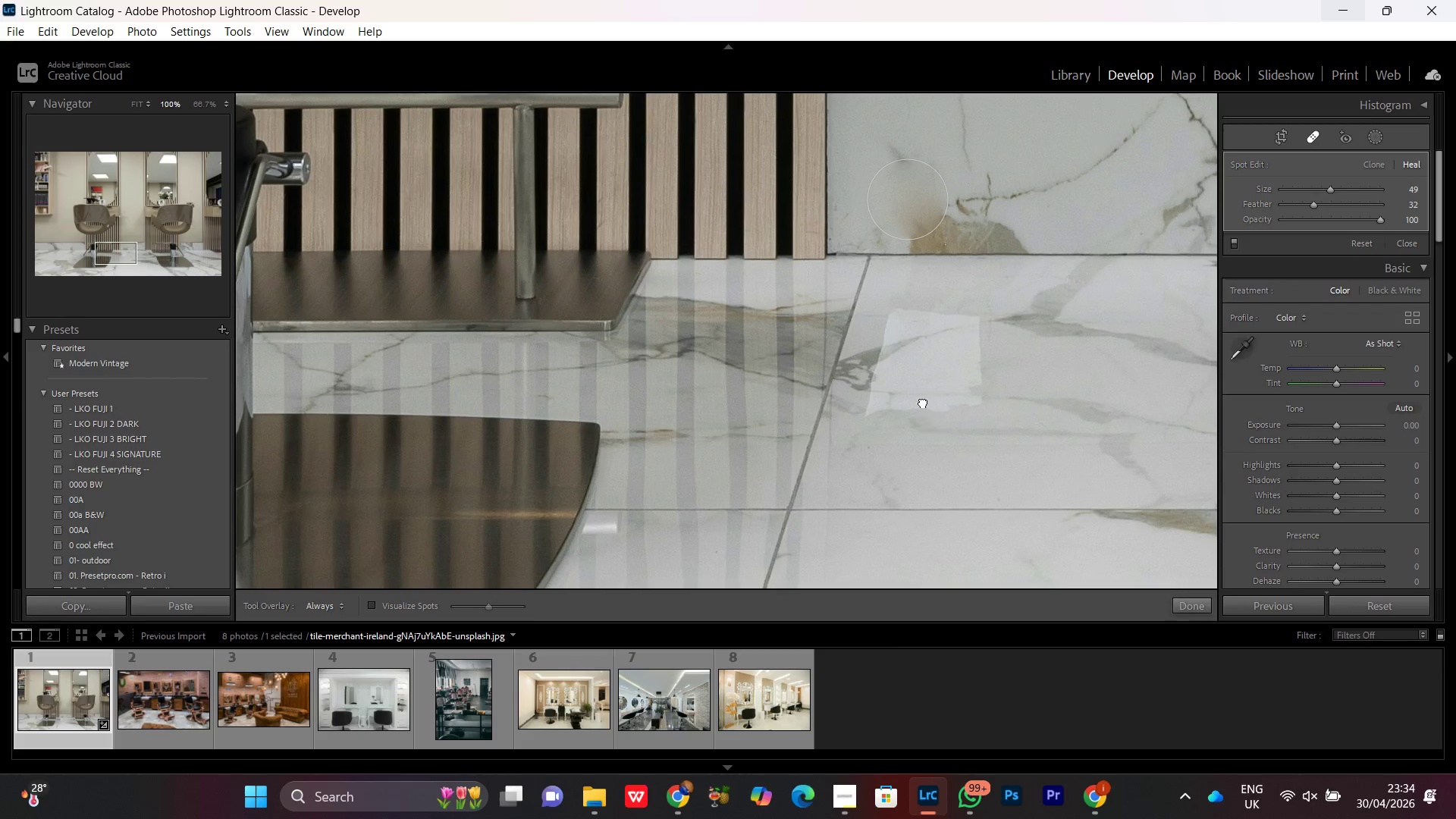 
left_click_drag(start_coordinate=[902, 341], to_coordinate=[607, 398])
 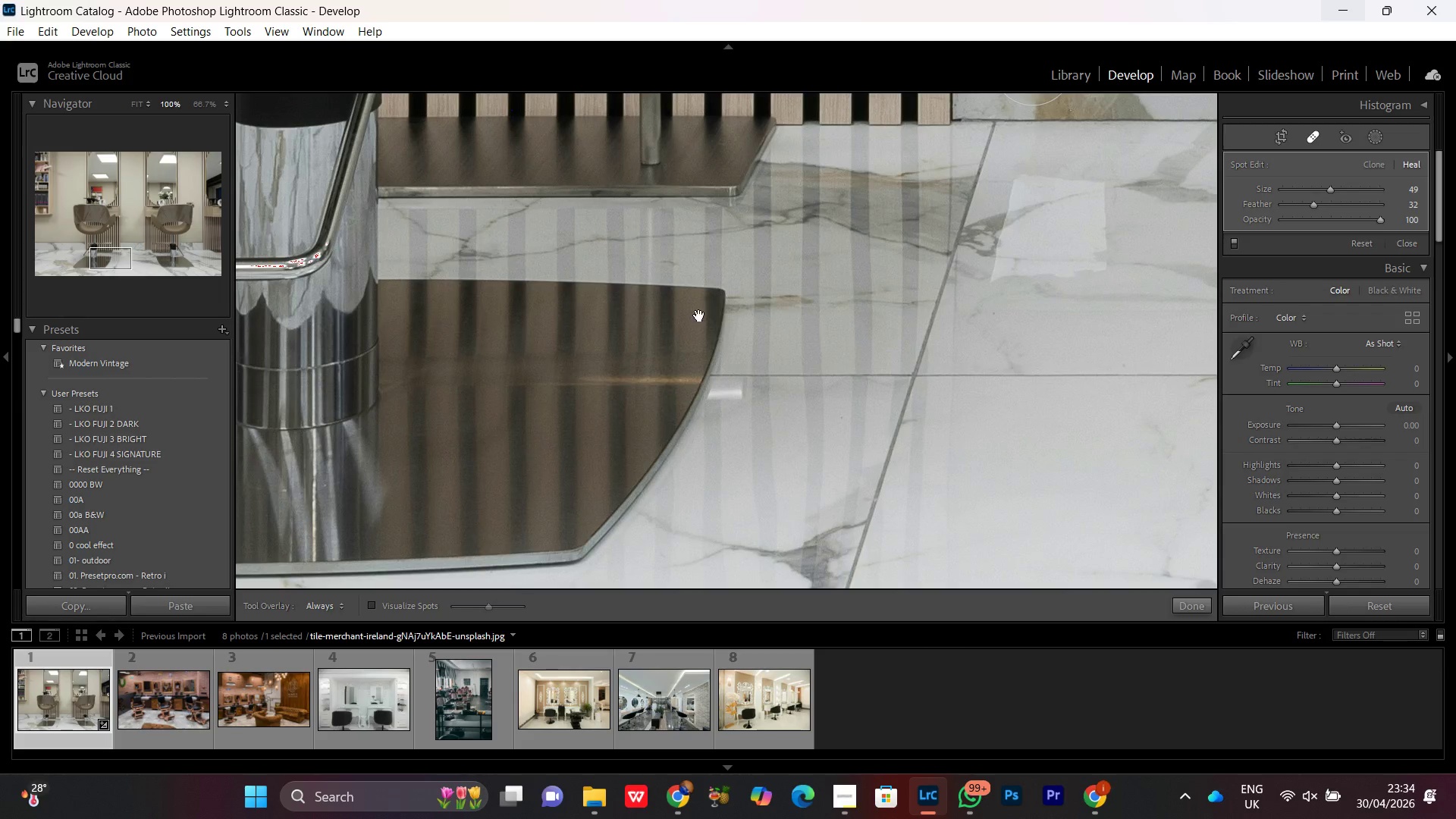 
left_click_drag(start_coordinate=[707, 313], to_coordinate=[583, 450])
 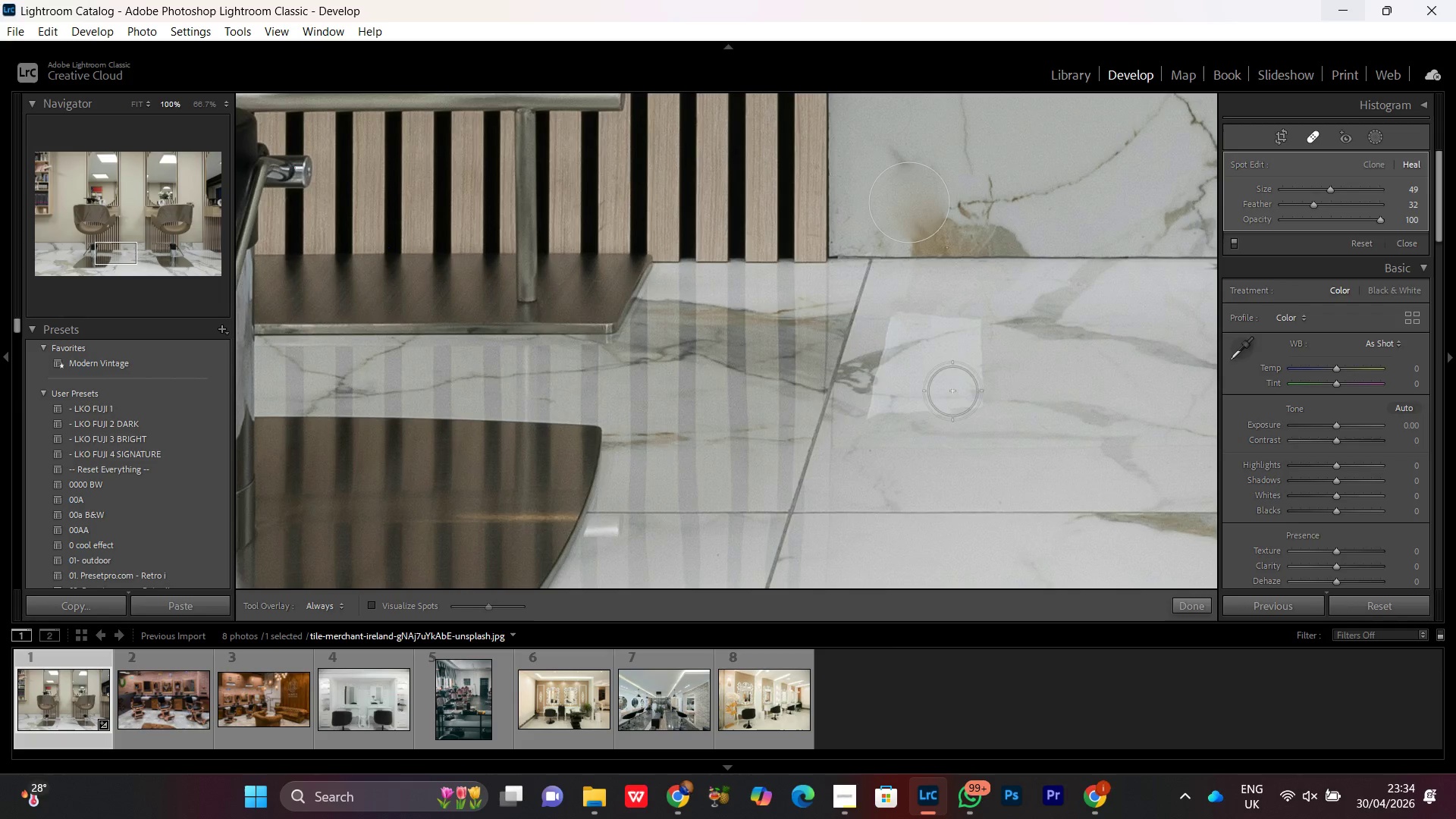 
hold_key(key=Space, duration=0.72)
 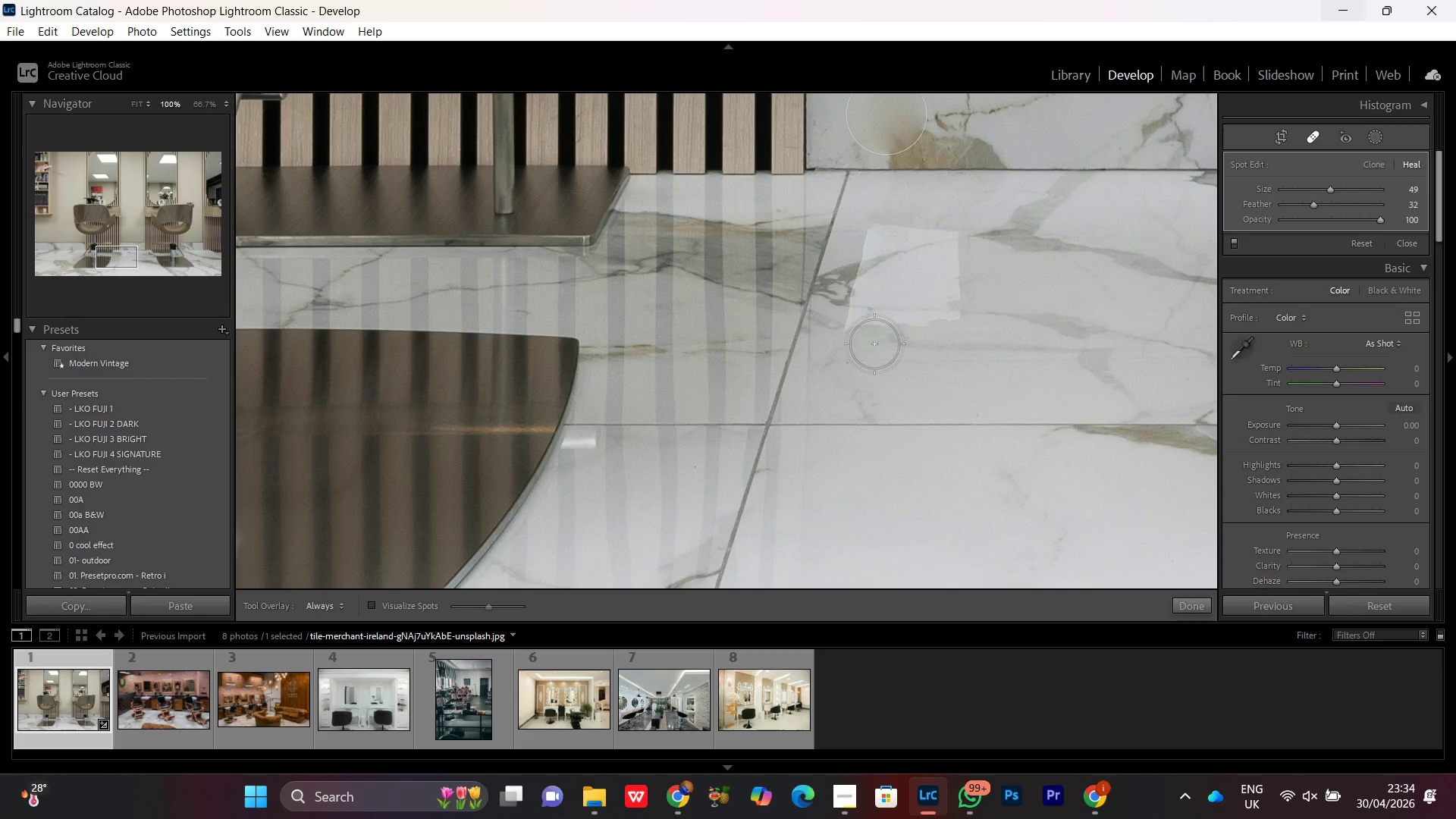 
left_click_drag(start_coordinate=[930, 429], to_coordinate=[908, 341])
 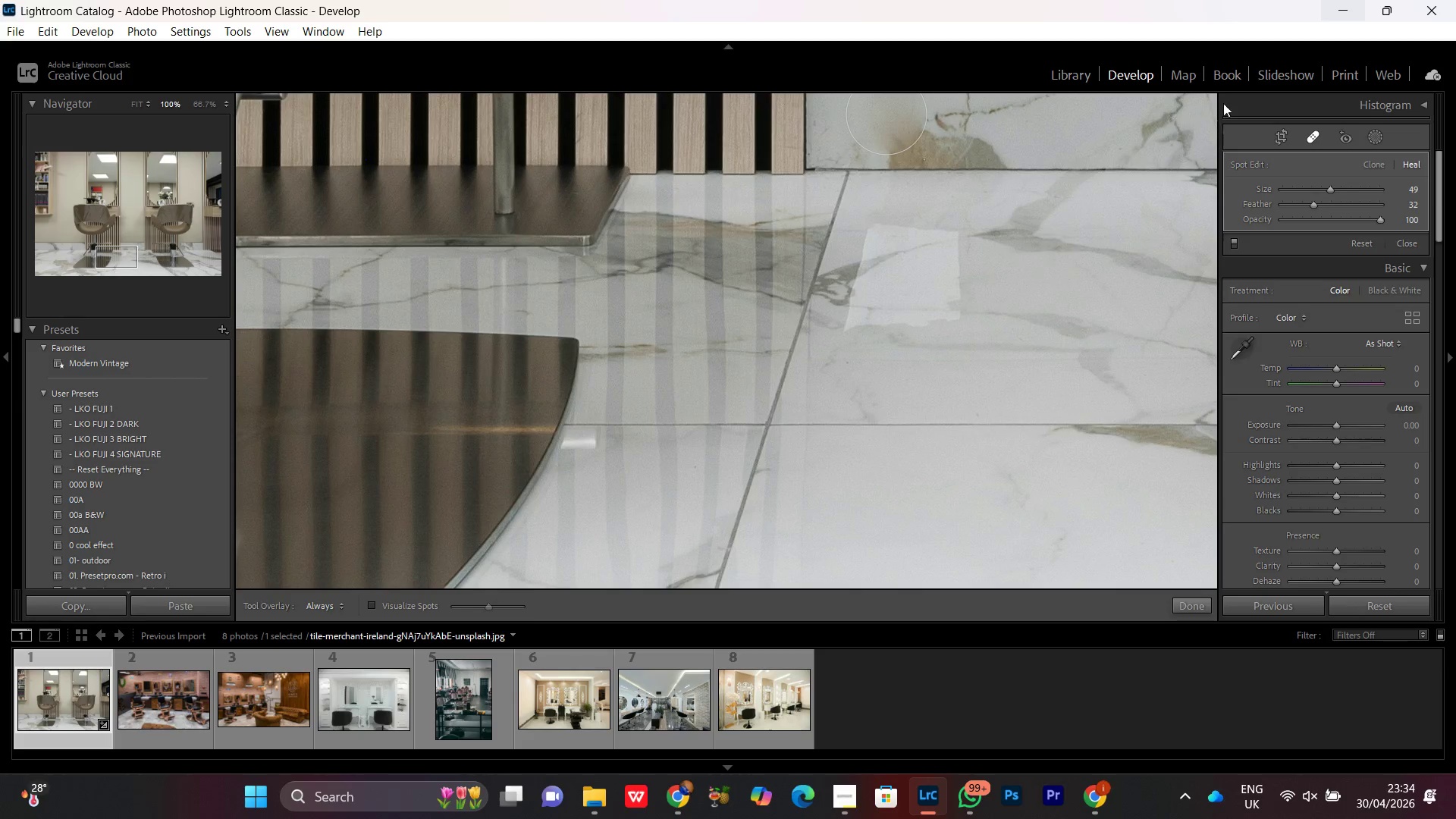 
left_click([1312, 136])
 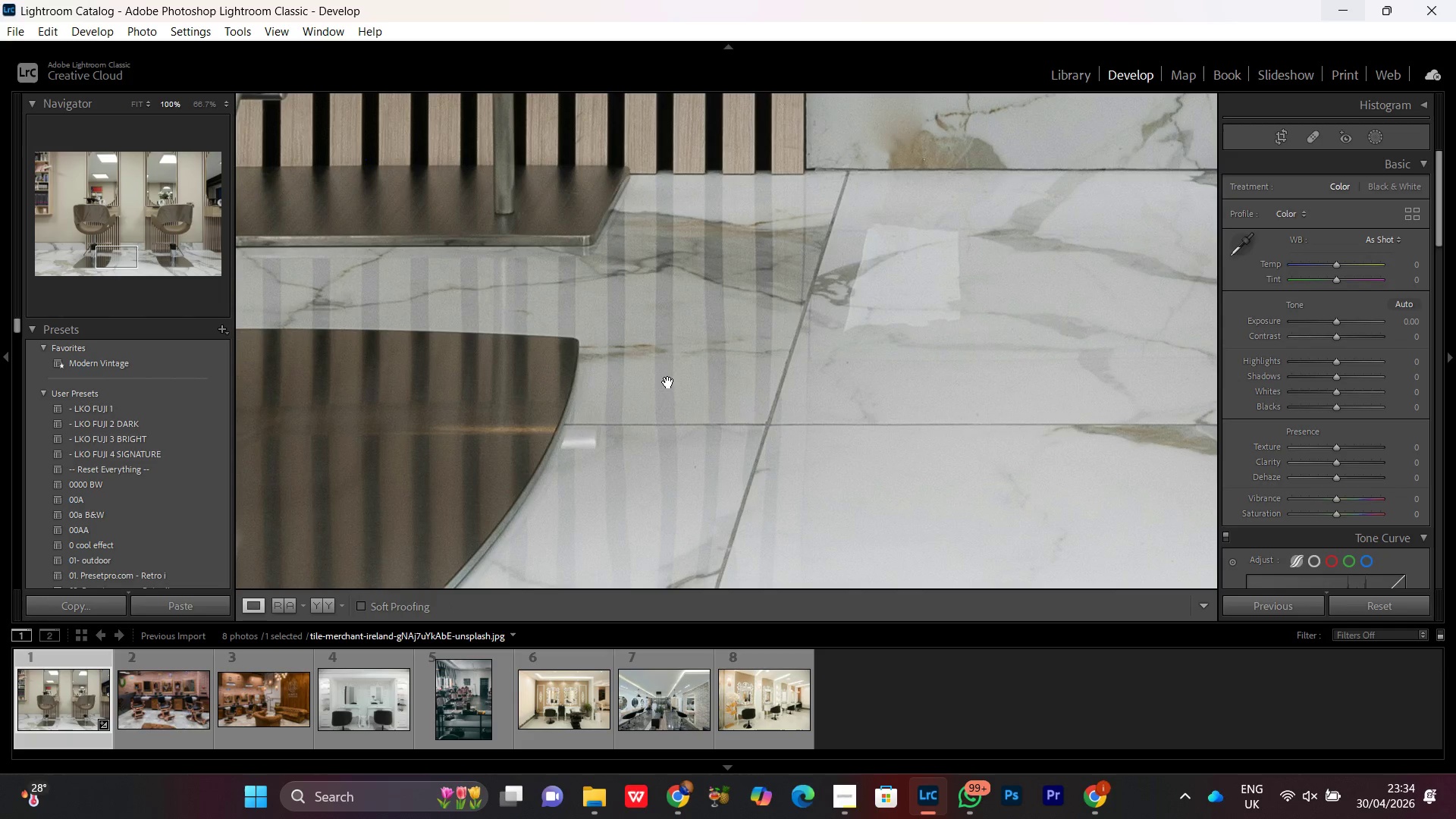 
left_click([668, 362])
 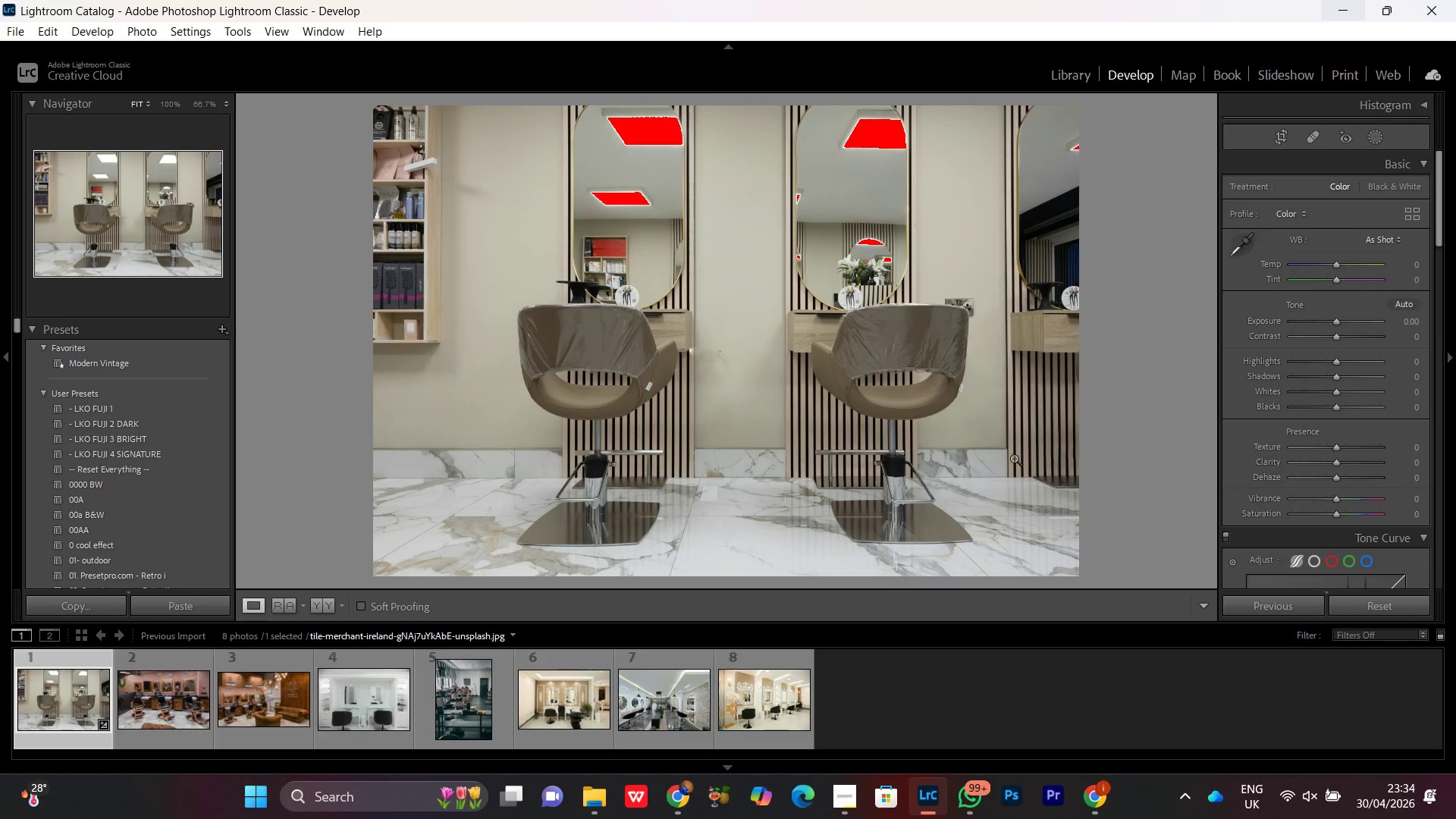 
left_click([886, 467])
 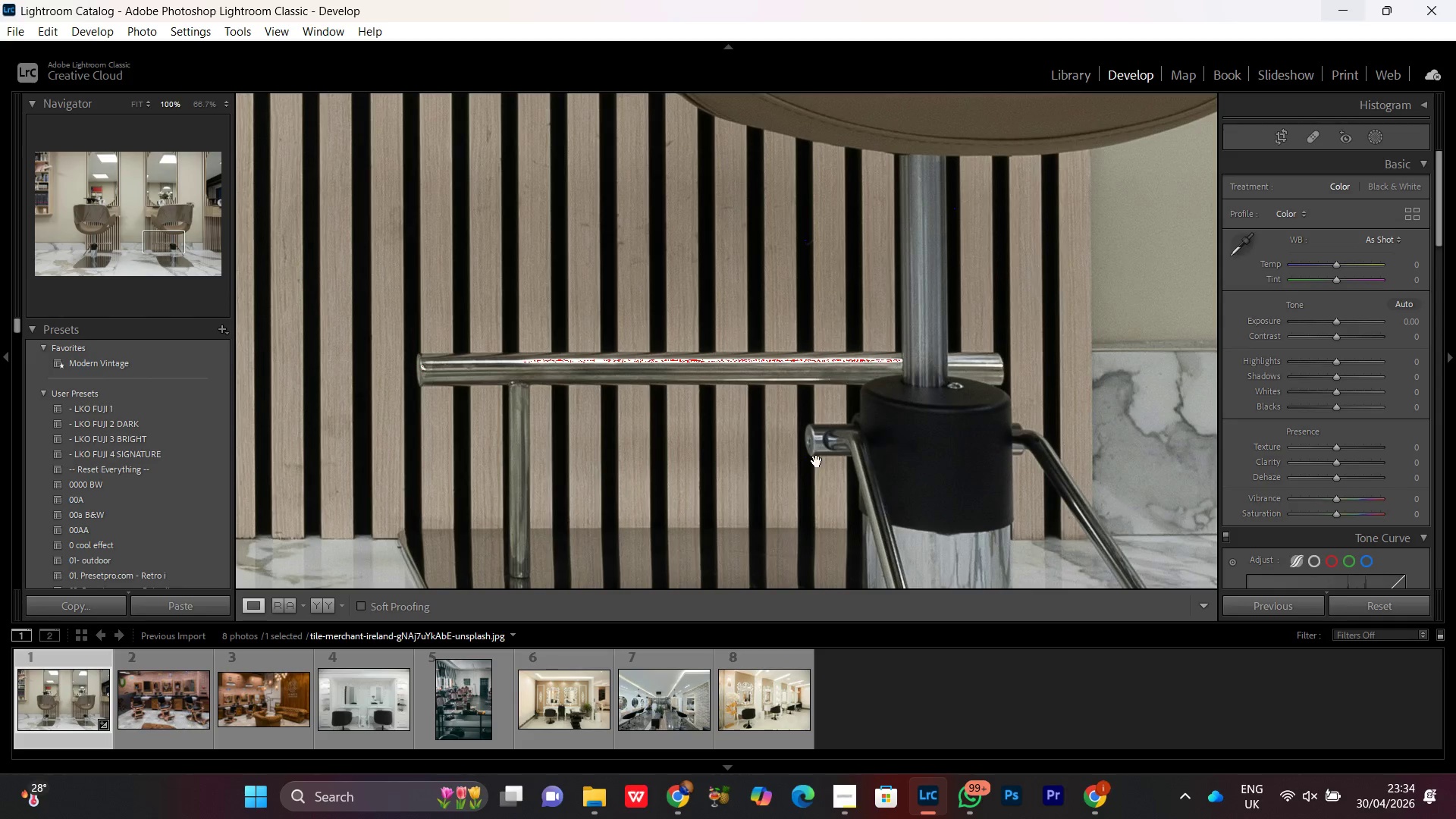 
left_click_drag(start_coordinate=[700, 449], to_coordinate=[1047, 389])
 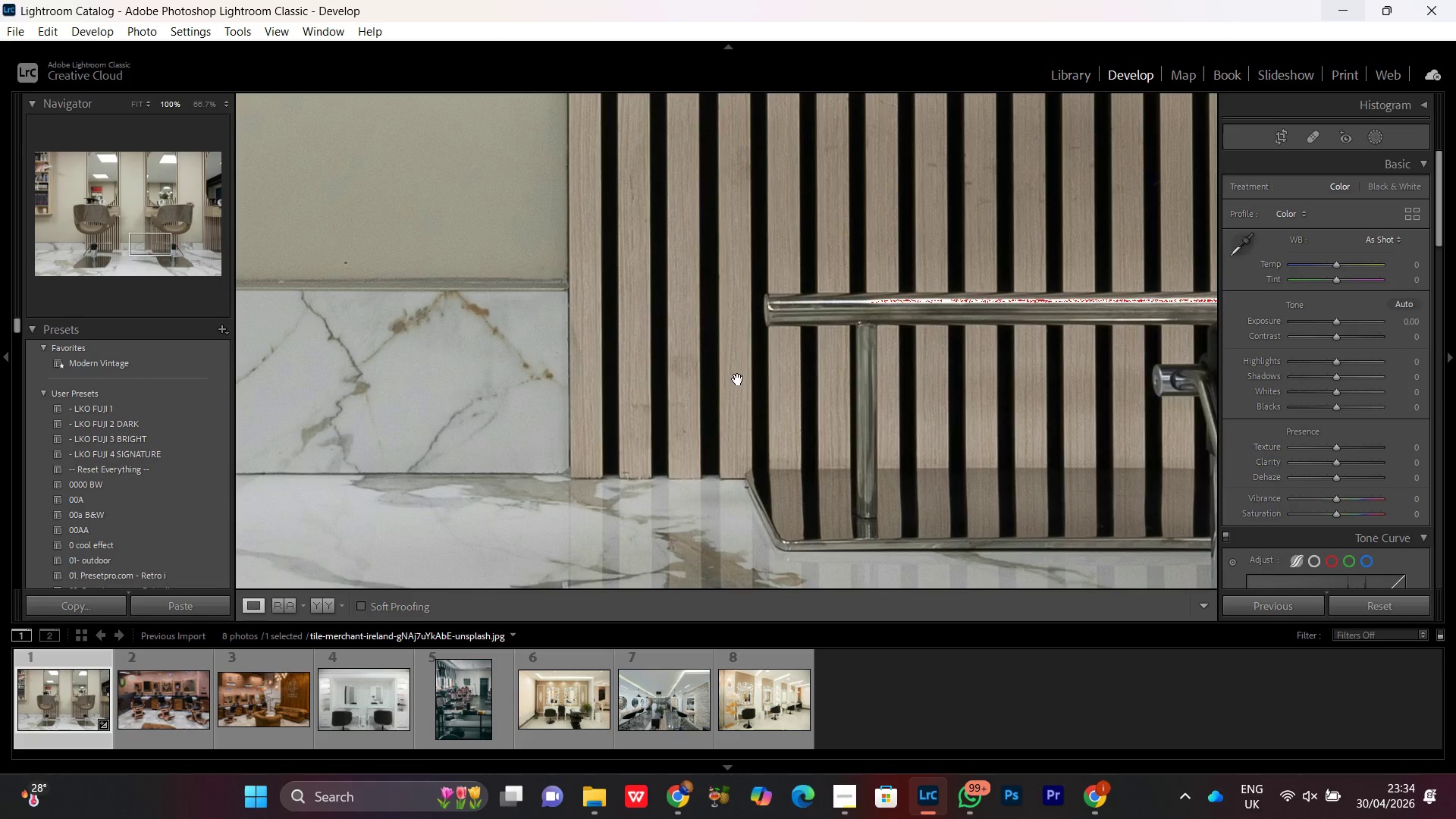 
left_click_drag(start_coordinate=[742, 384], to_coordinate=[541, 318])
 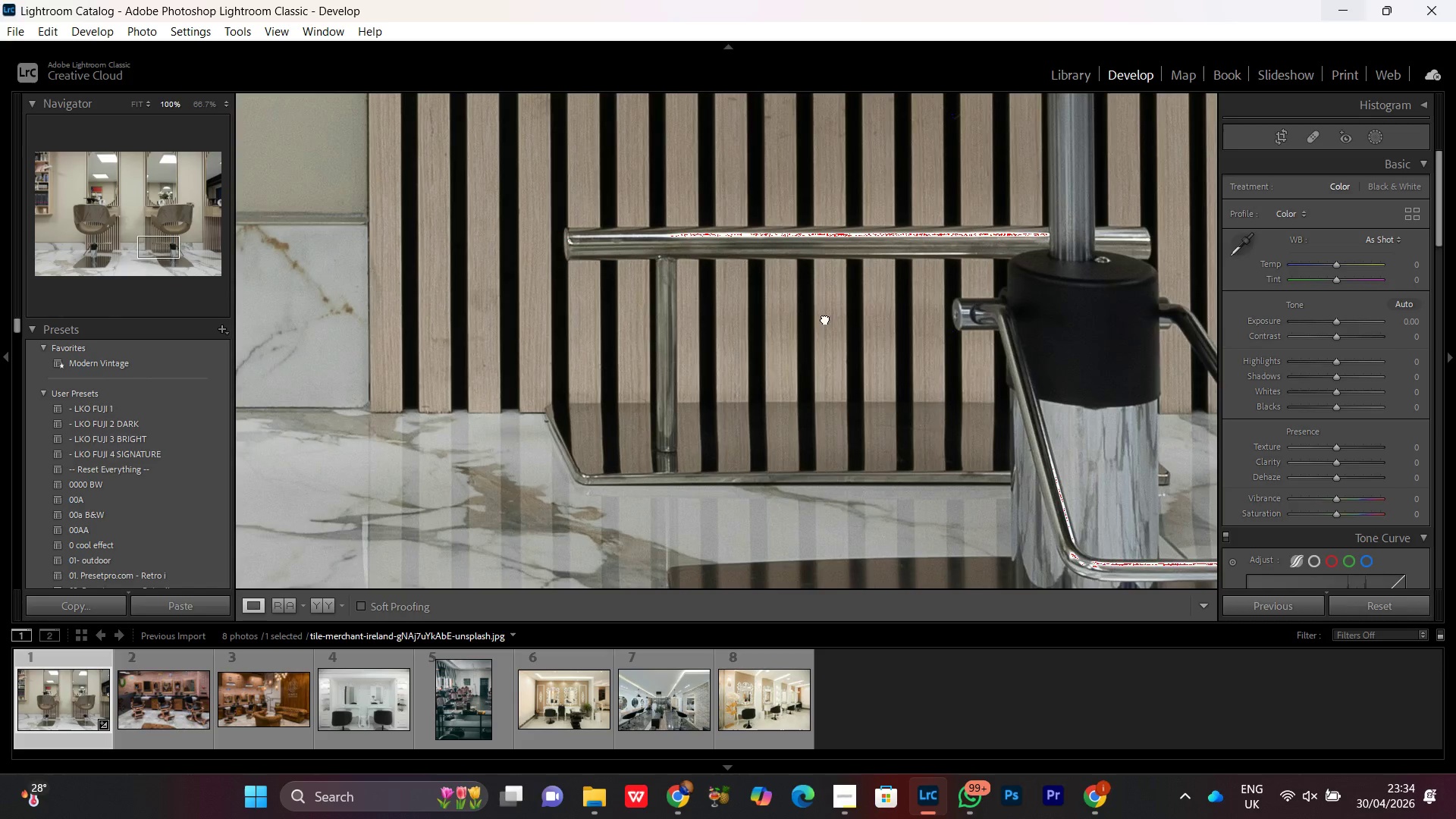 
left_click_drag(start_coordinate=[825, 318], to_coordinate=[699, 333])
 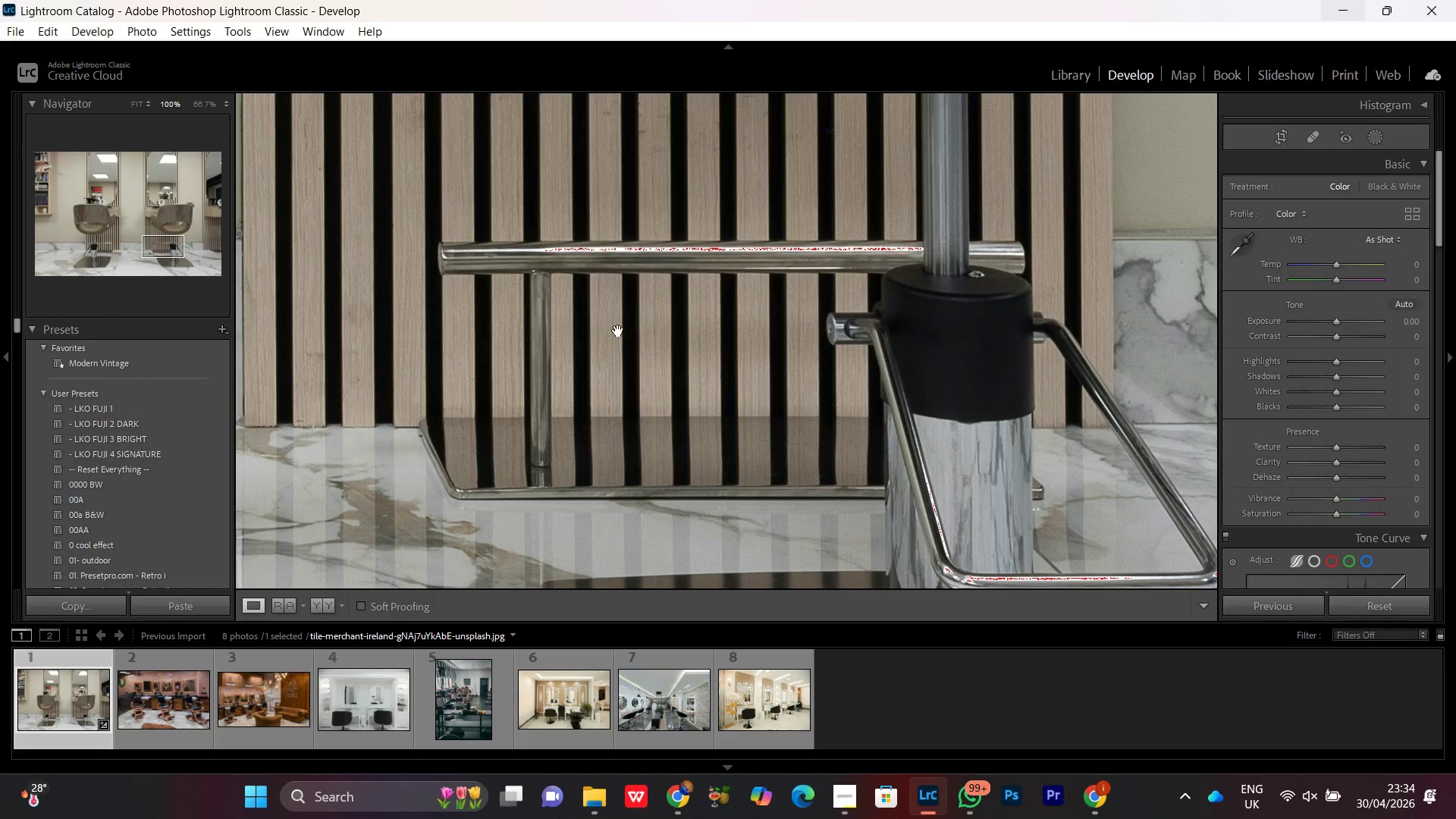 
left_click_drag(start_coordinate=[618, 331], to_coordinate=[728, 353])
 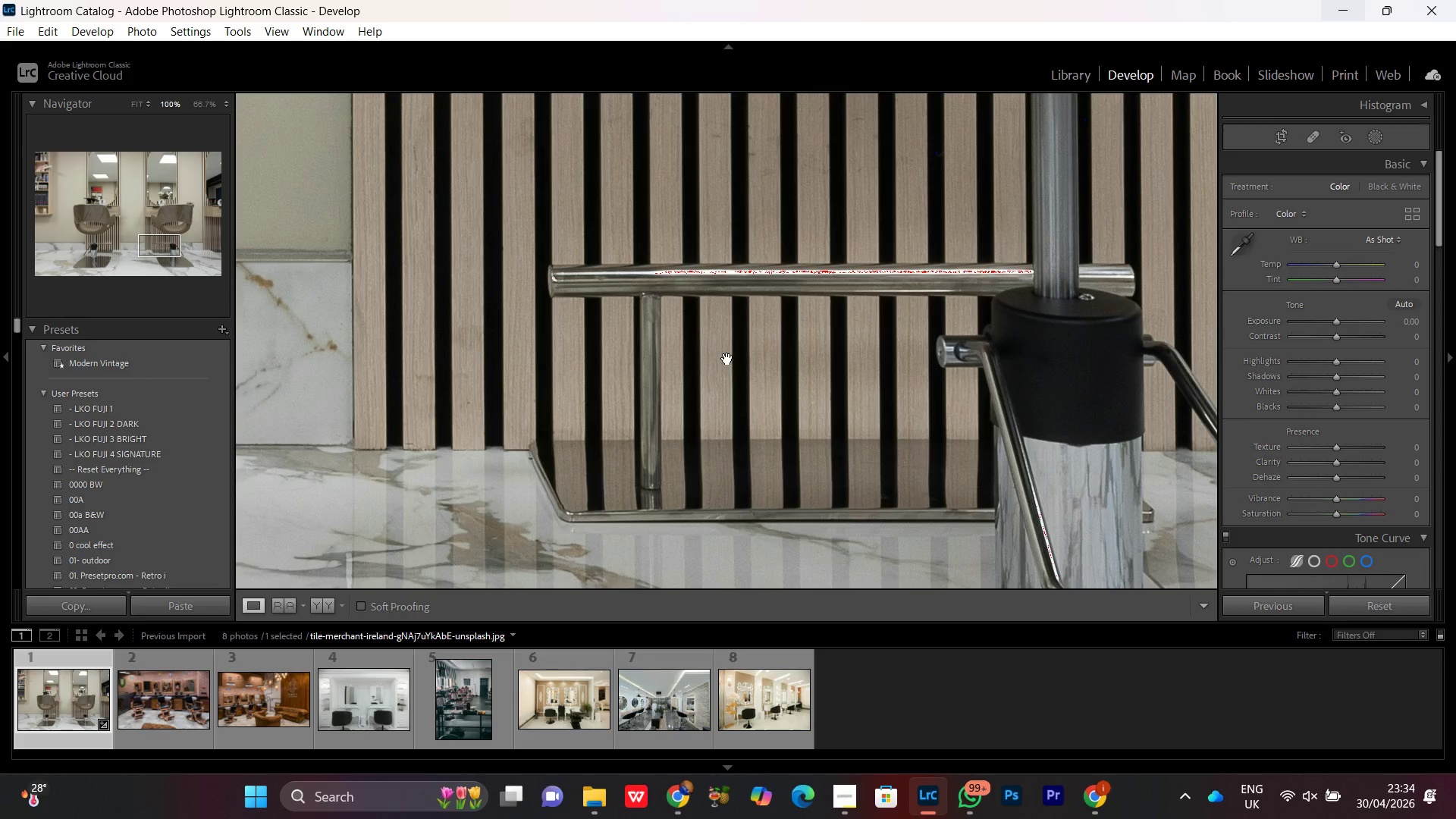 
key(Control+Minus)
 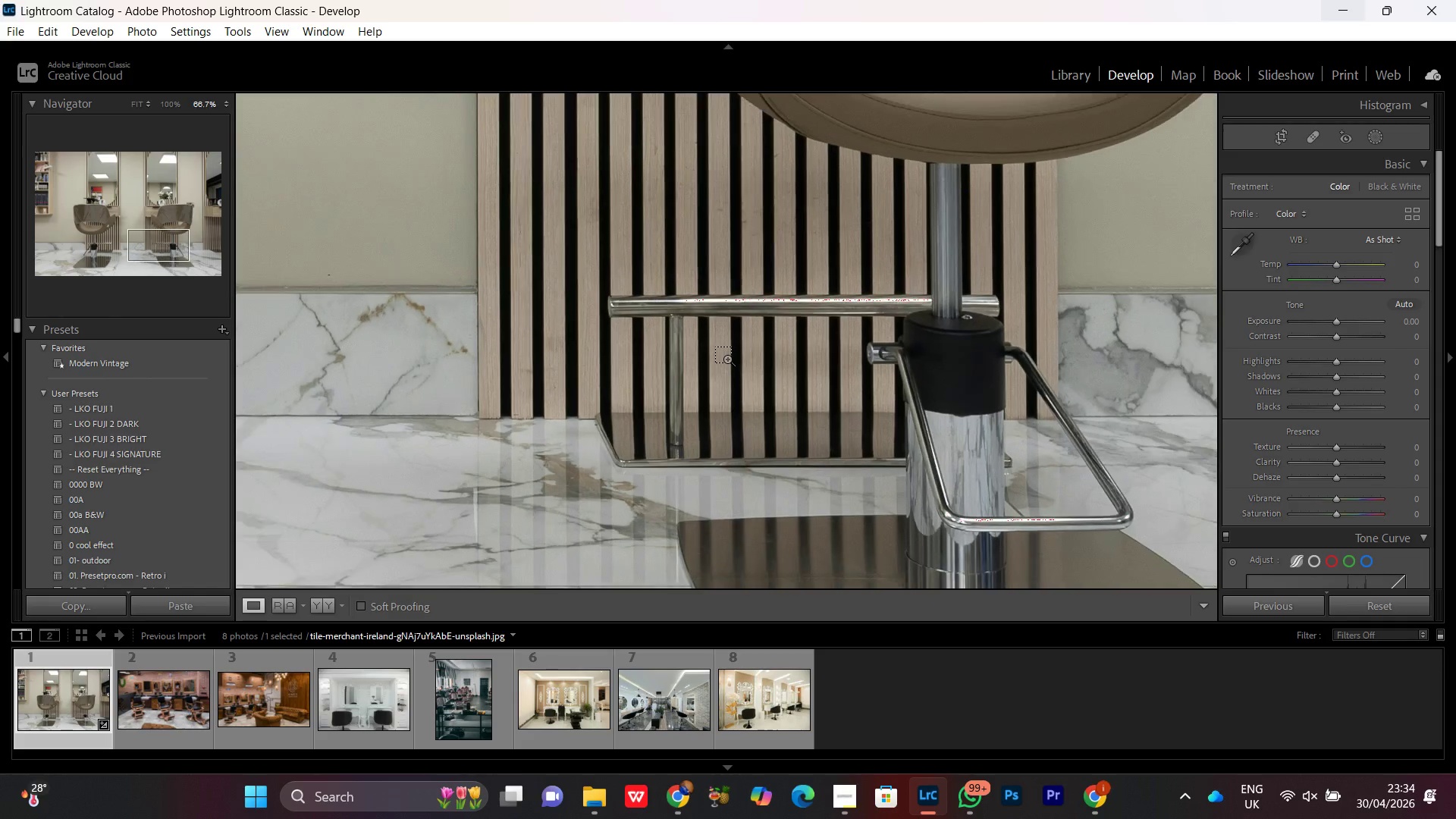 
key(Control+Minus)
 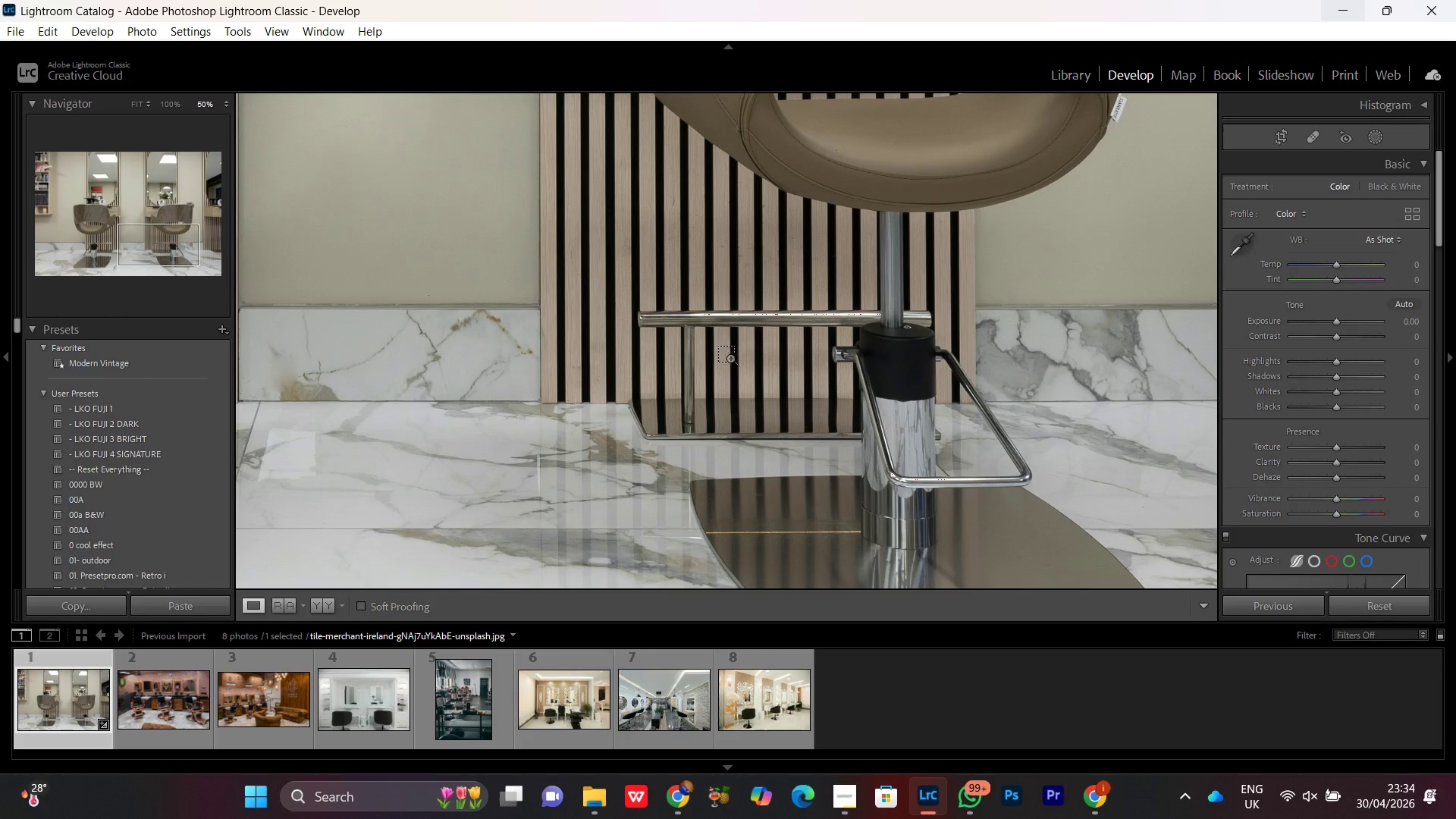 
key(Control+Minus)
 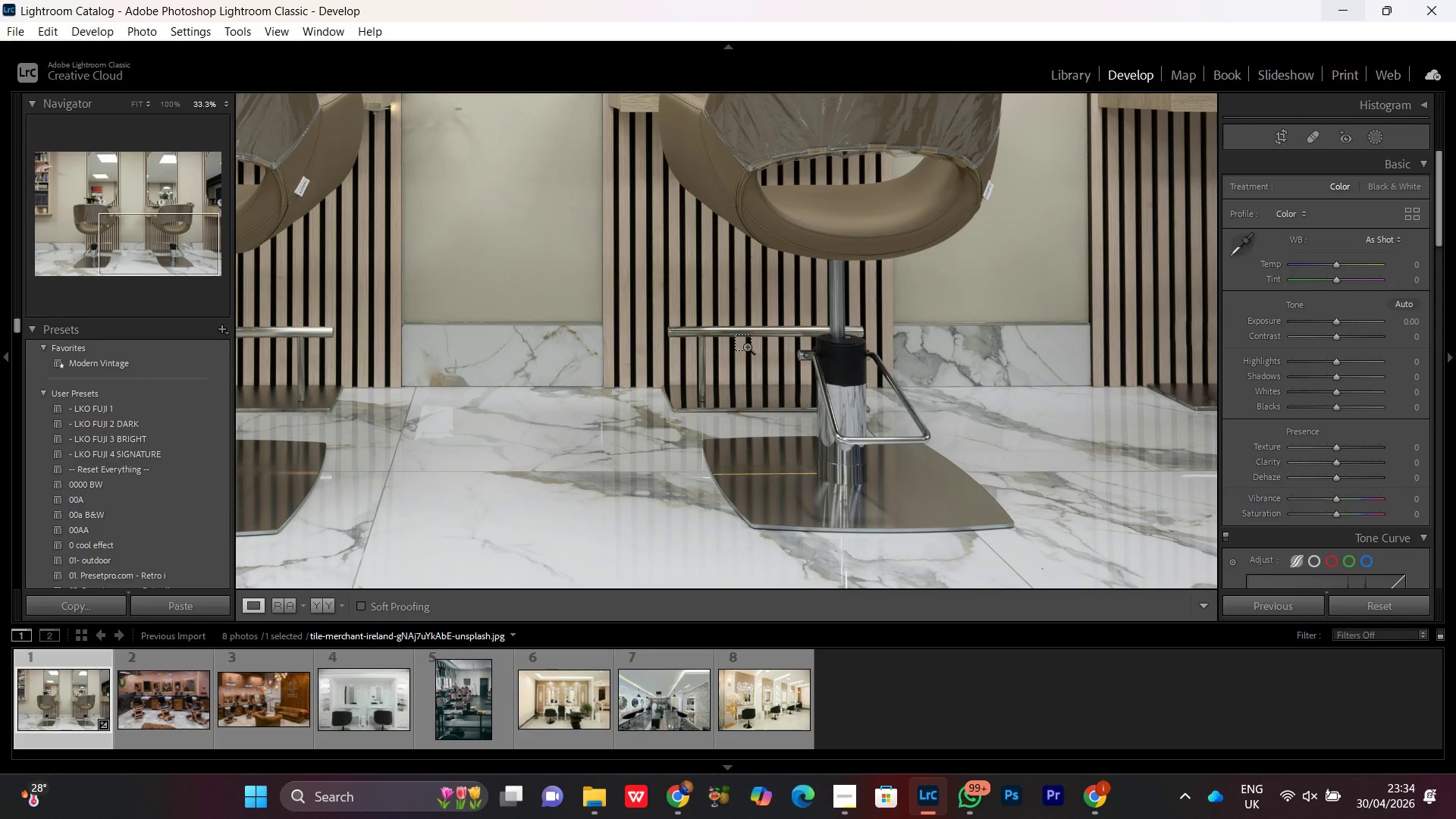 
key(Control+Minus)
 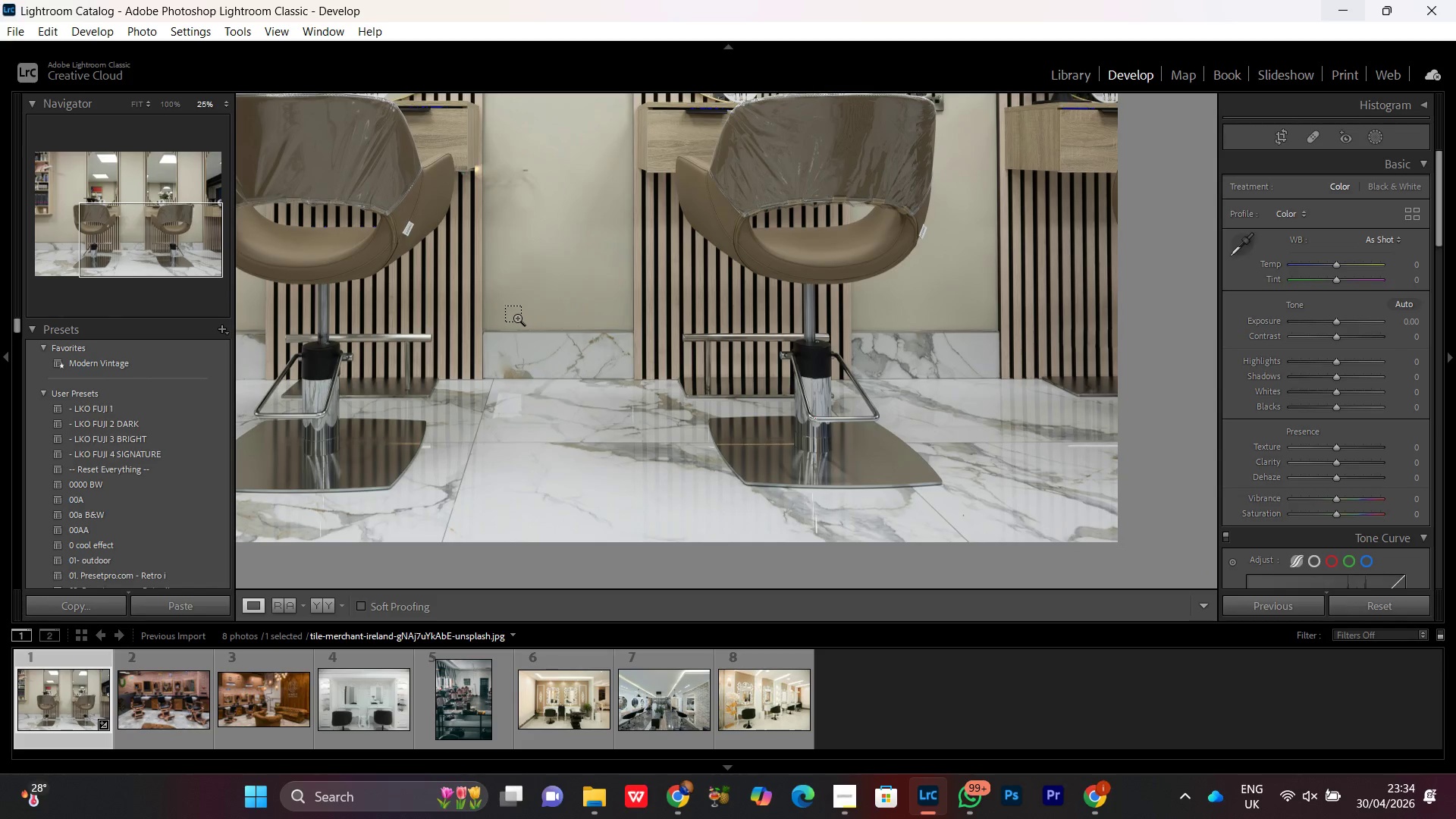 
key(Control+Minus)
 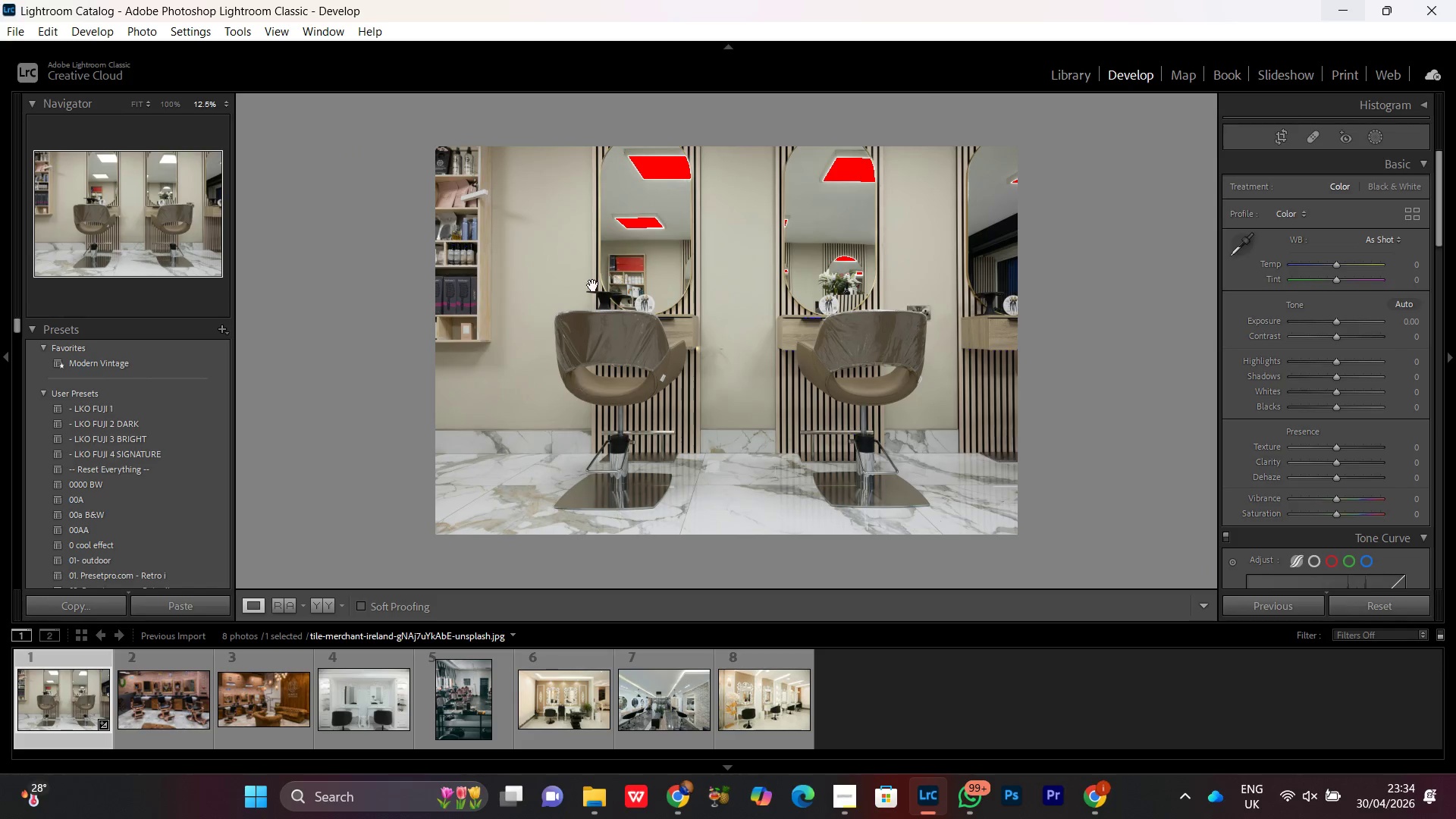 
left_click([646, 182])
 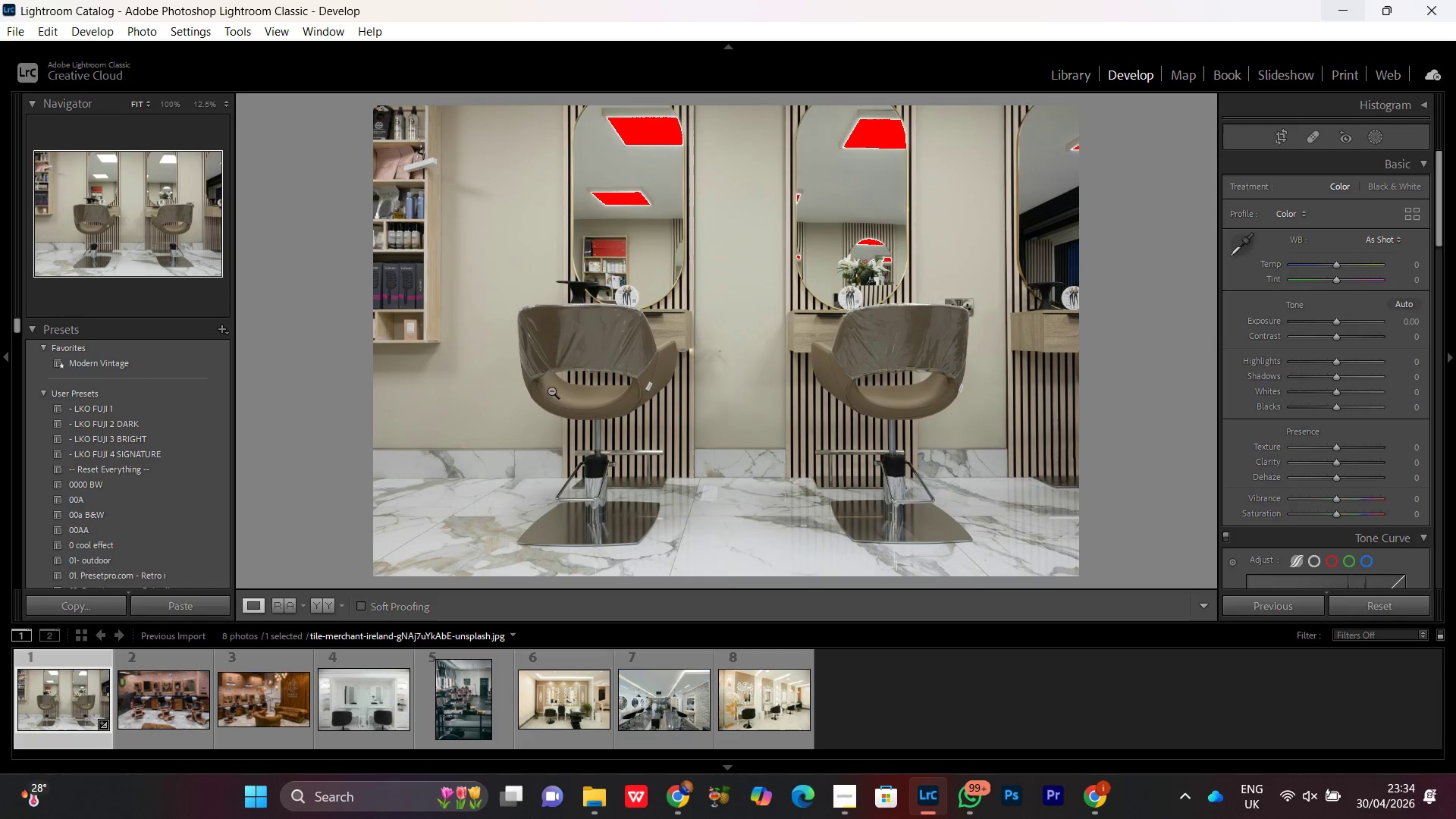 
key(Control+Equal)
 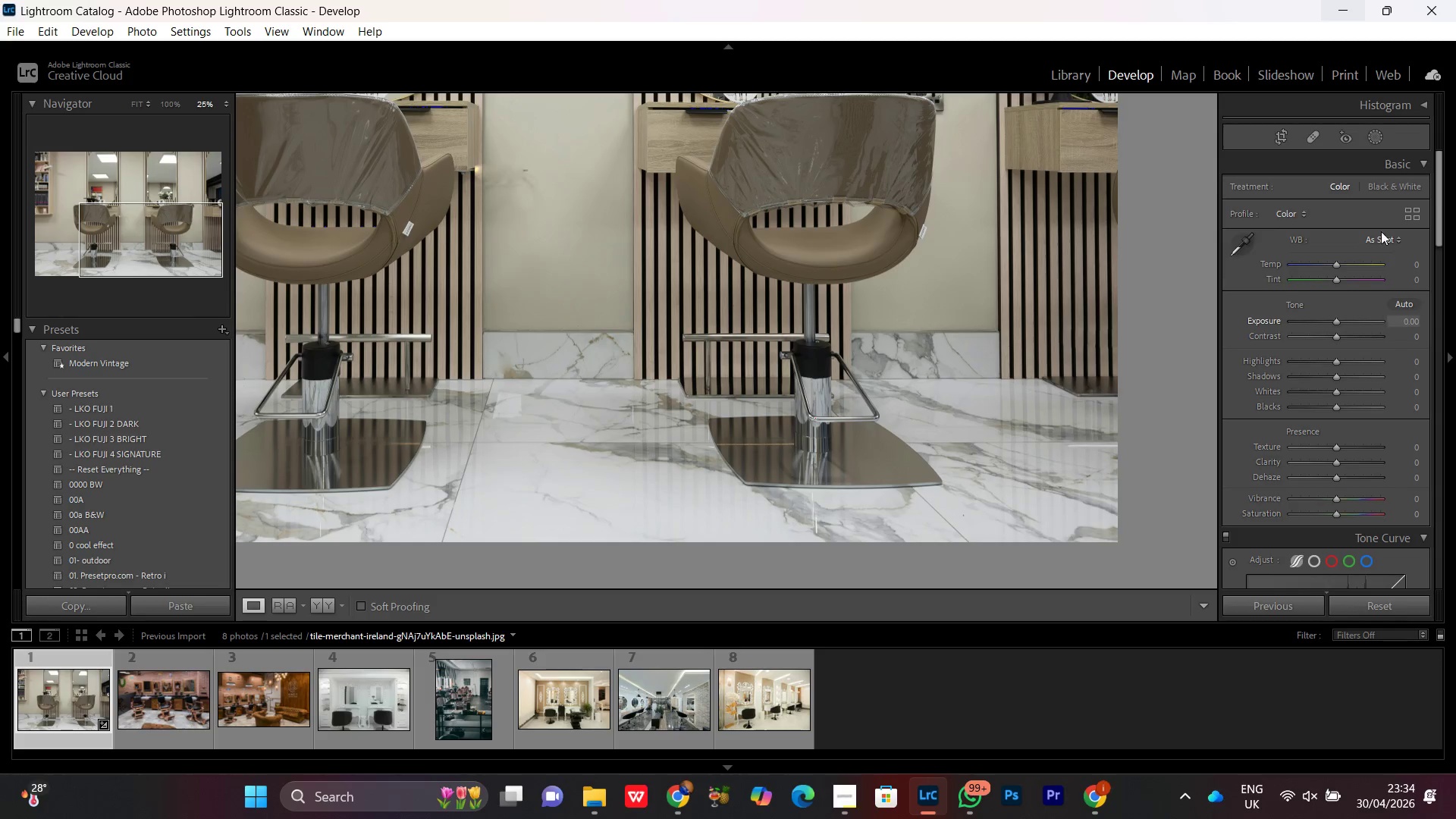 
key(Control+Minus)
 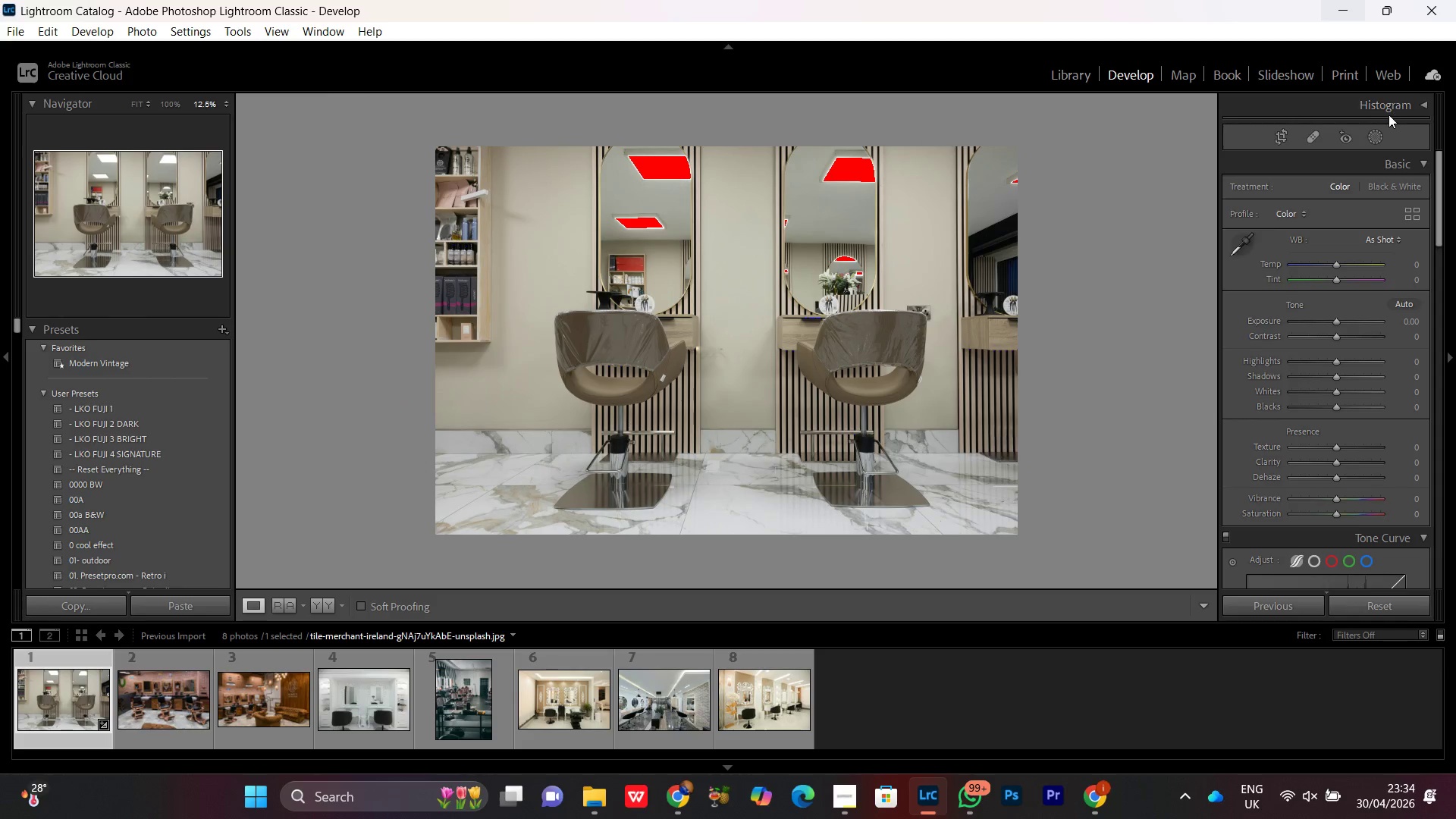 
left_click([1402, 110])
 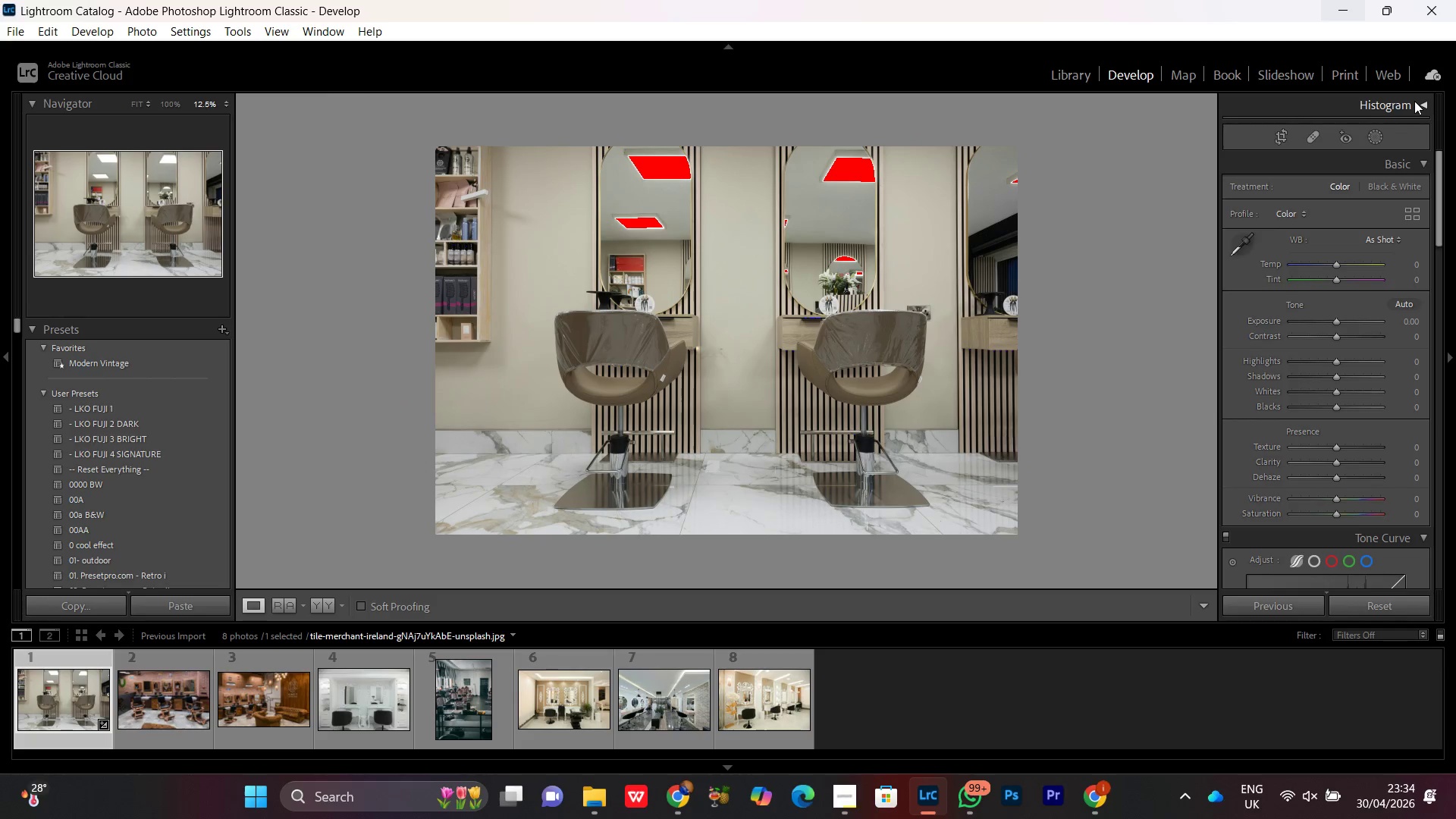 
left_click([1420, 101])
 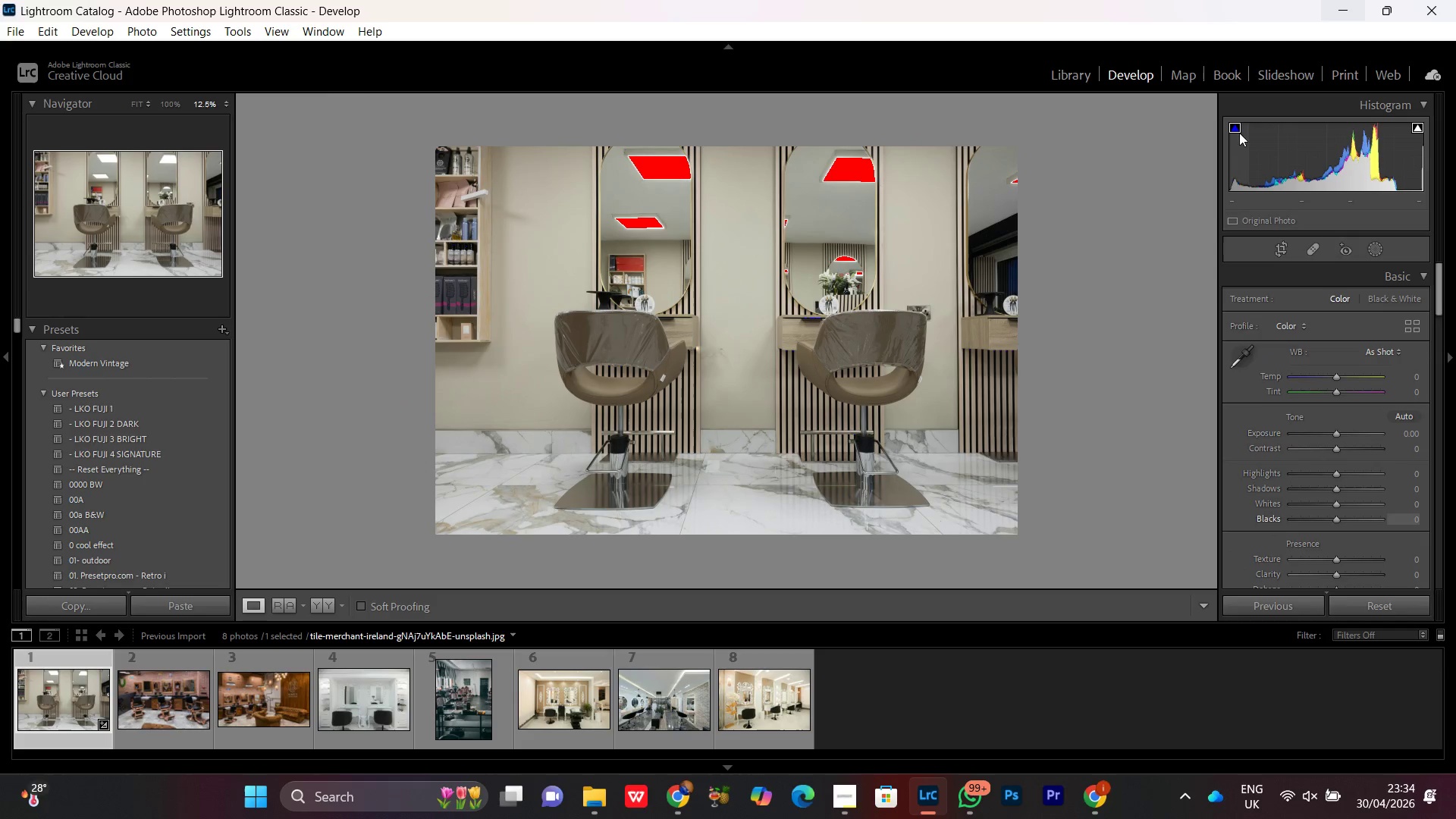 
left_click([1232, 124])
 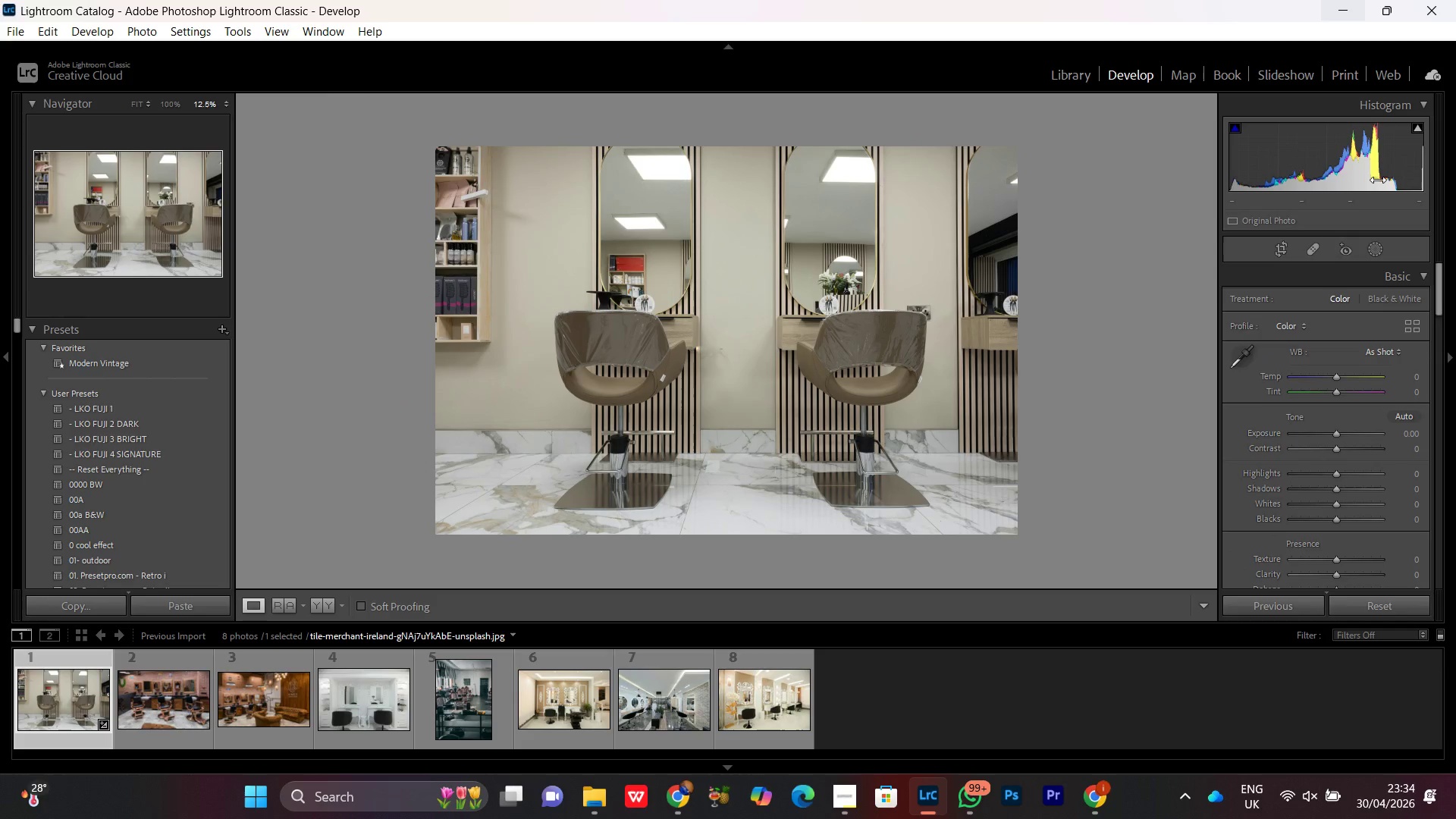 
left_click([1410, 103])
 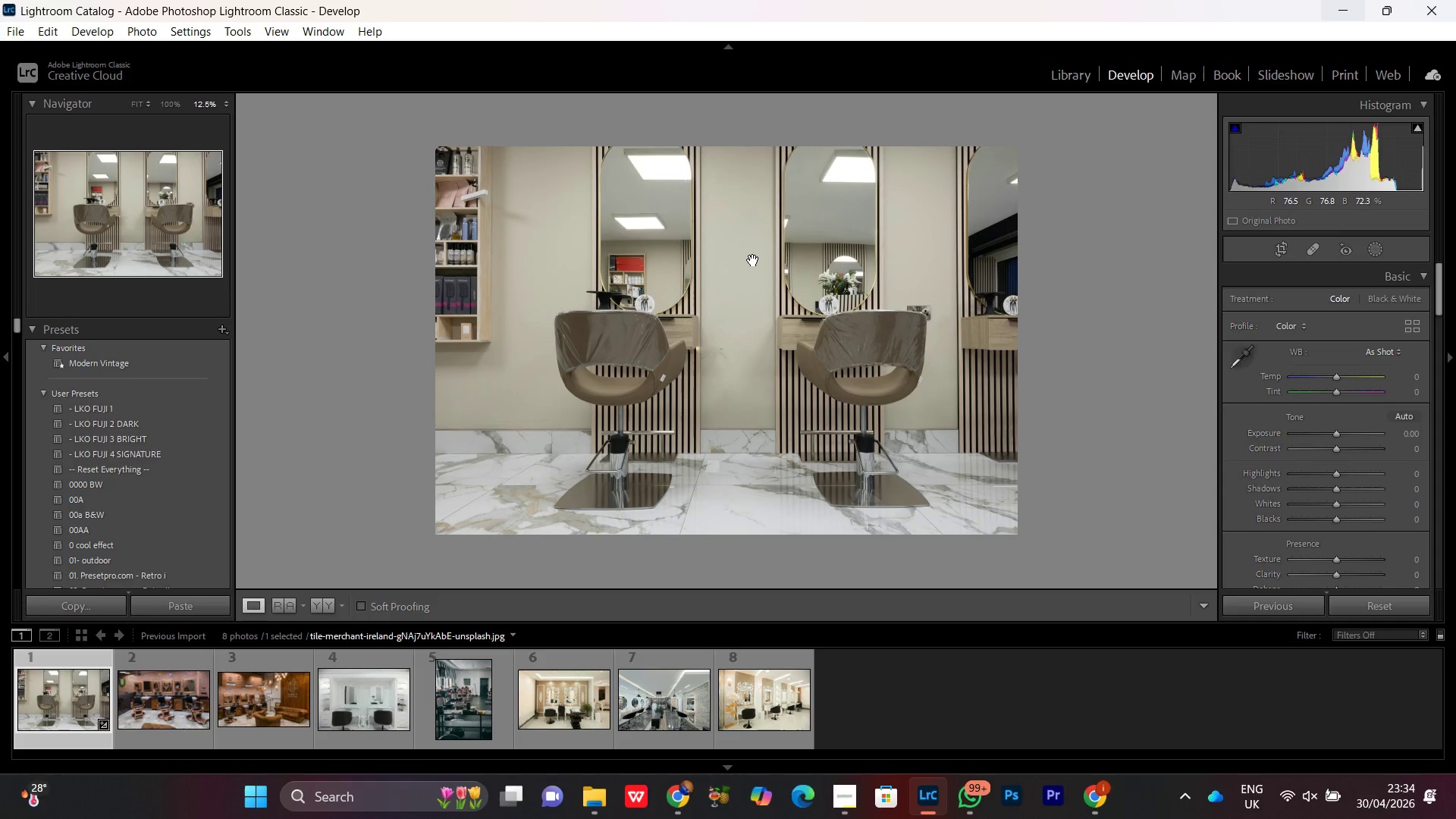 
wait(5.06)
 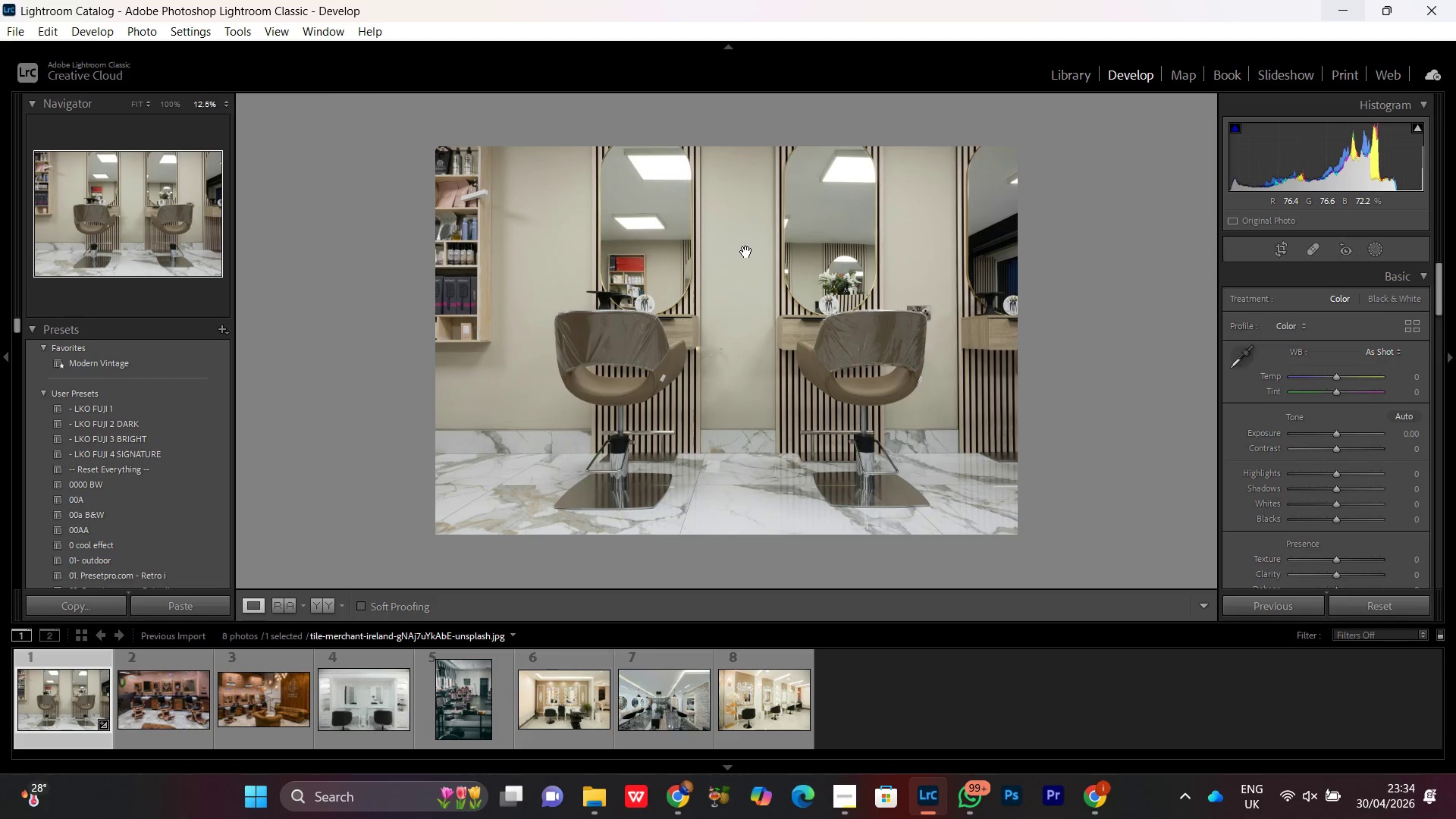 
left_click([755, 261])
 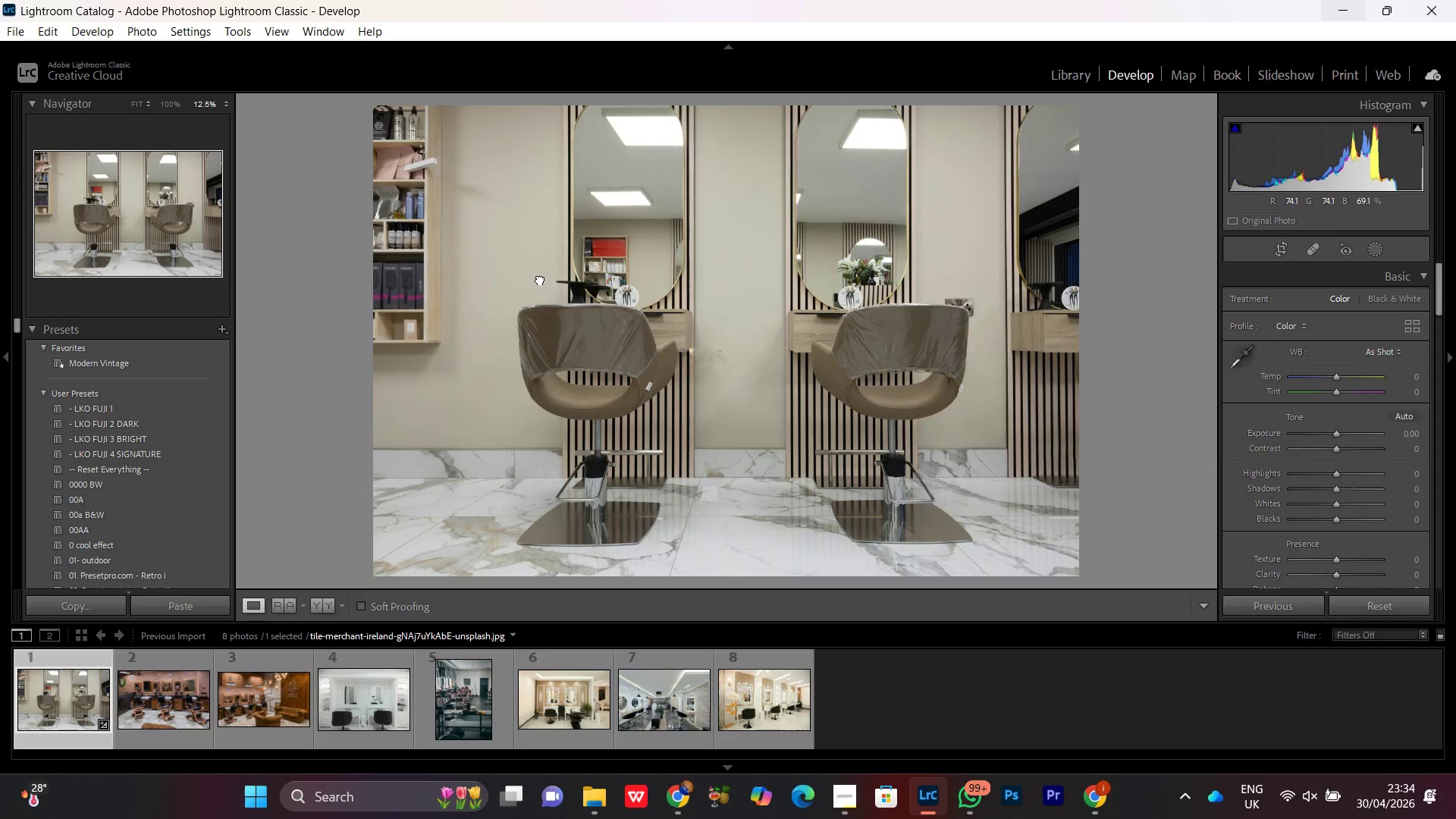 
double_click([540, 279])
 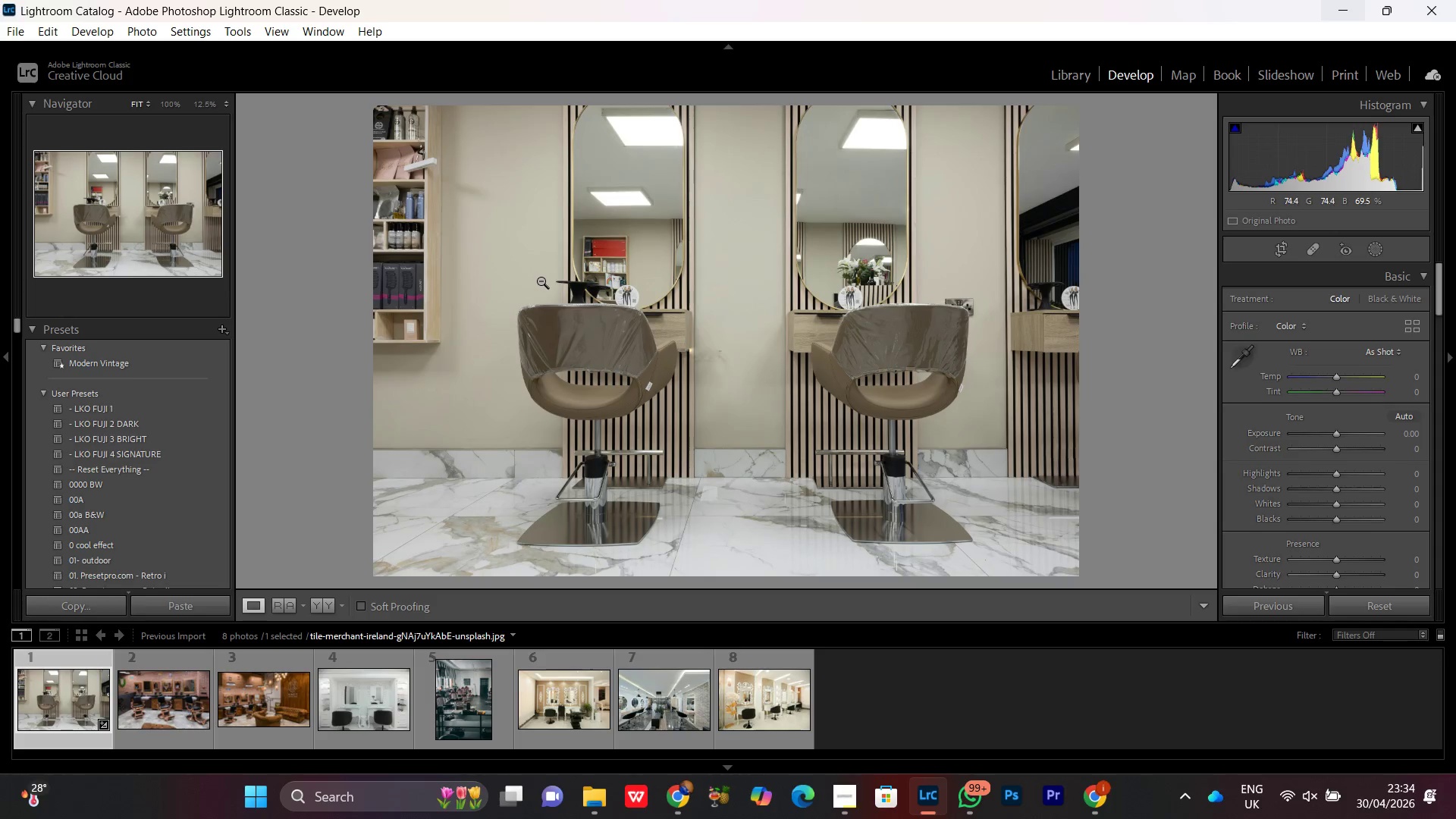 
key(Control+Equal)
 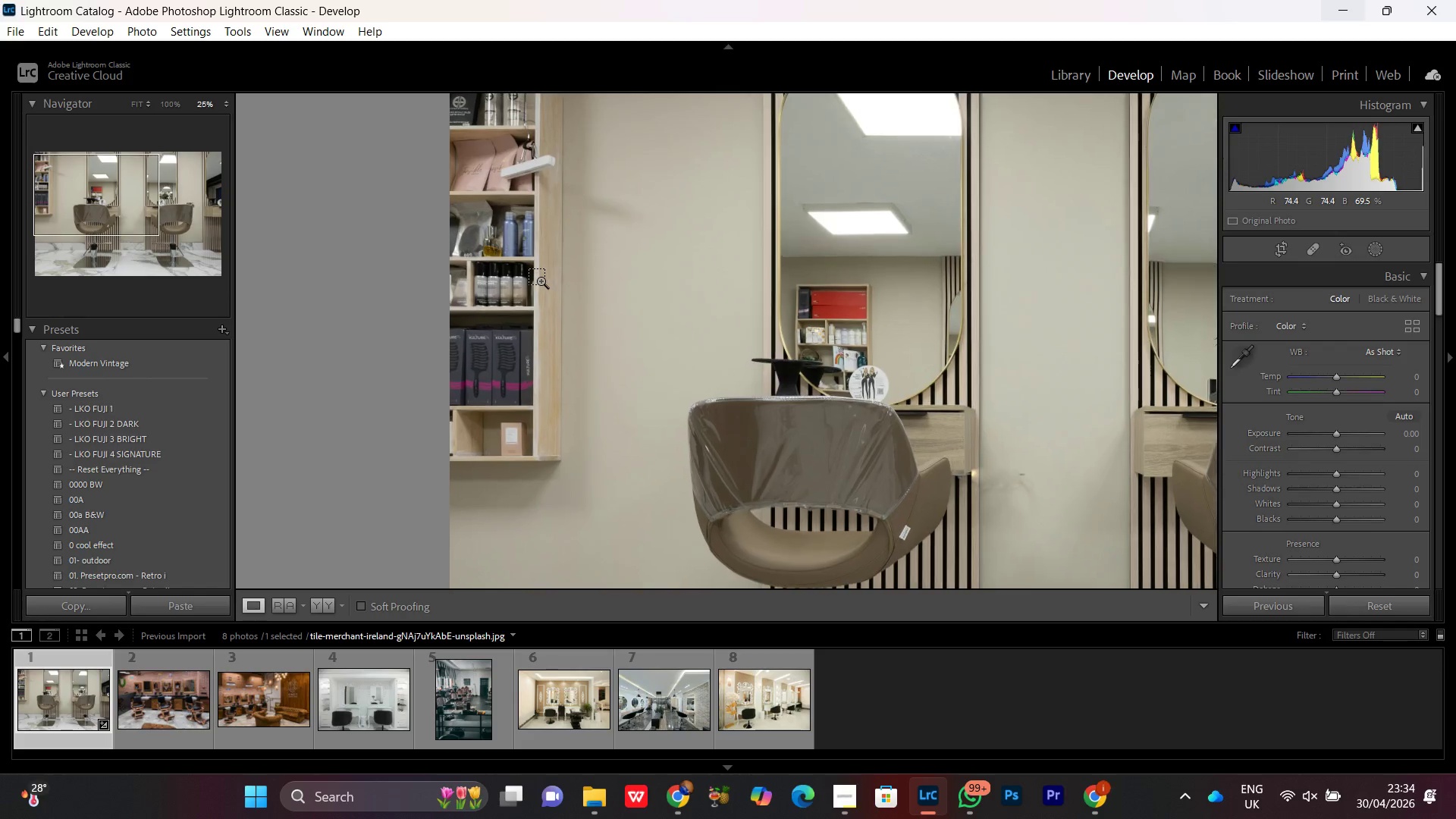 
key(Control+Equal)
 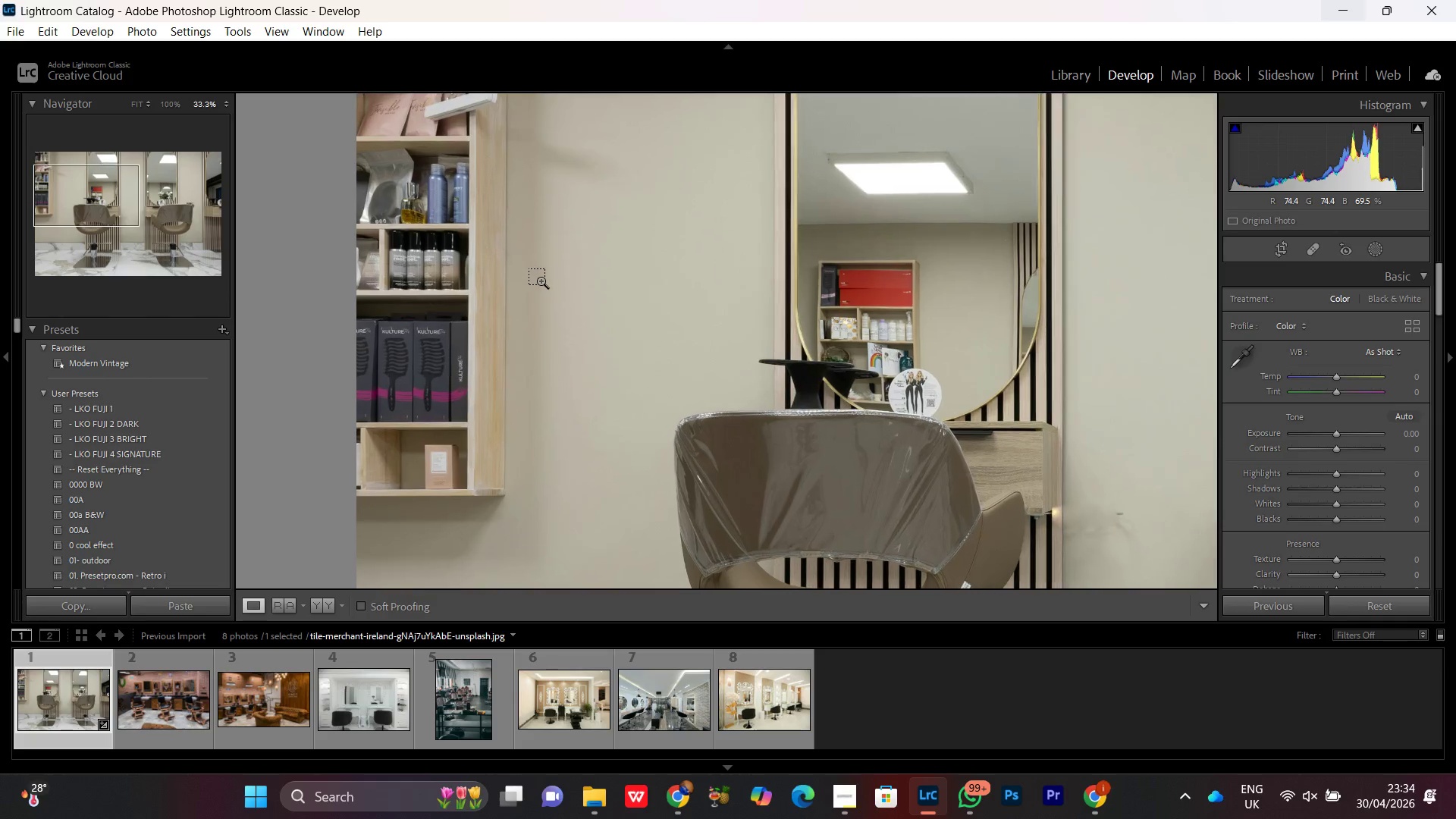 
key(Control+Equal)
 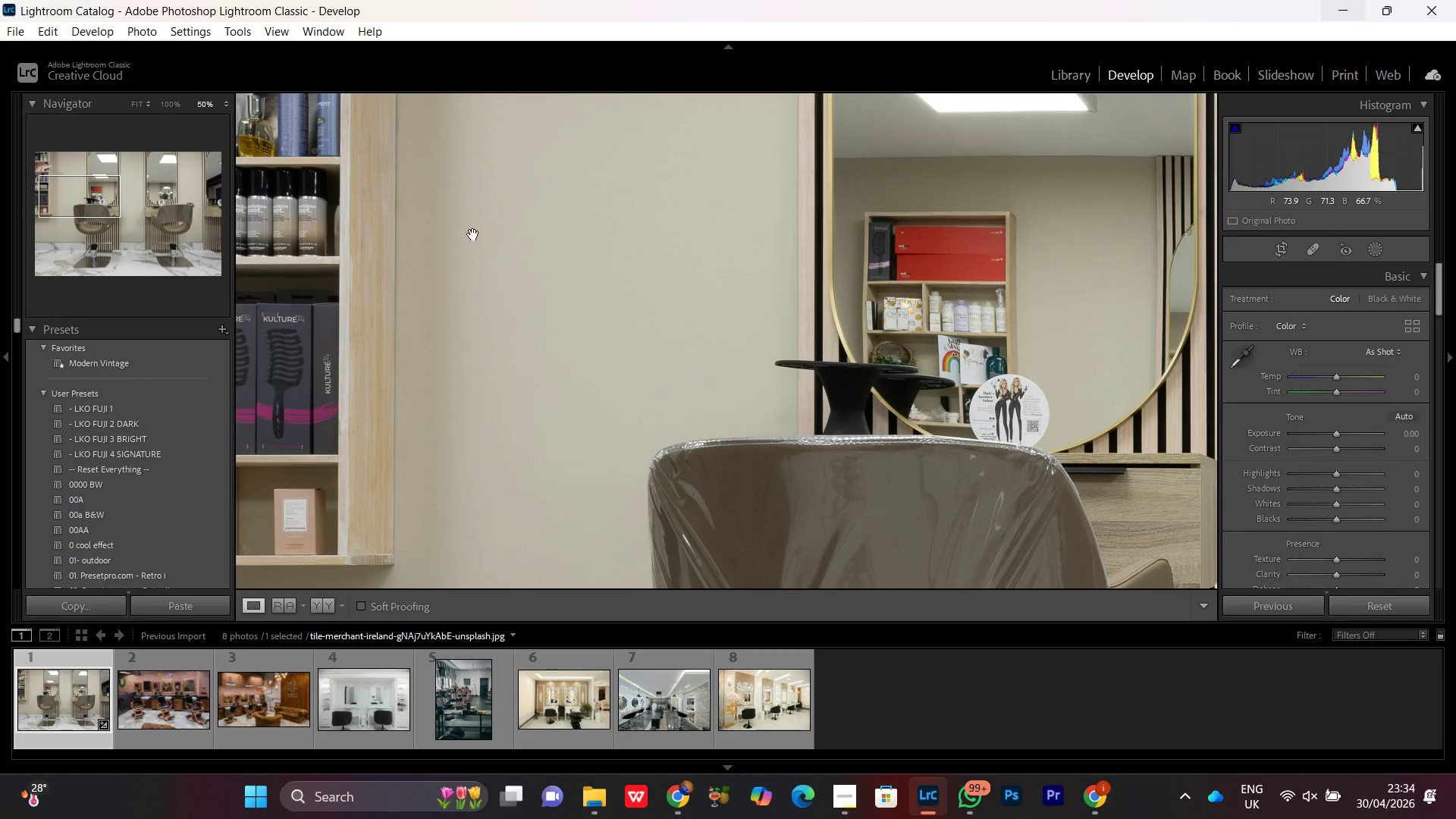 
hold_key(key=Space, duration=0.52)
 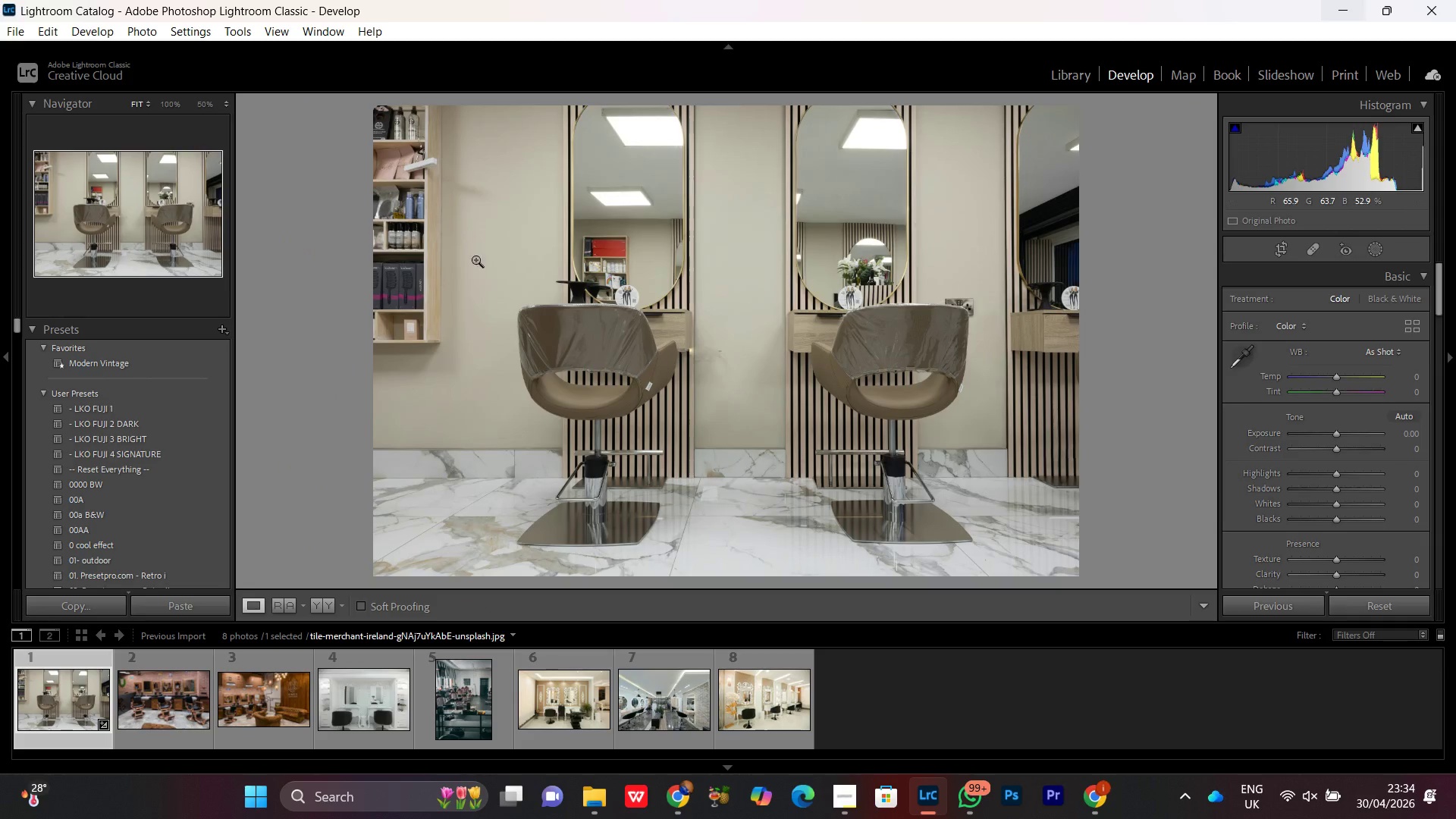 
left_click_drag(start_coordinate=[441, 193], to_coordinate=[443, 361])
 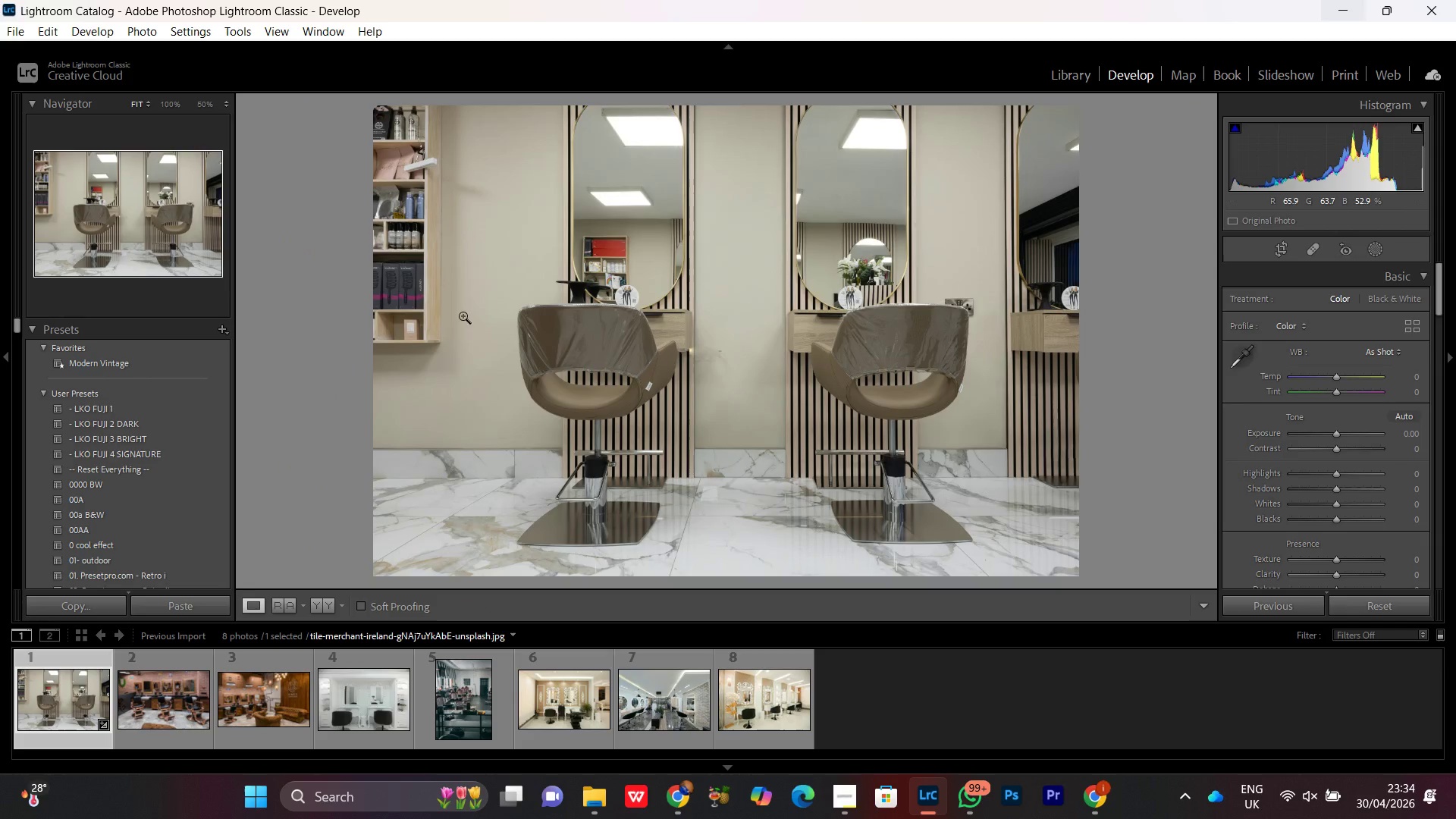 
left_click([411, 135])
 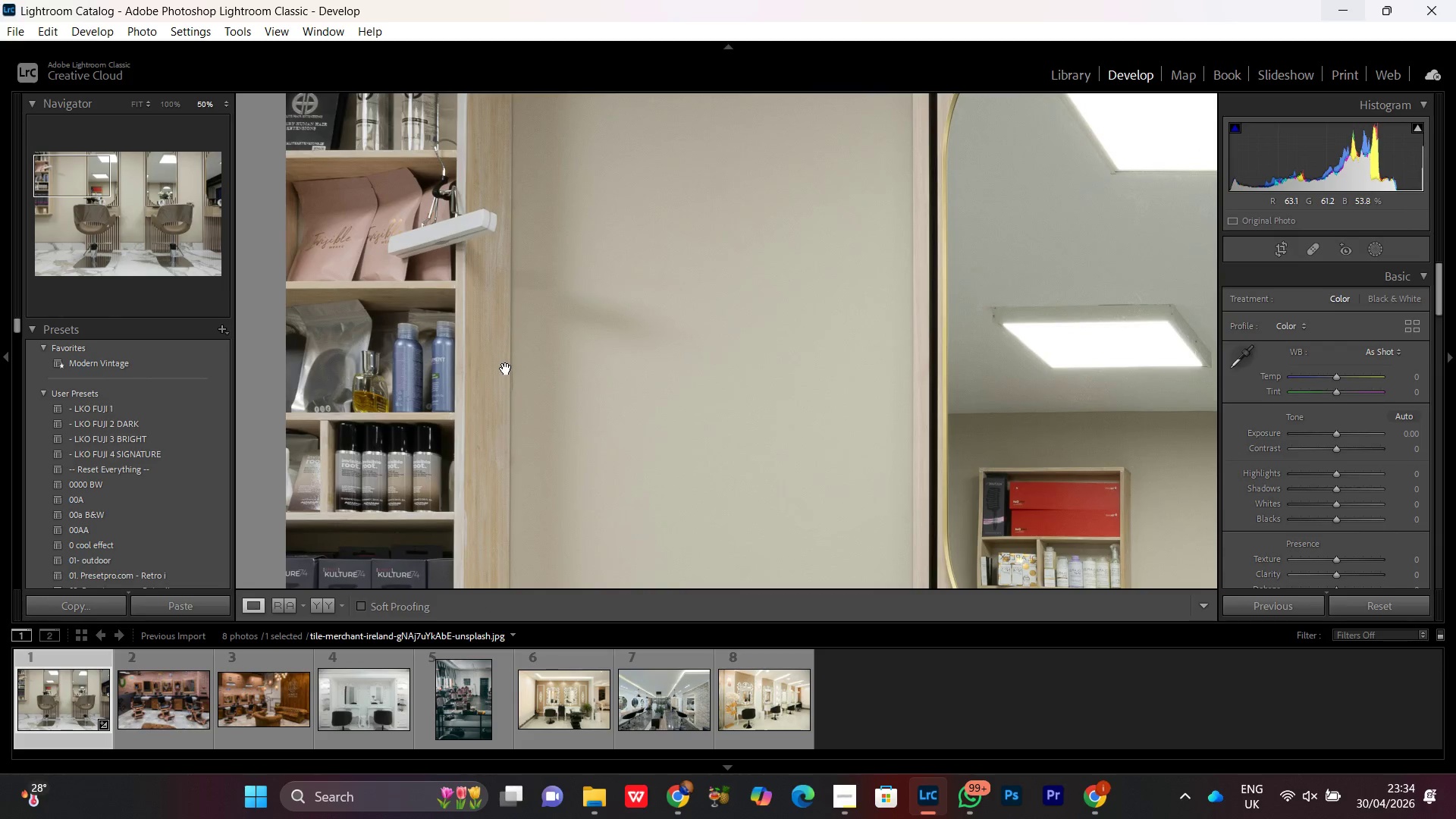 
left_click_drag(start_coordinate=[452, 284], to_coordinate=[480, 193])
 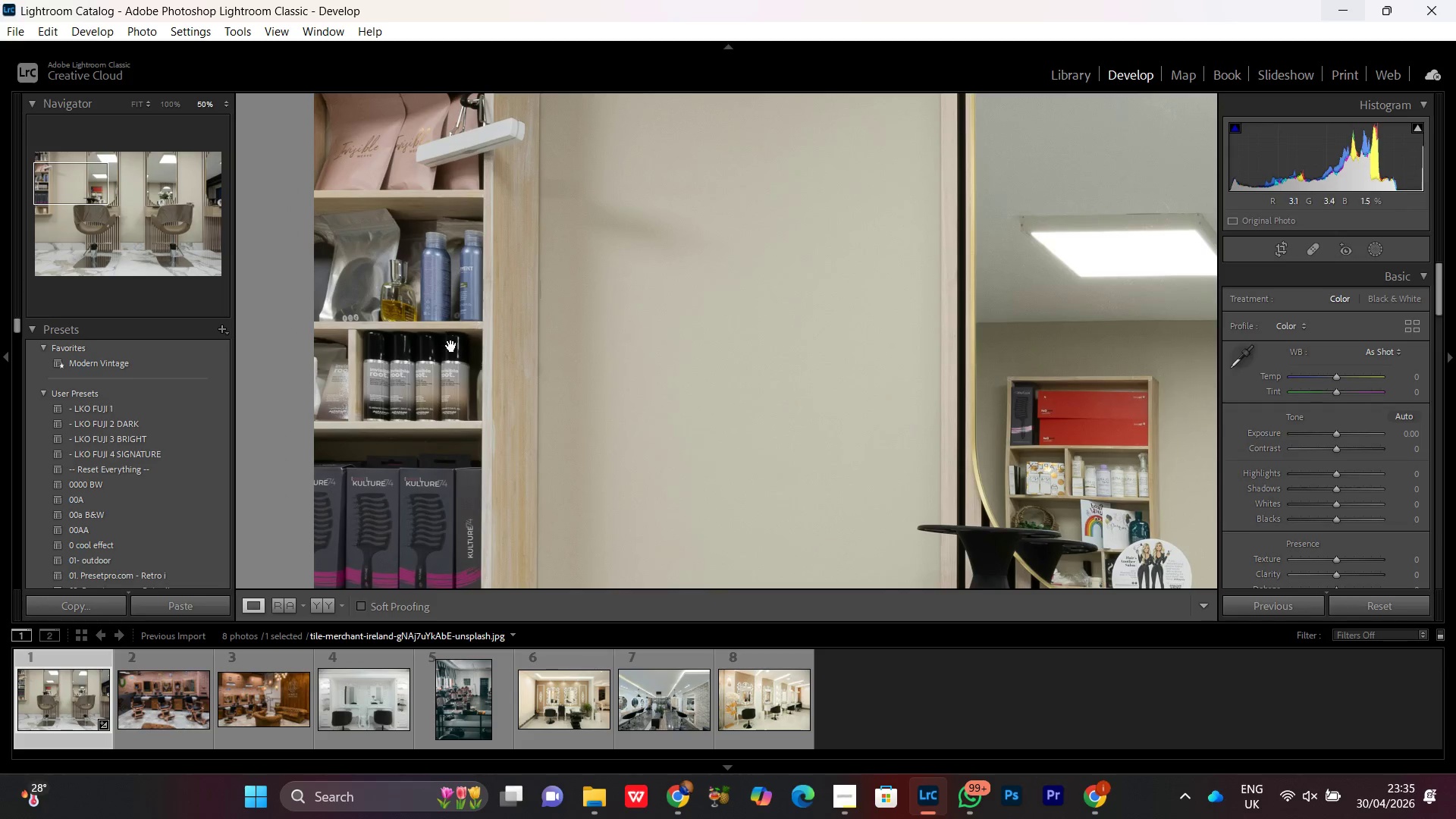 
left_click_drag(start_coordinate=[451, 346], to_coordinate=[475, 264])
 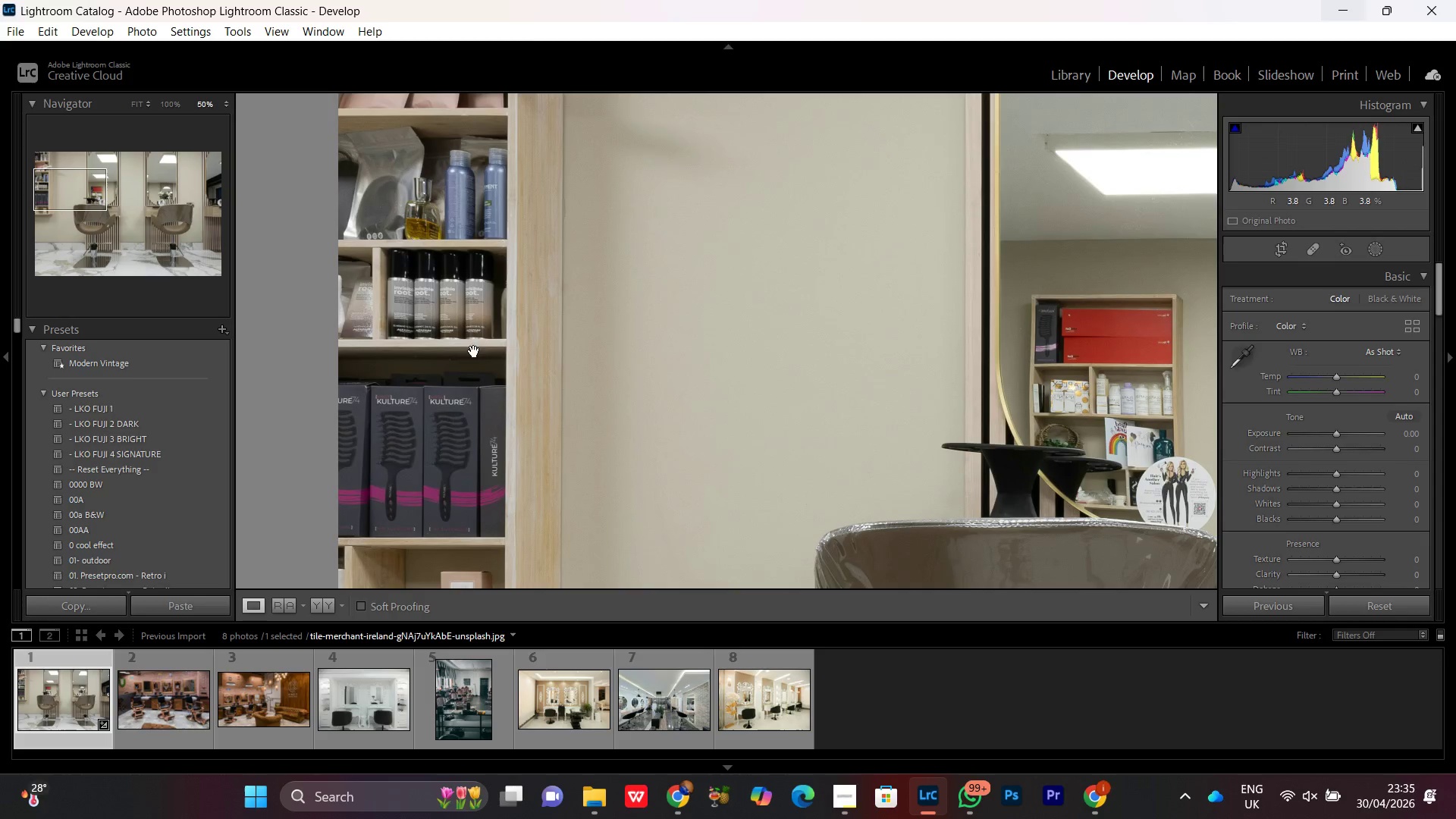 
left_click_drag(start_coordinate=[475, 367], to_coordinate=[488, 246])
 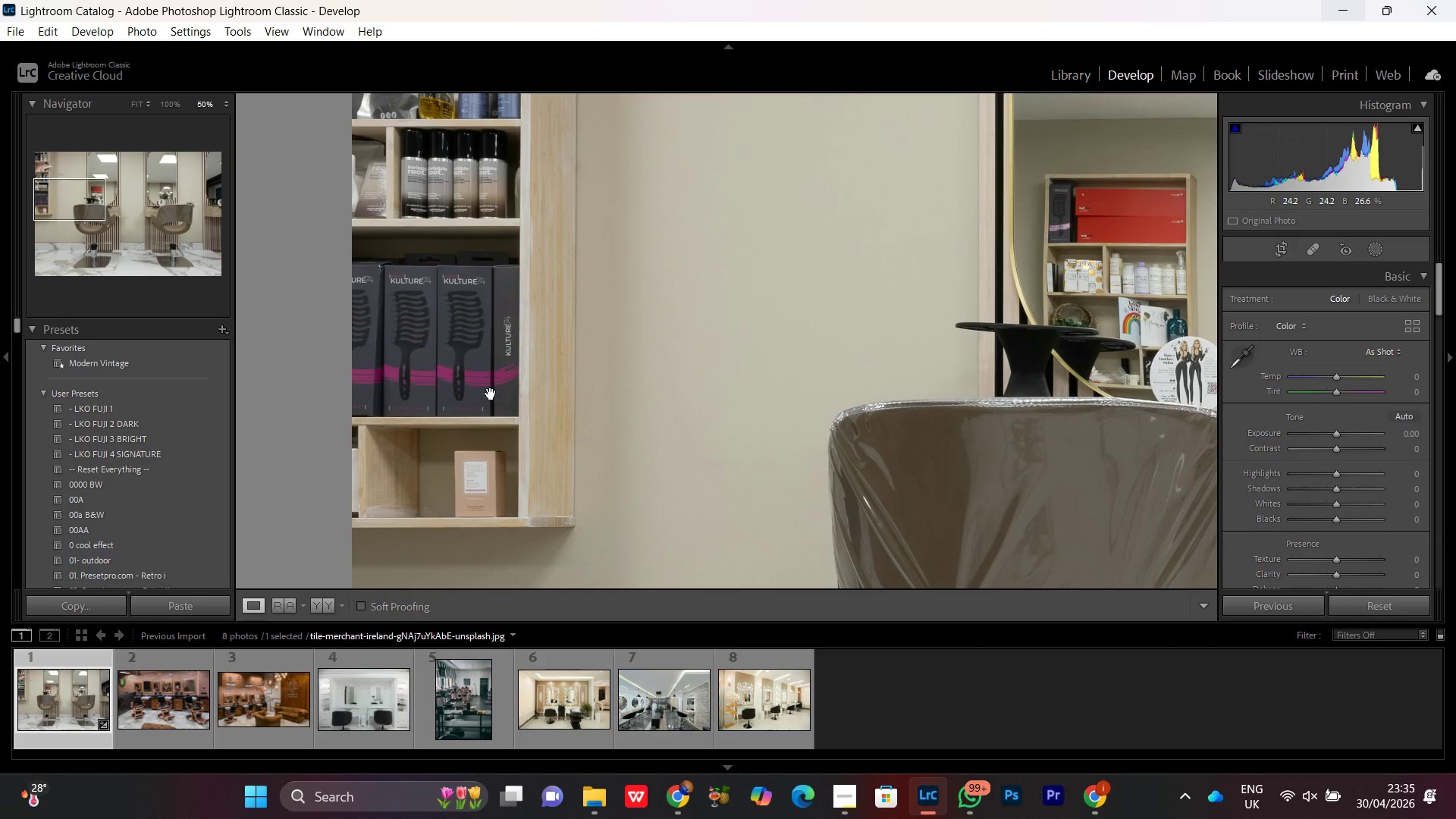 
left_click_drag(start_coordinate=[491, 403], to_coordinate=[482, 381])
 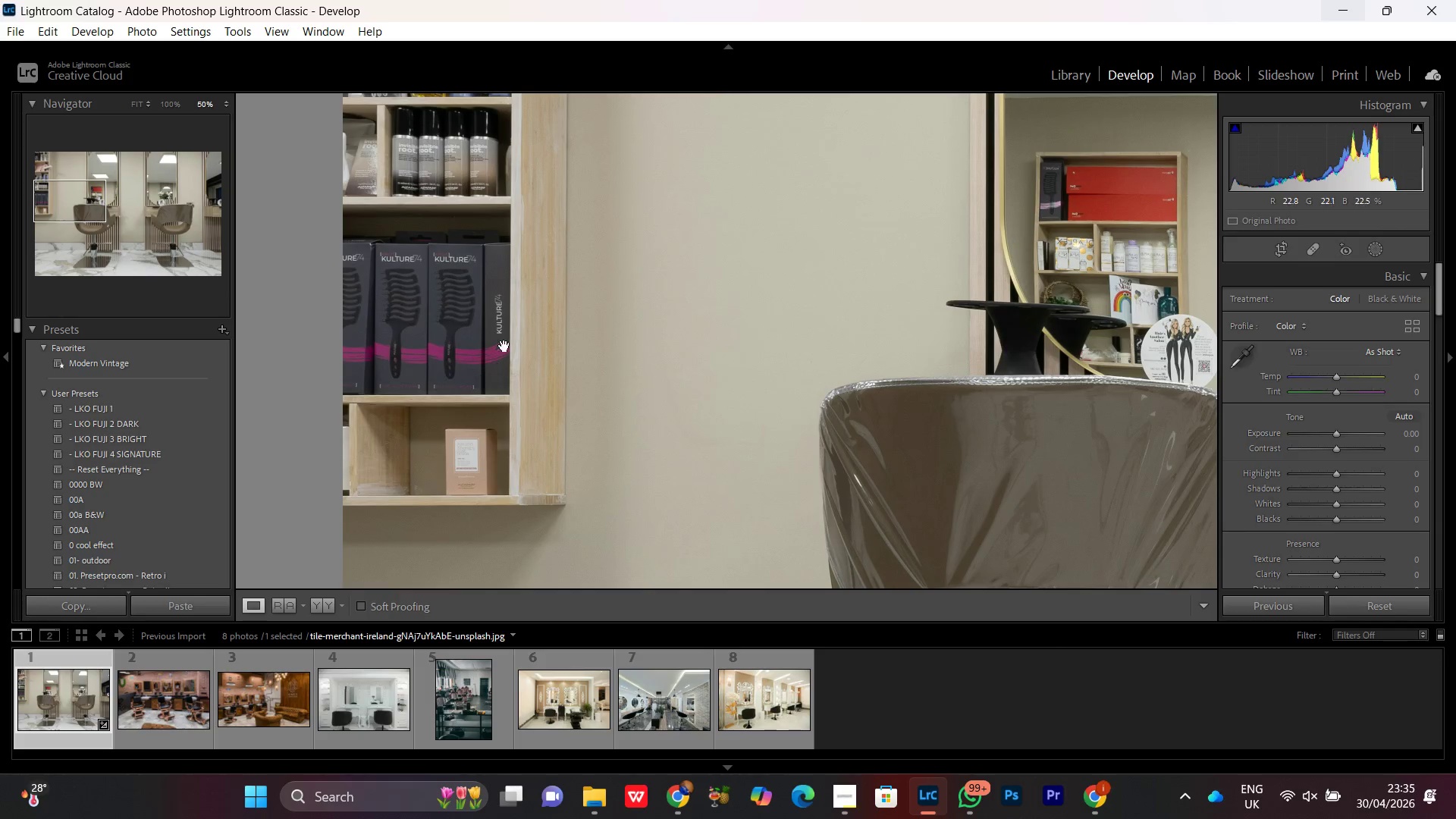 
triple_click([504, 346])
 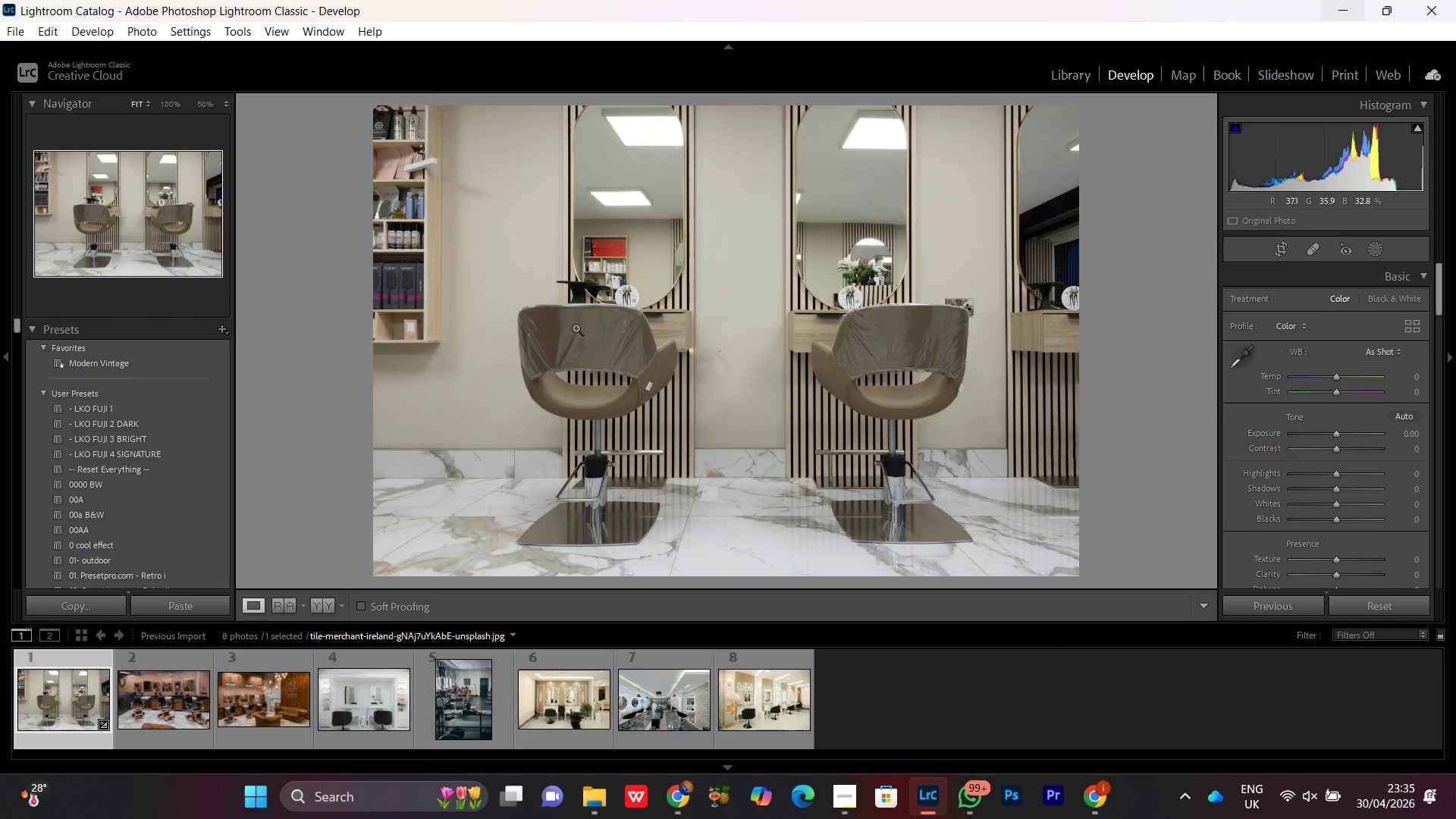 
left_click([591, 306])
 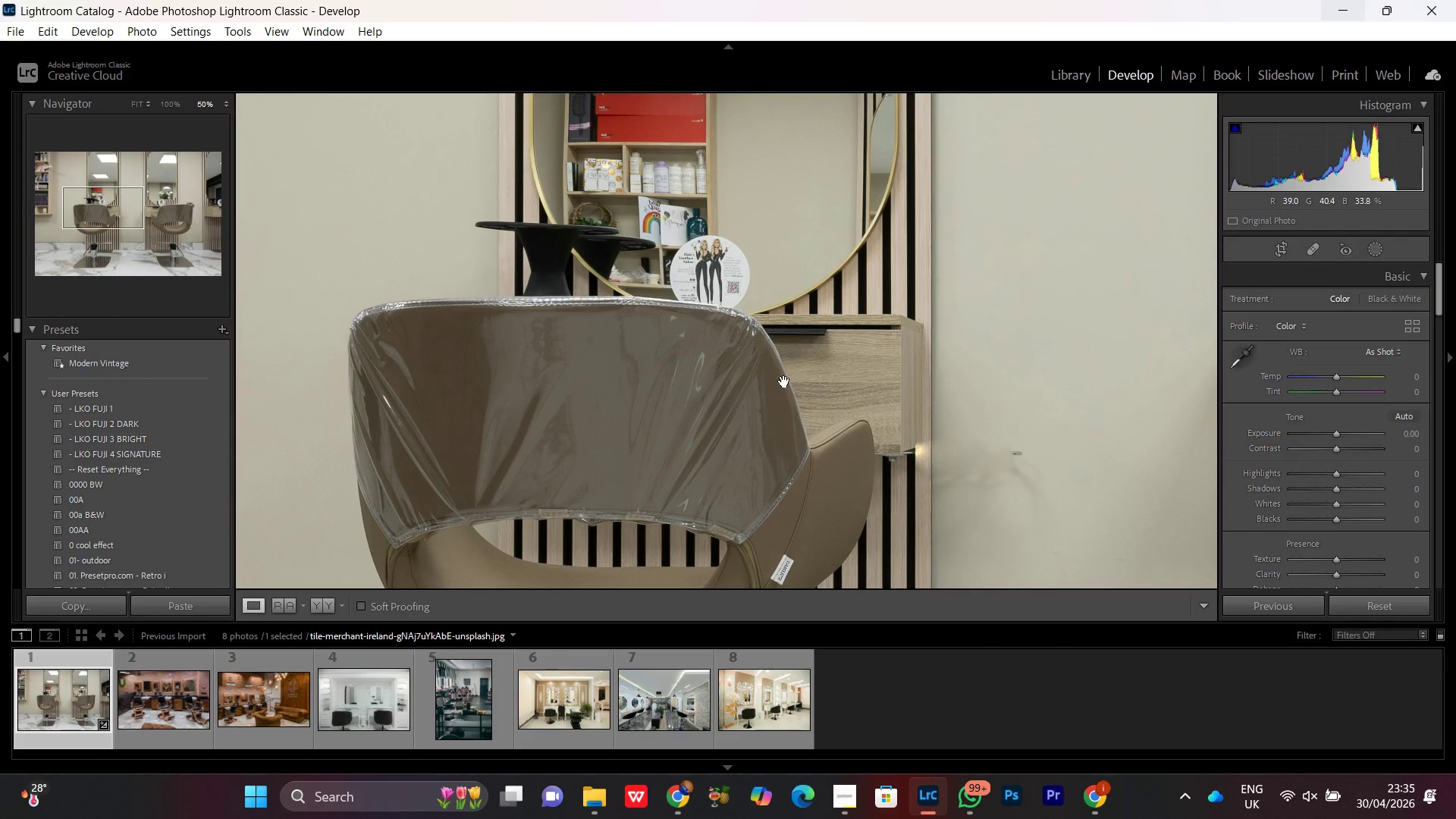 
left_click_drag(start_coordinate=[779, 413], to_coordinate=[743, 275])
 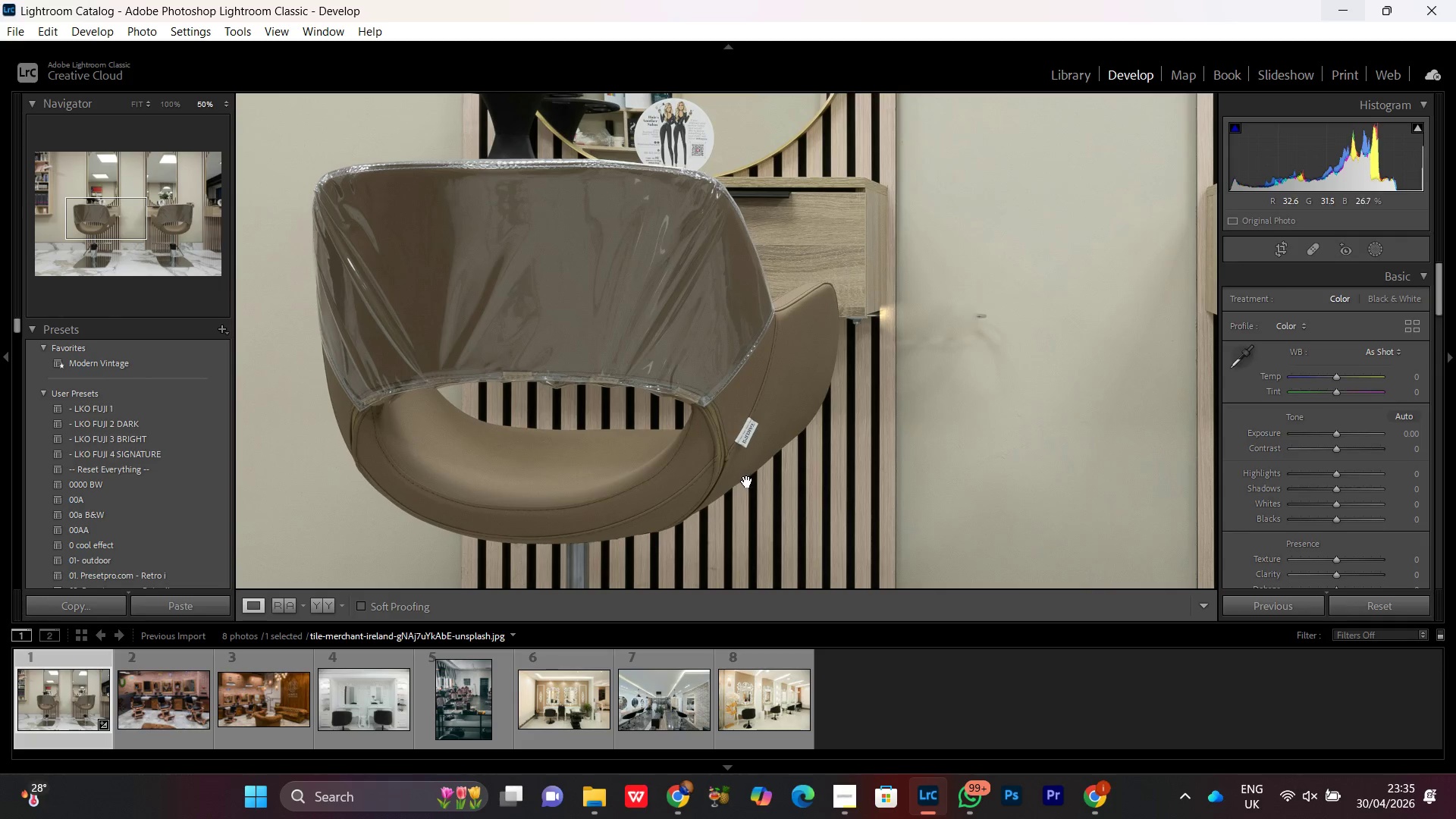 
key(Control+Equal)
 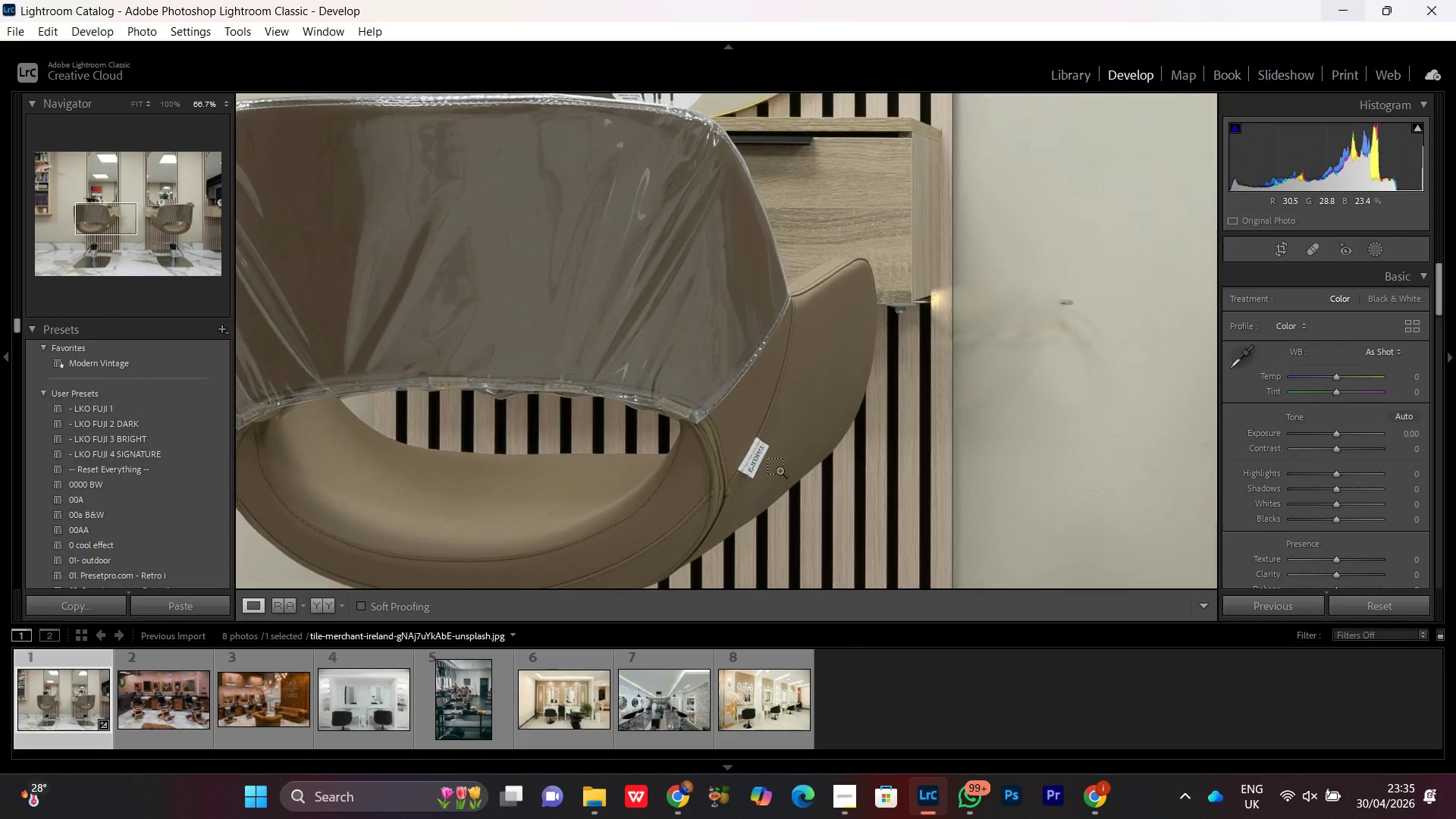 
key(Control+Equal)
 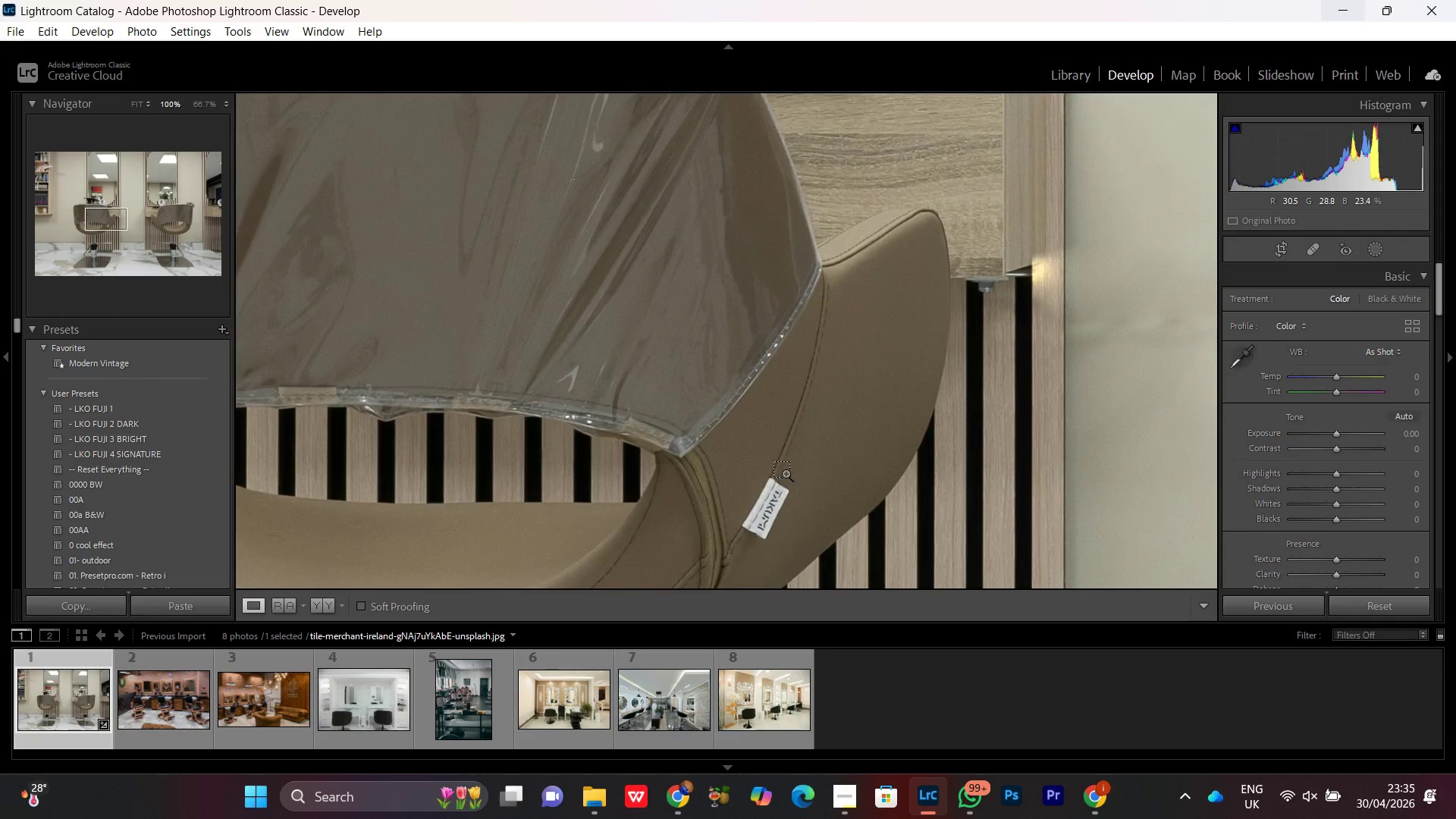 
key(Control+Equal)
 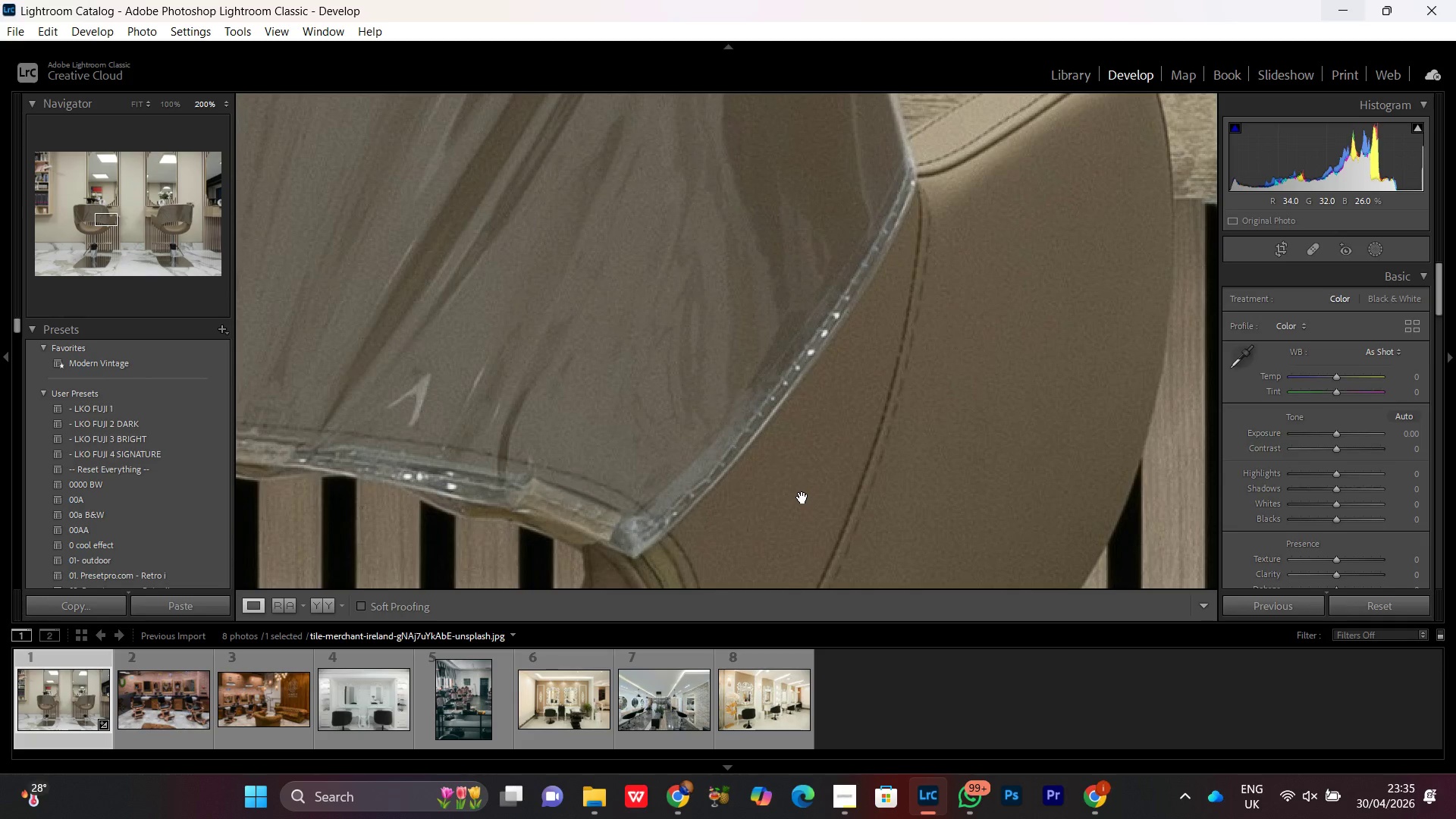 
left_click_drag(start_coordinate=[799, 500], to_coordinate=[791, 494])
 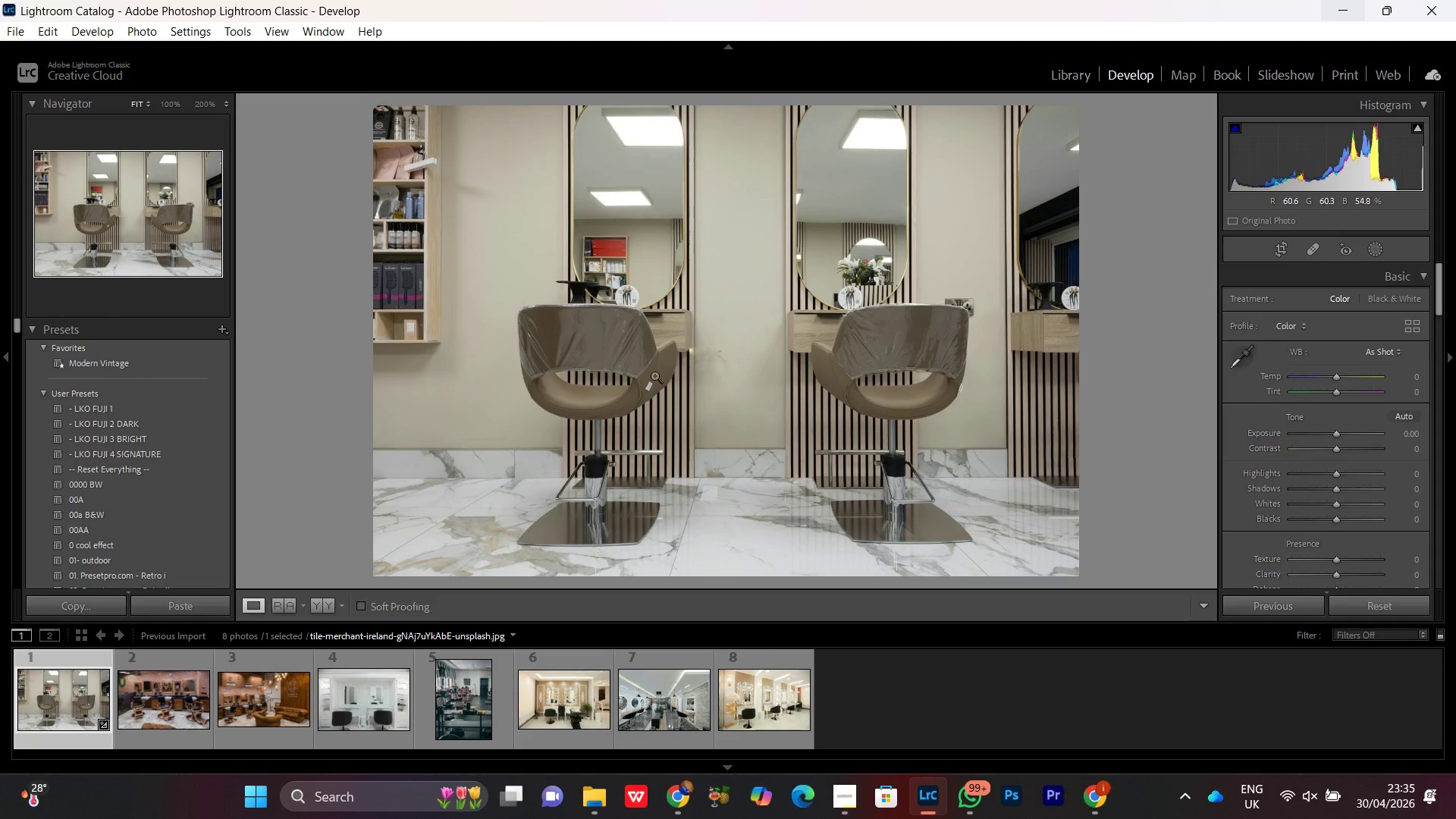 
key(Space)
 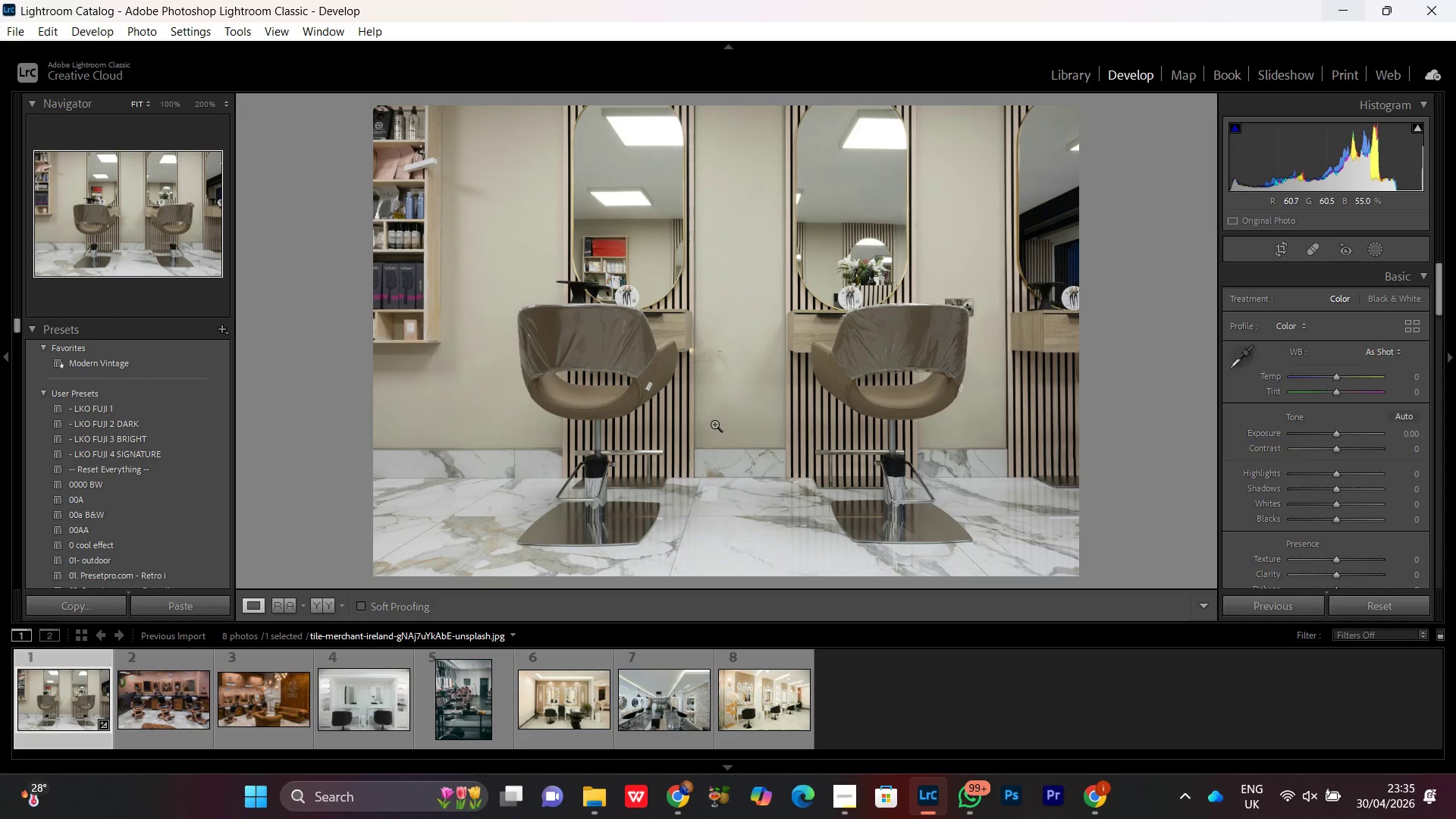 
left_click([623, 362])
 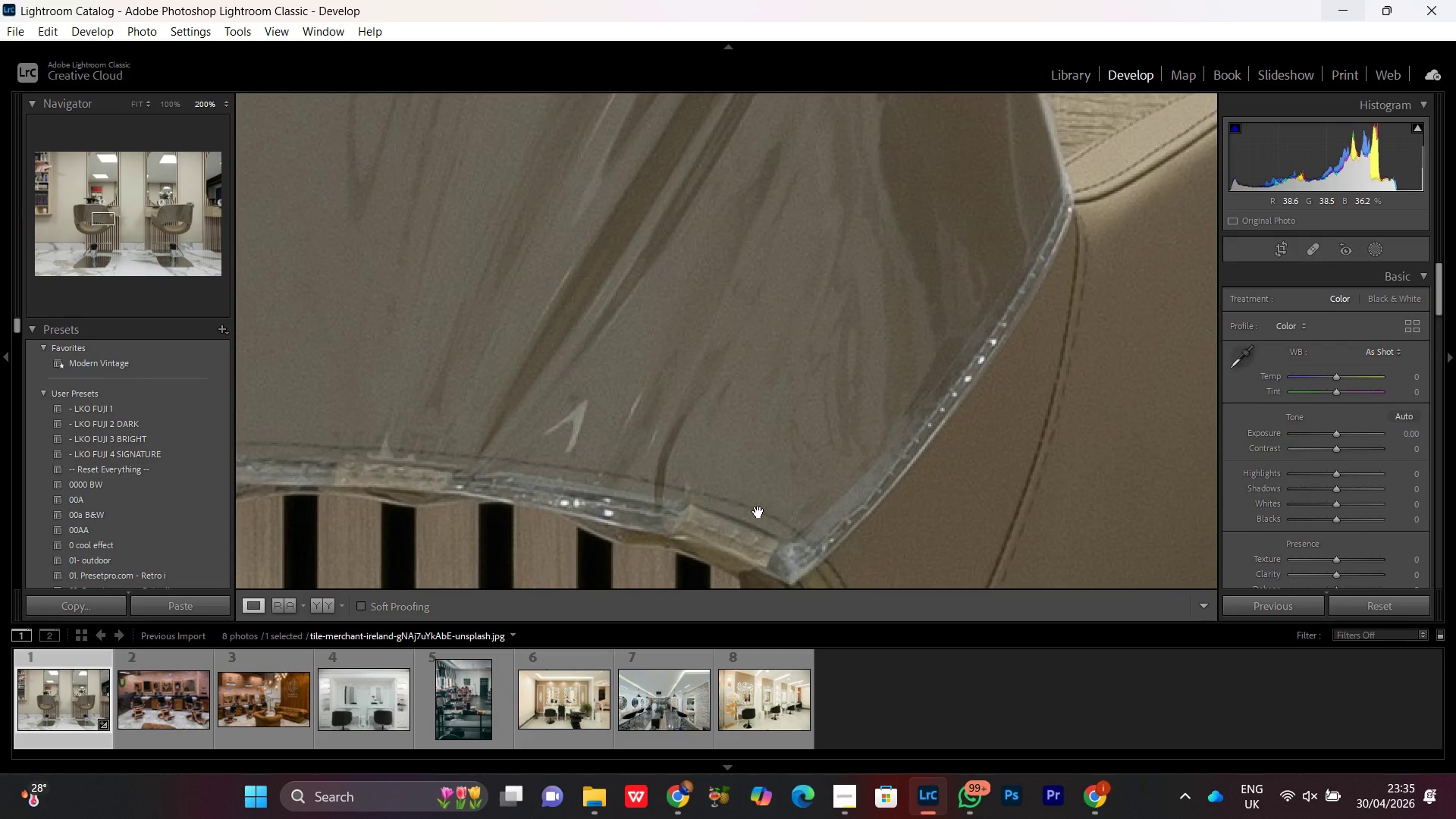 
left_click_drag(start_coordinate=[754, 512], to_coordinate=[505, 55])
 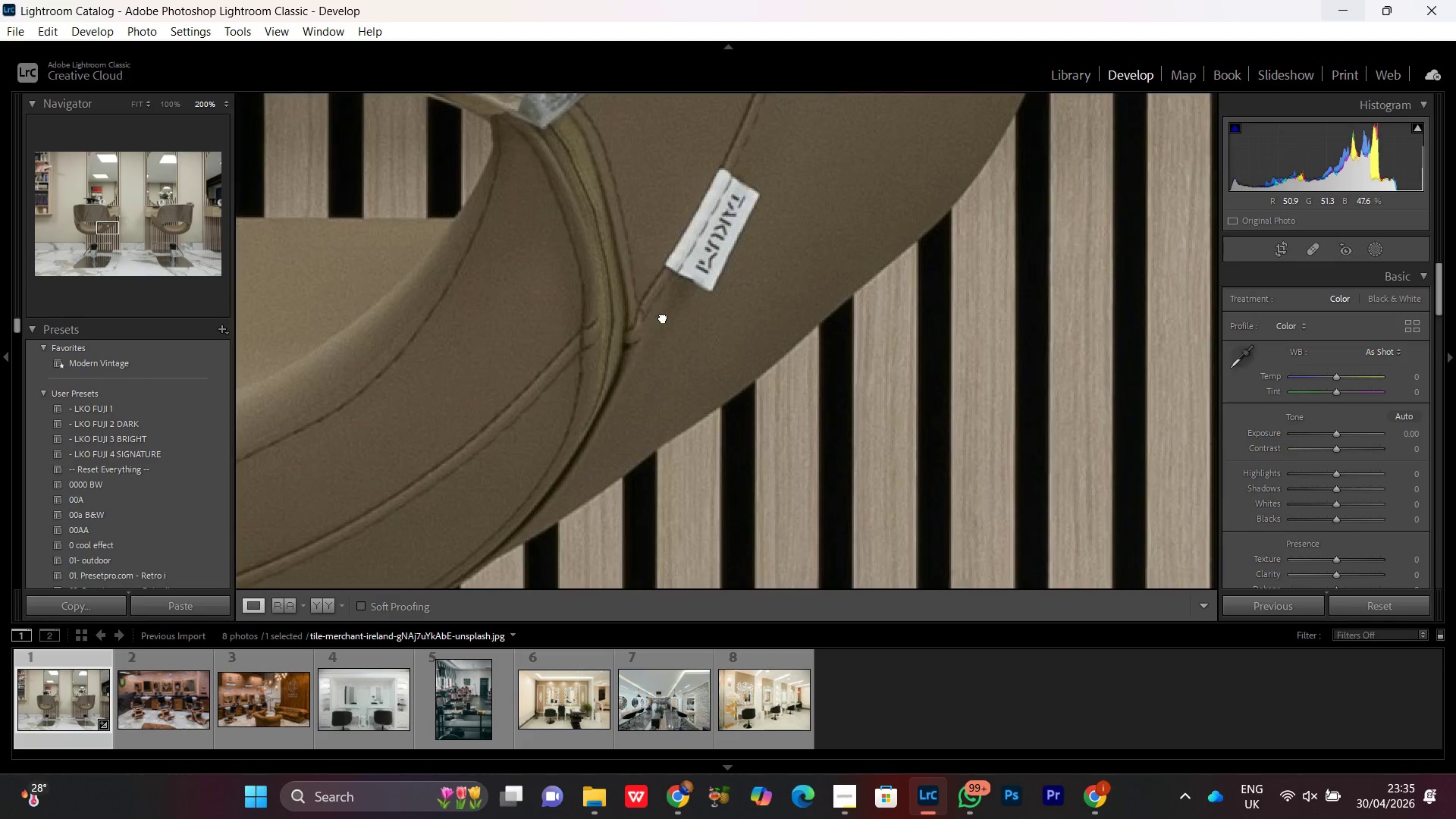 
left_click_drag(start_coordinate=[663, 315], to_coordinate=[597, 390])
 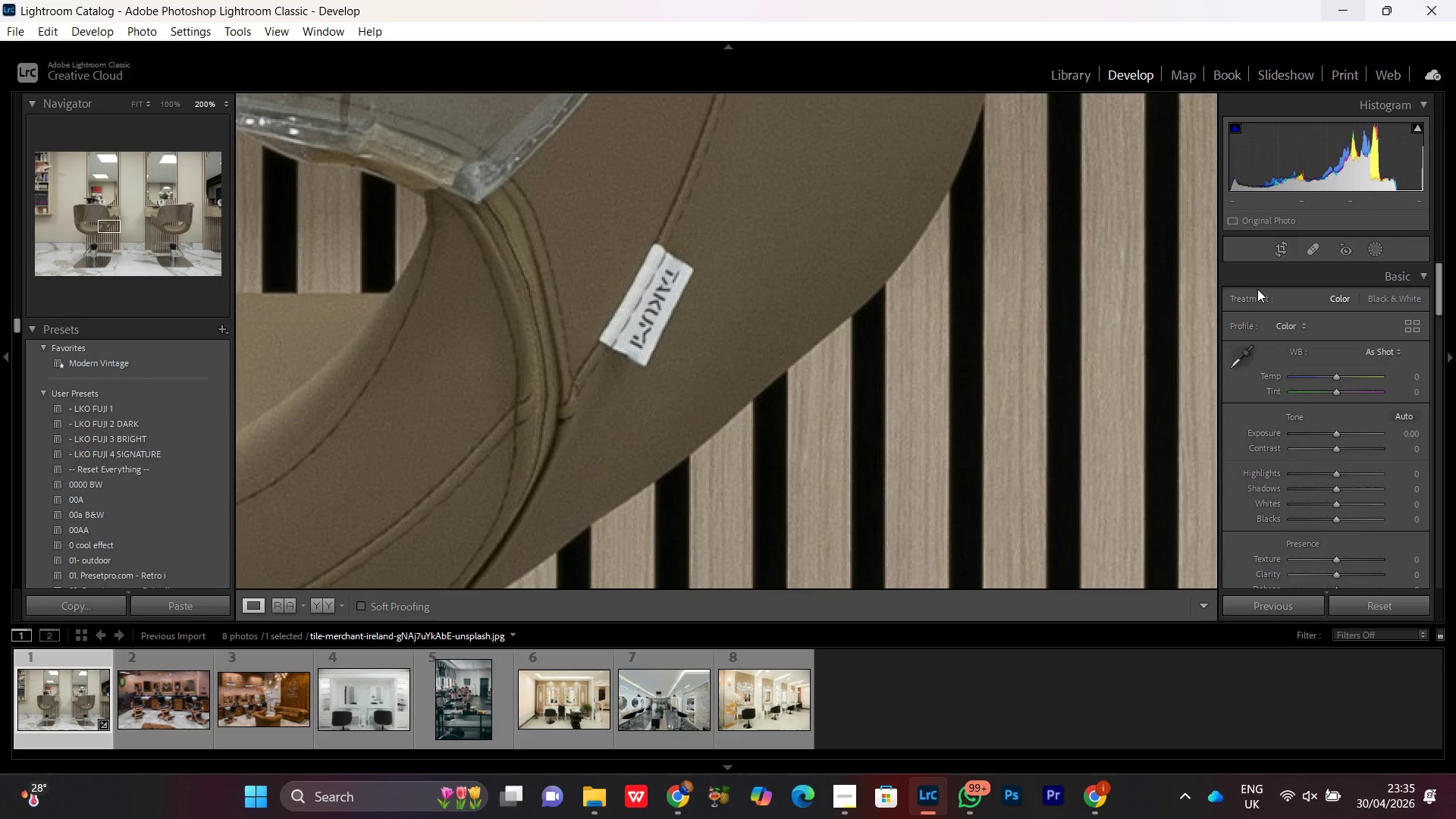 
key(Q)
 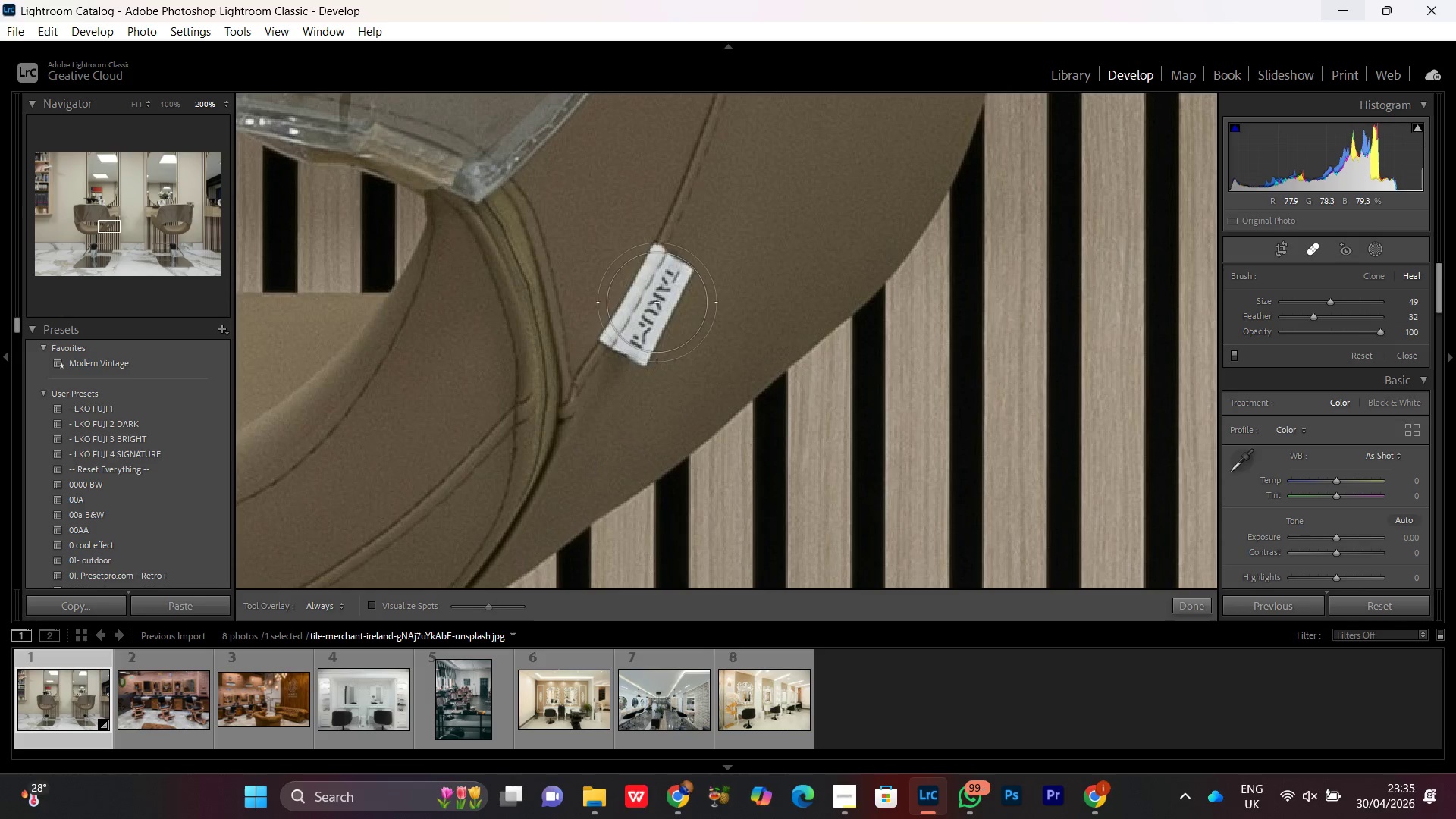 
left_click([648, 307])
 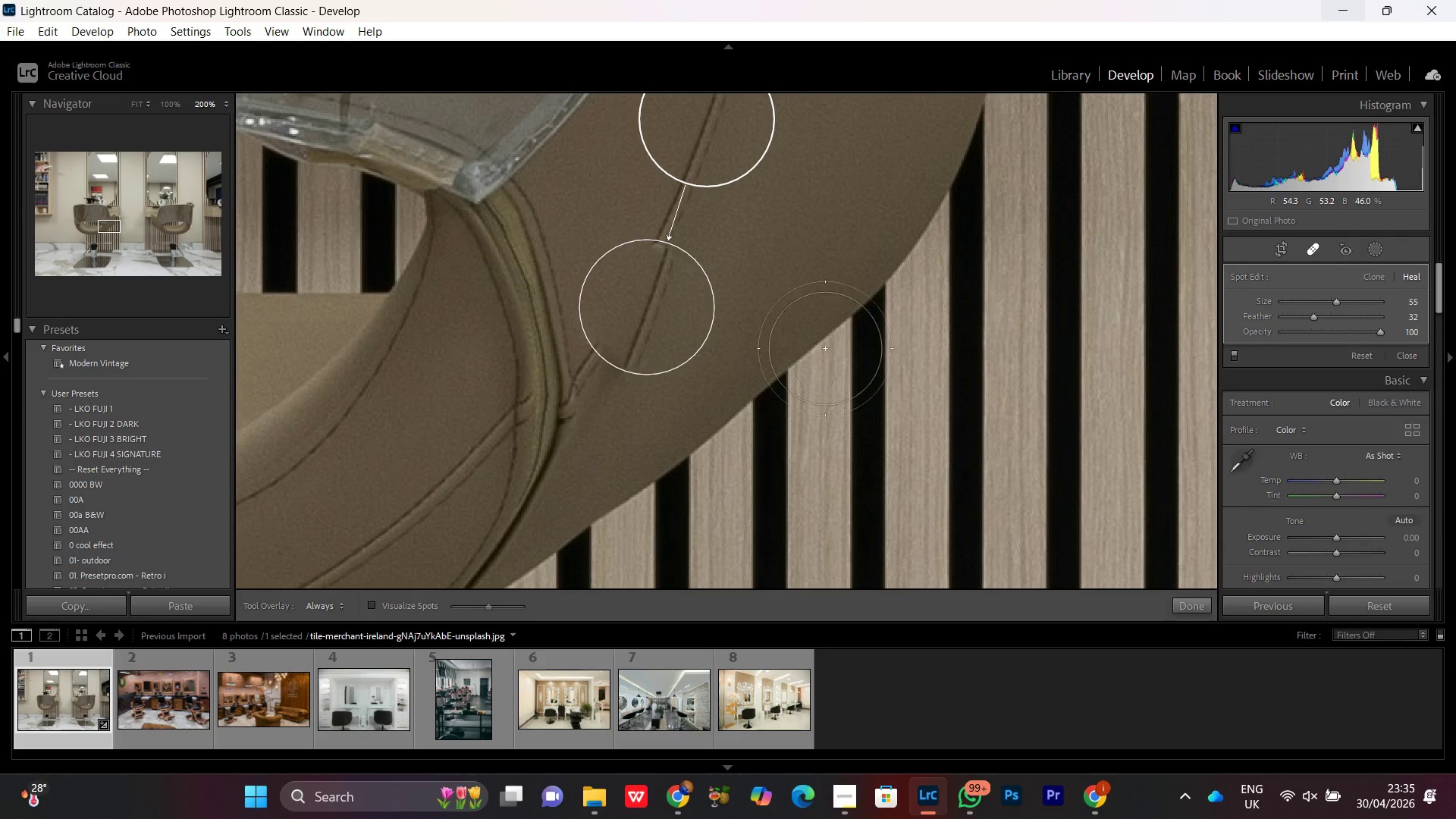 
scroll: coordinate [648, 306], scroll_direction: up, amount: 6.0
 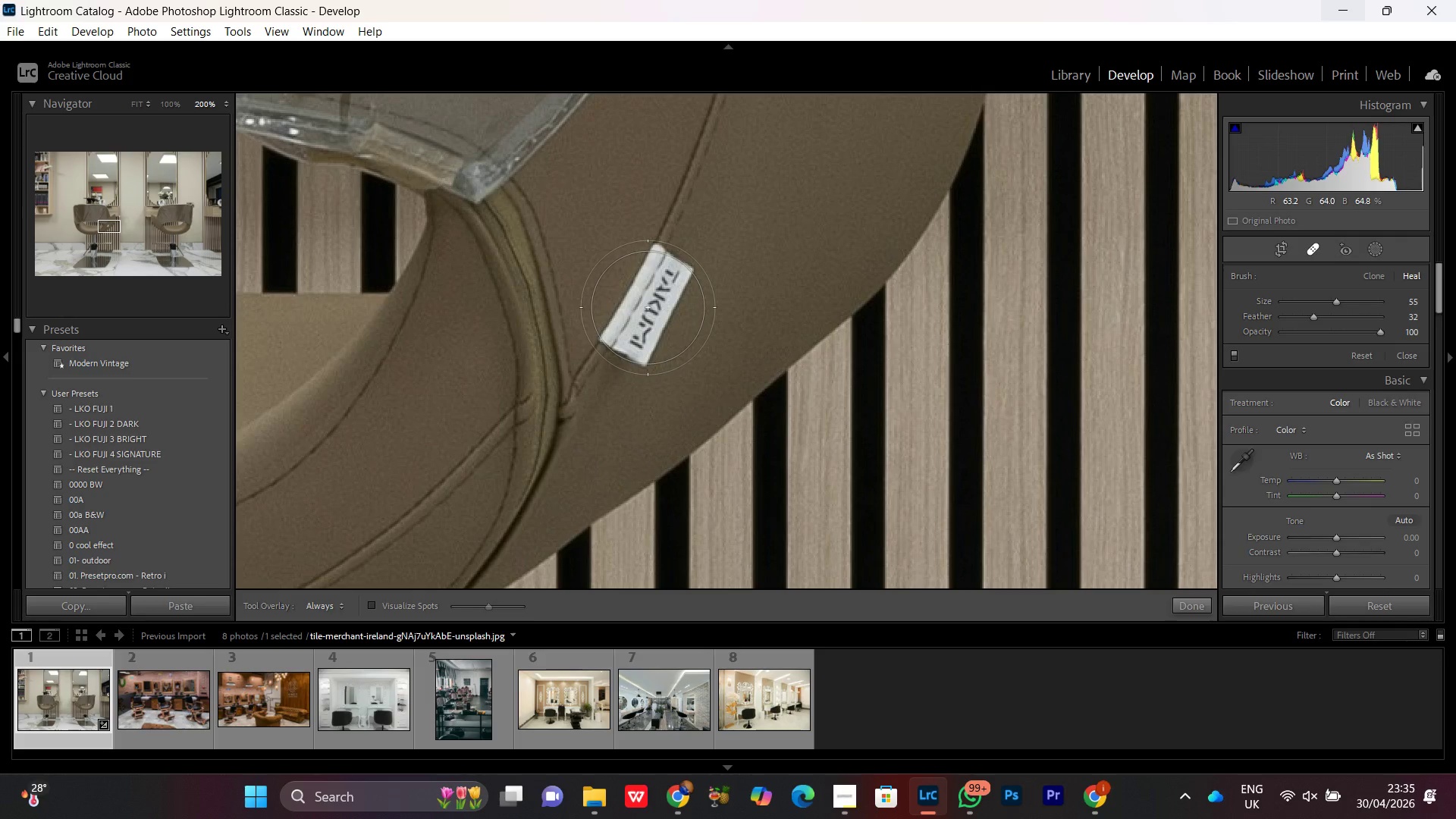 
key(Control+Minus)
 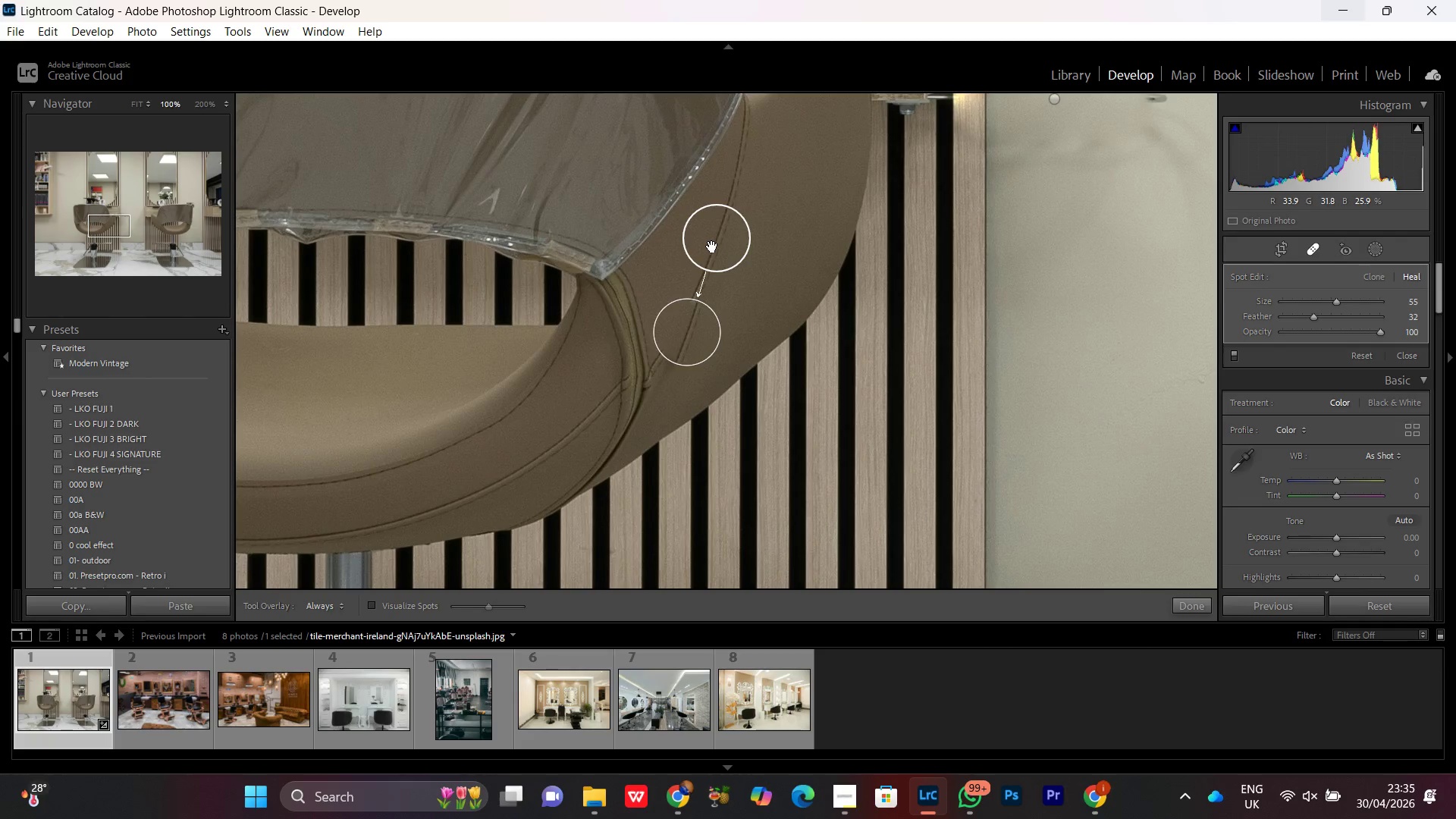 
left_click_drag(start_coordinate=[718, 257], to_coordinate=[726, 263])
 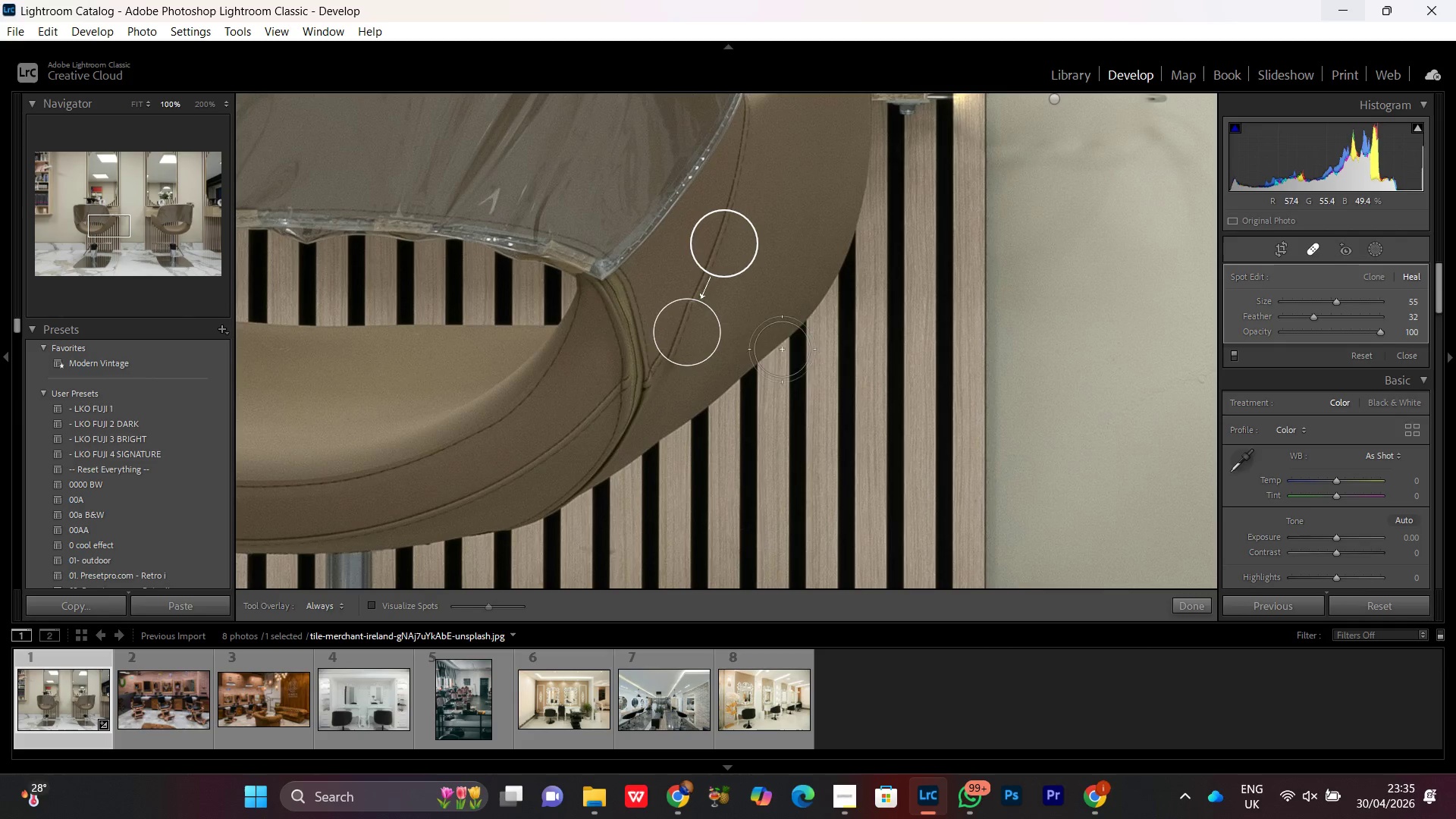 
hold_key(key=Space, duration=1.52)
 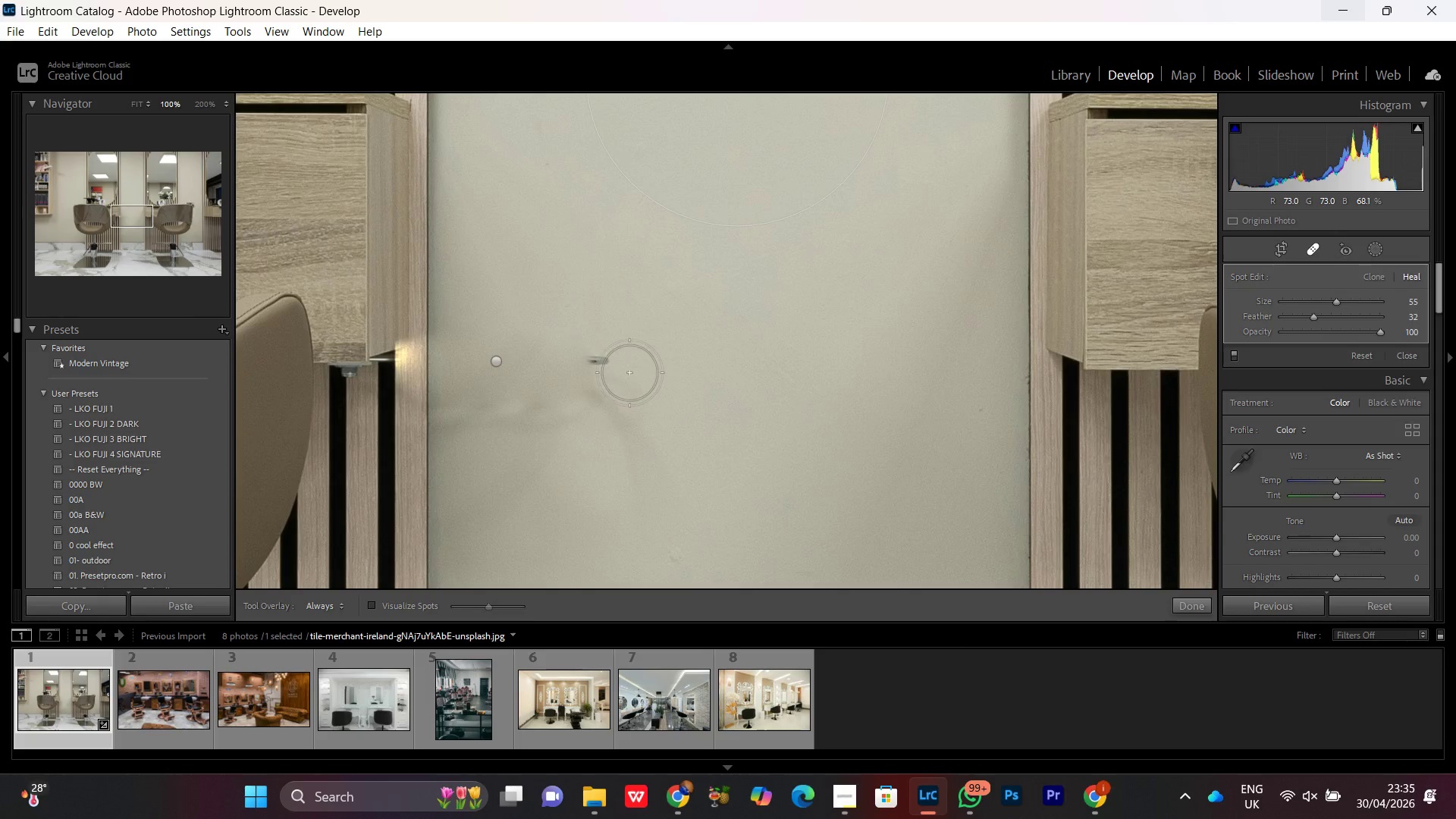 
left_click_drag(start_coordinate=[883, 338], to_coordinate=[602, 451])
 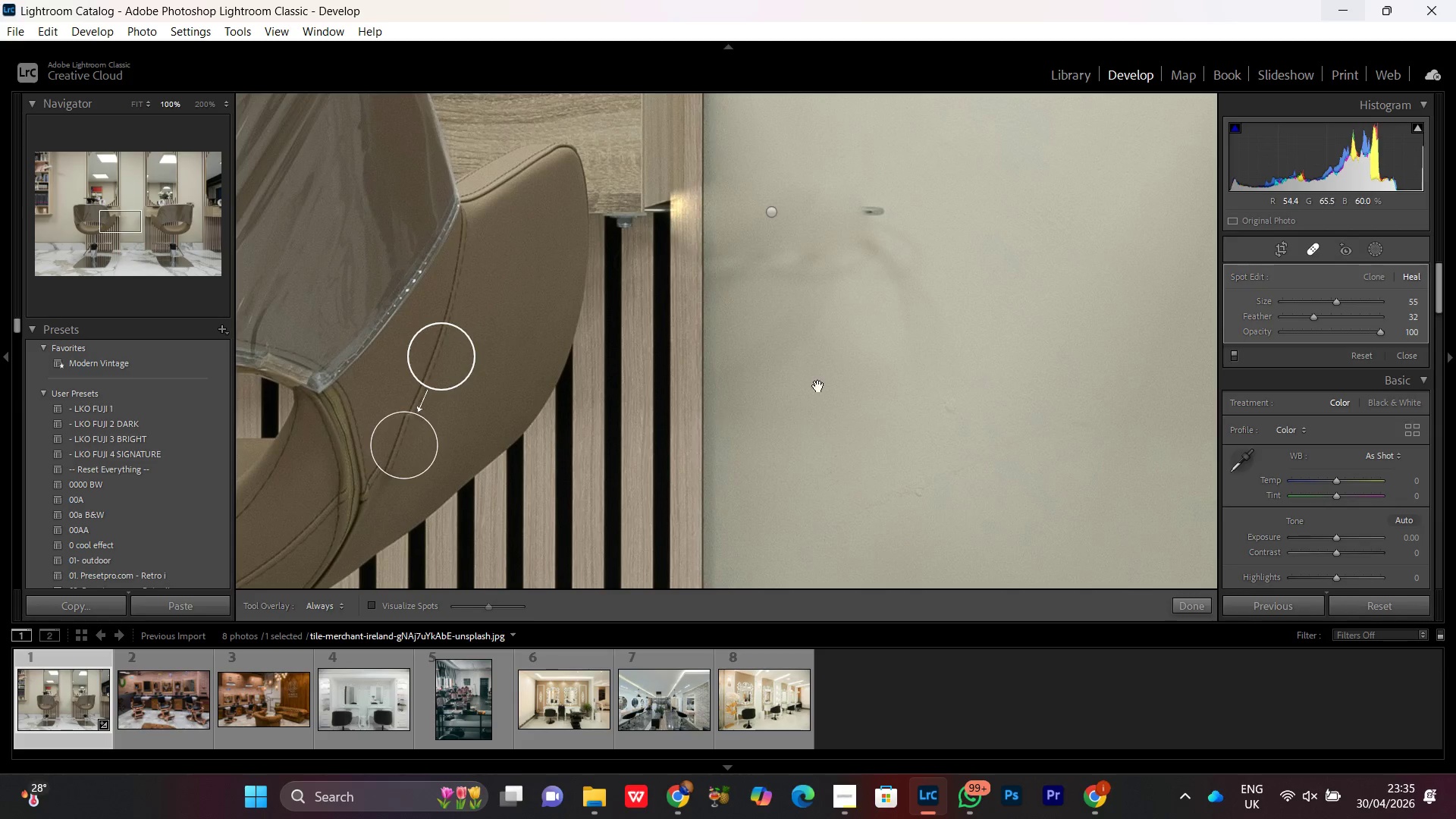 
left_click_drag(start_coordinate=[818, 386], to_coordinate=[531, 422])
 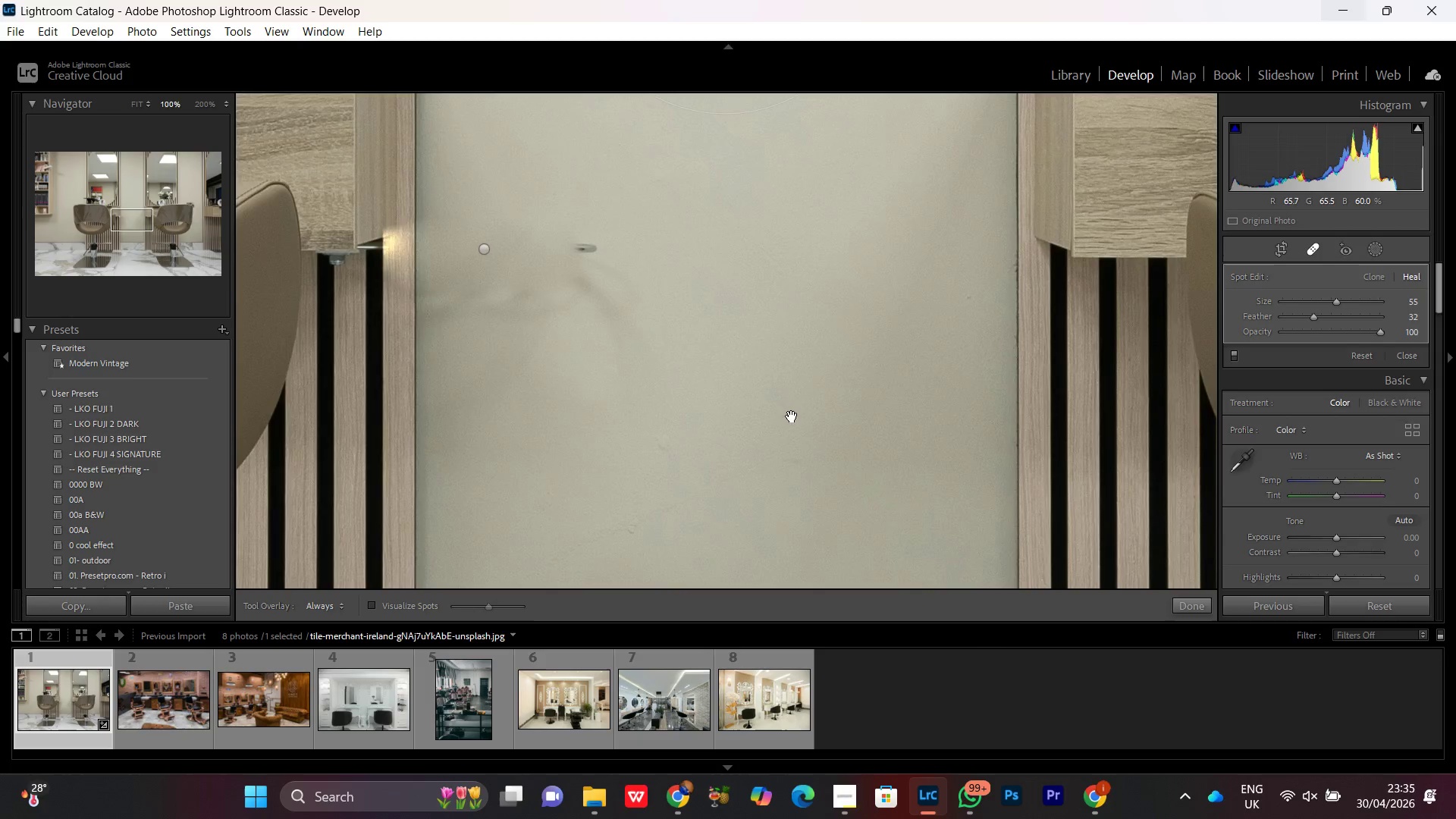 
left_click_drag(start_coordinate=[791, 416], to_coordinate=[582, 457])
 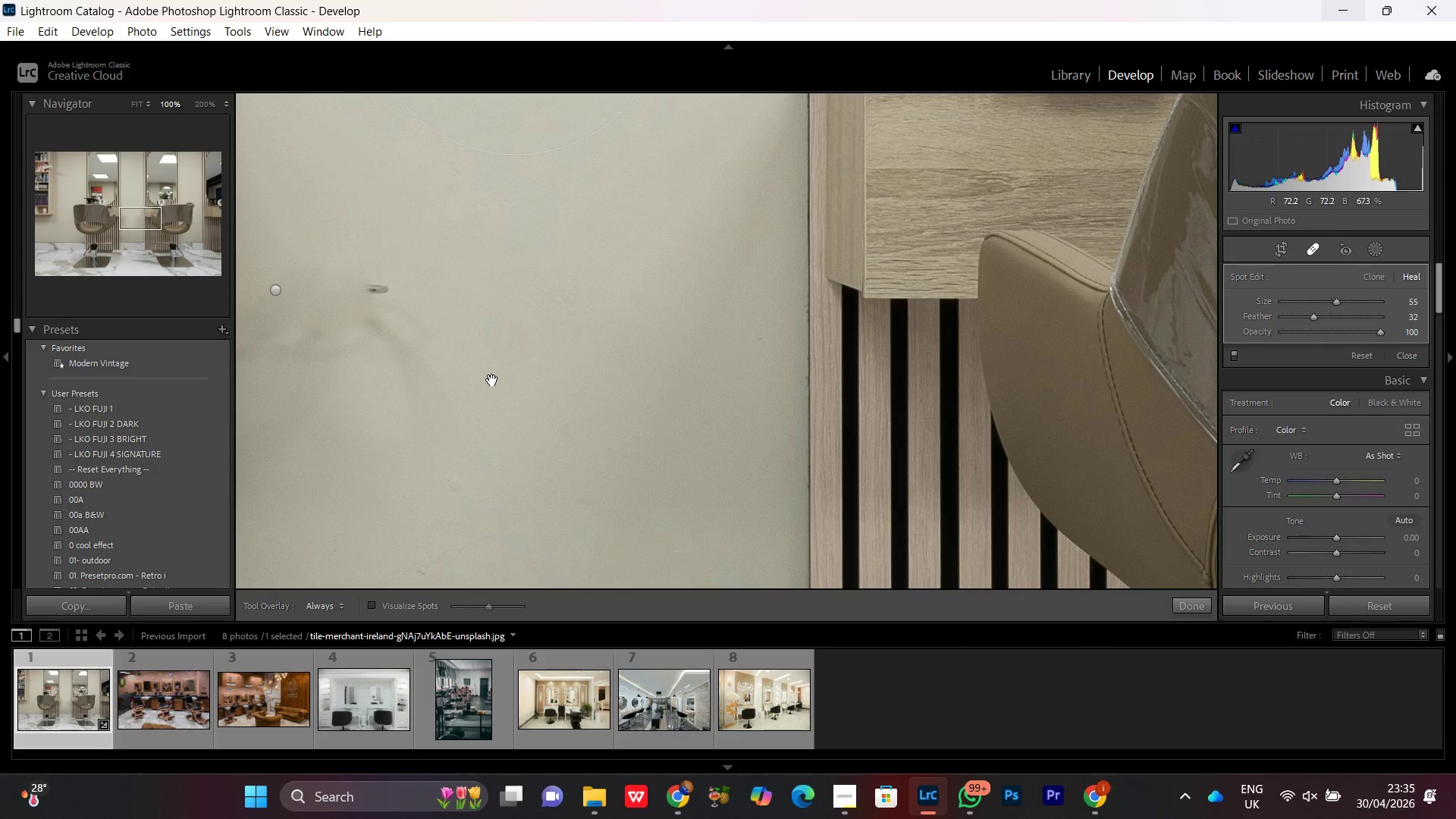 
left_click_drag(start_coordinate=[489, 380], to_coordinate=[710, 451])
 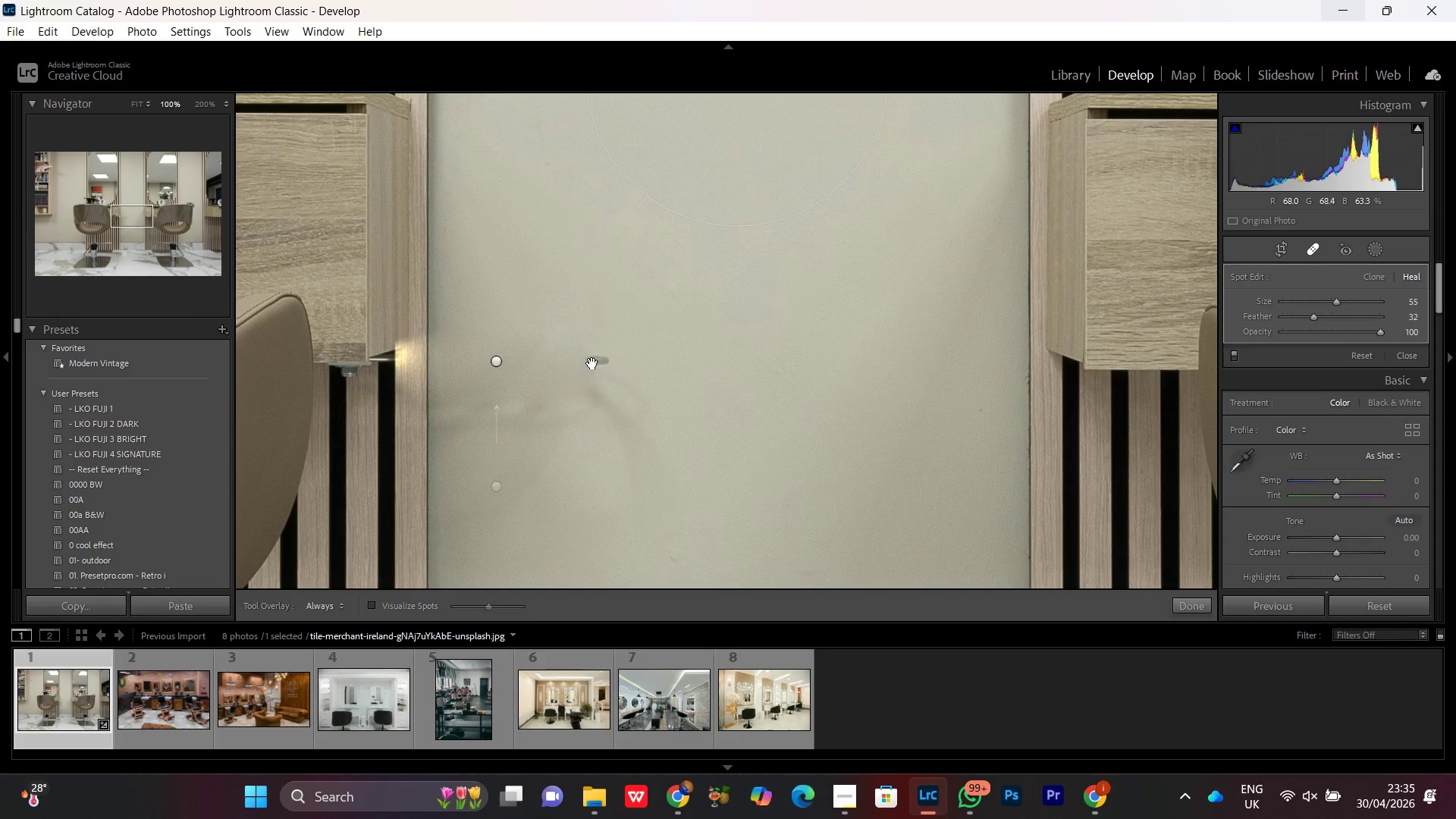 
hold_key(key=Space, duration=0.38)
 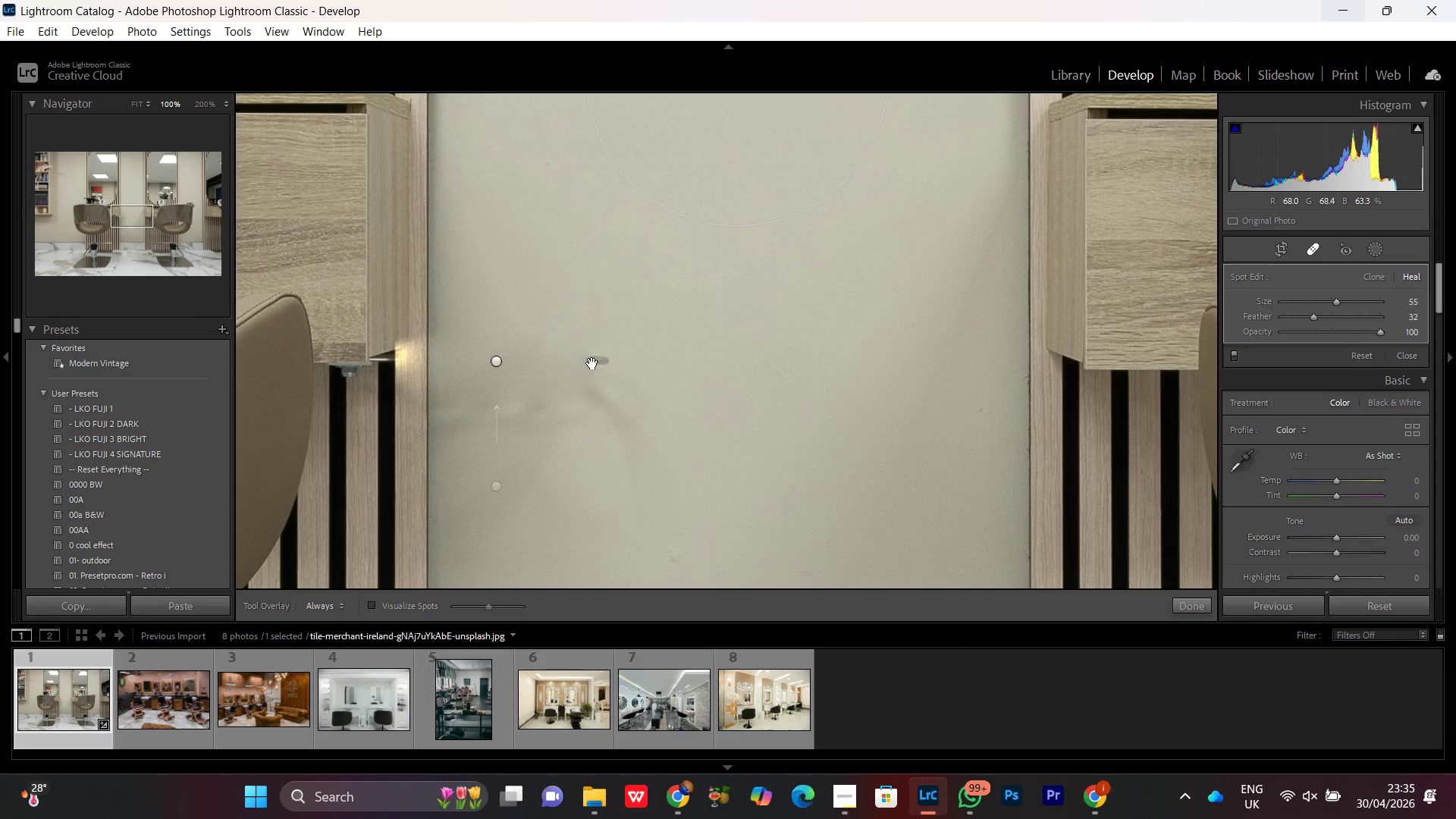 
left_click([592, 359])
 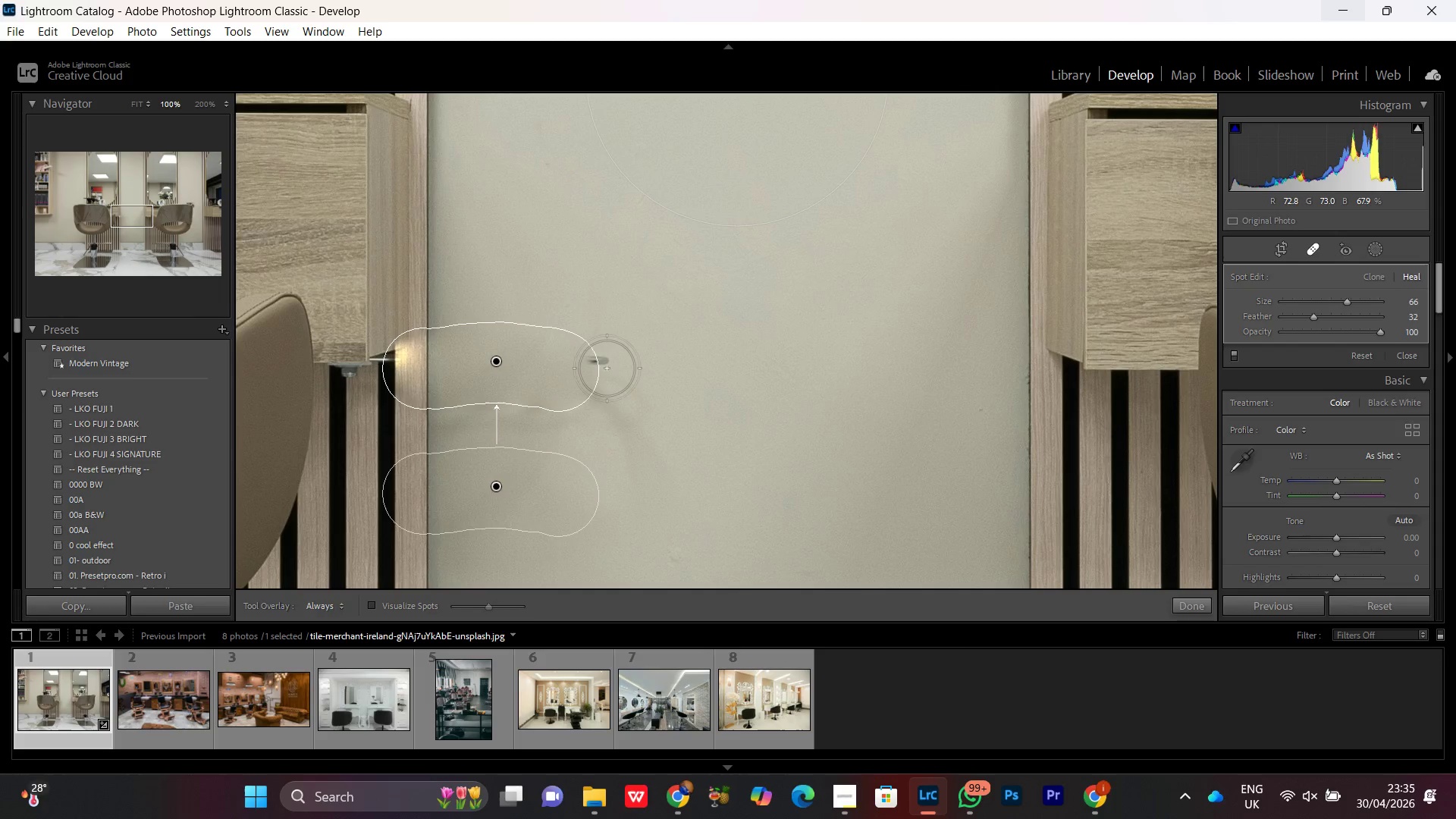 
left_click([601, 362])
 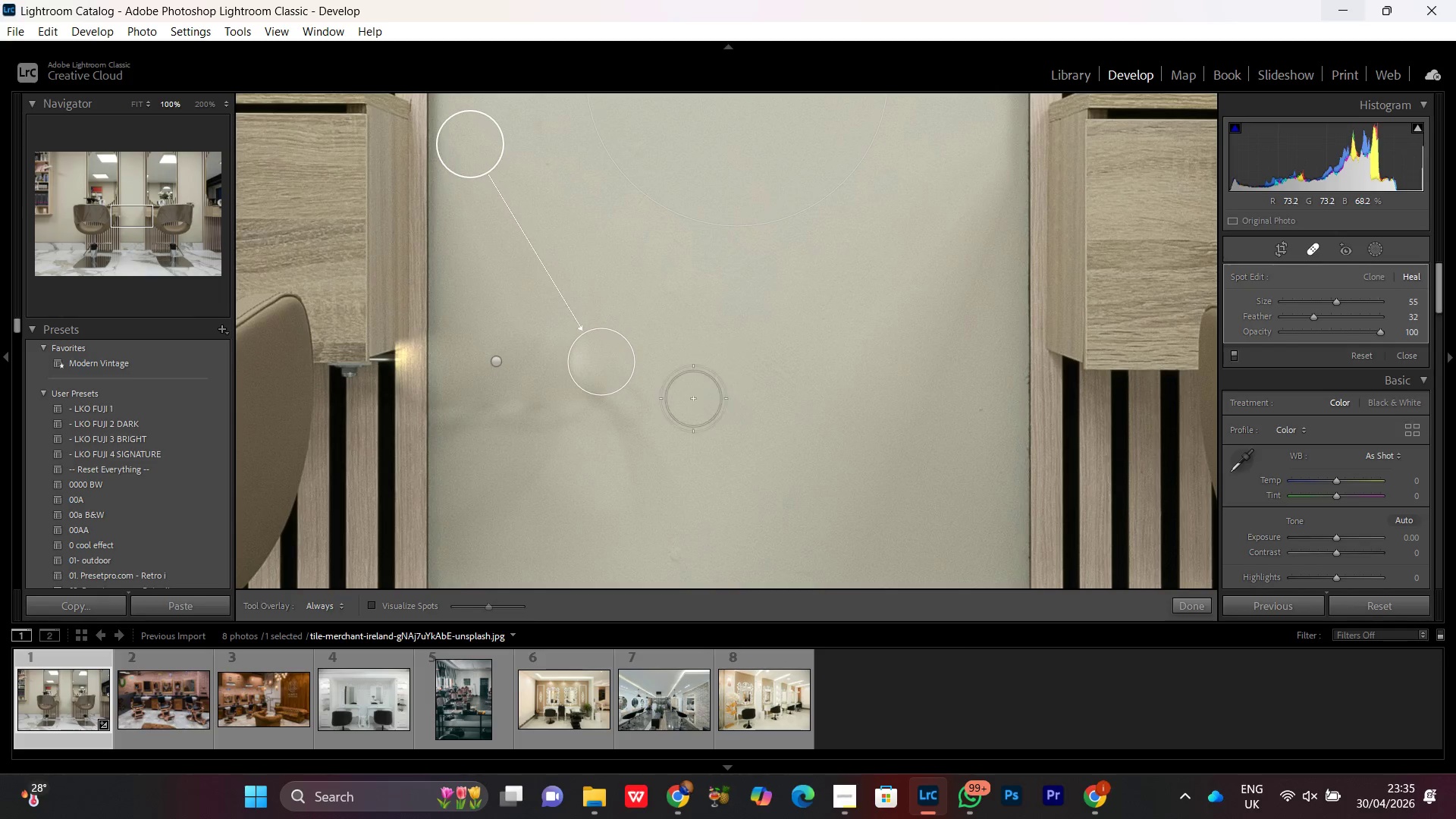 
hold_key(key=Space, duration=0.73)
 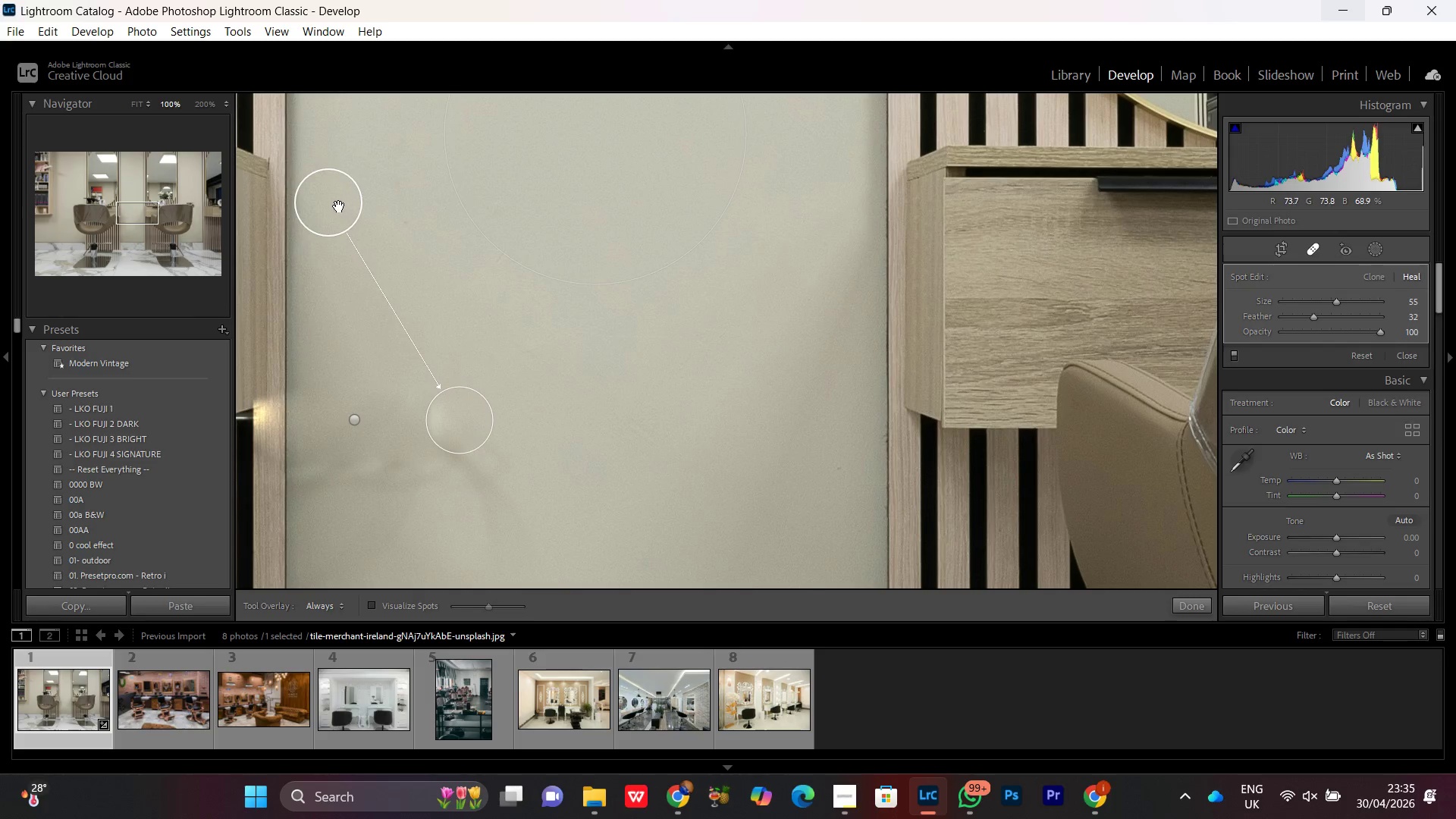 
left_click_drag(start_coordinate=[803, 353], to_coordinate=[661, 412])
 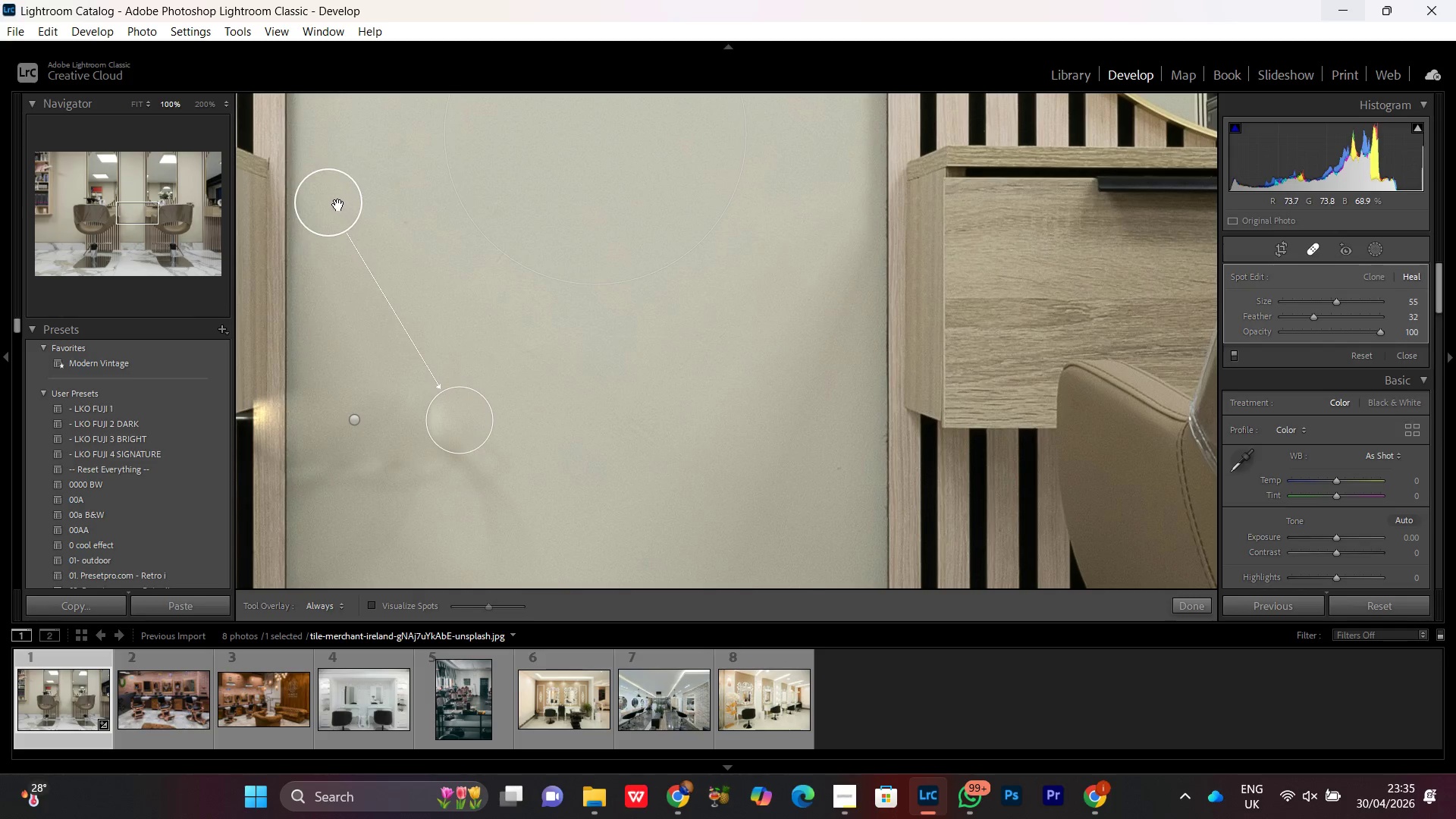 
left_click_drag(start_coordinate=[335, 202], to_coordinate=[504, 352])
 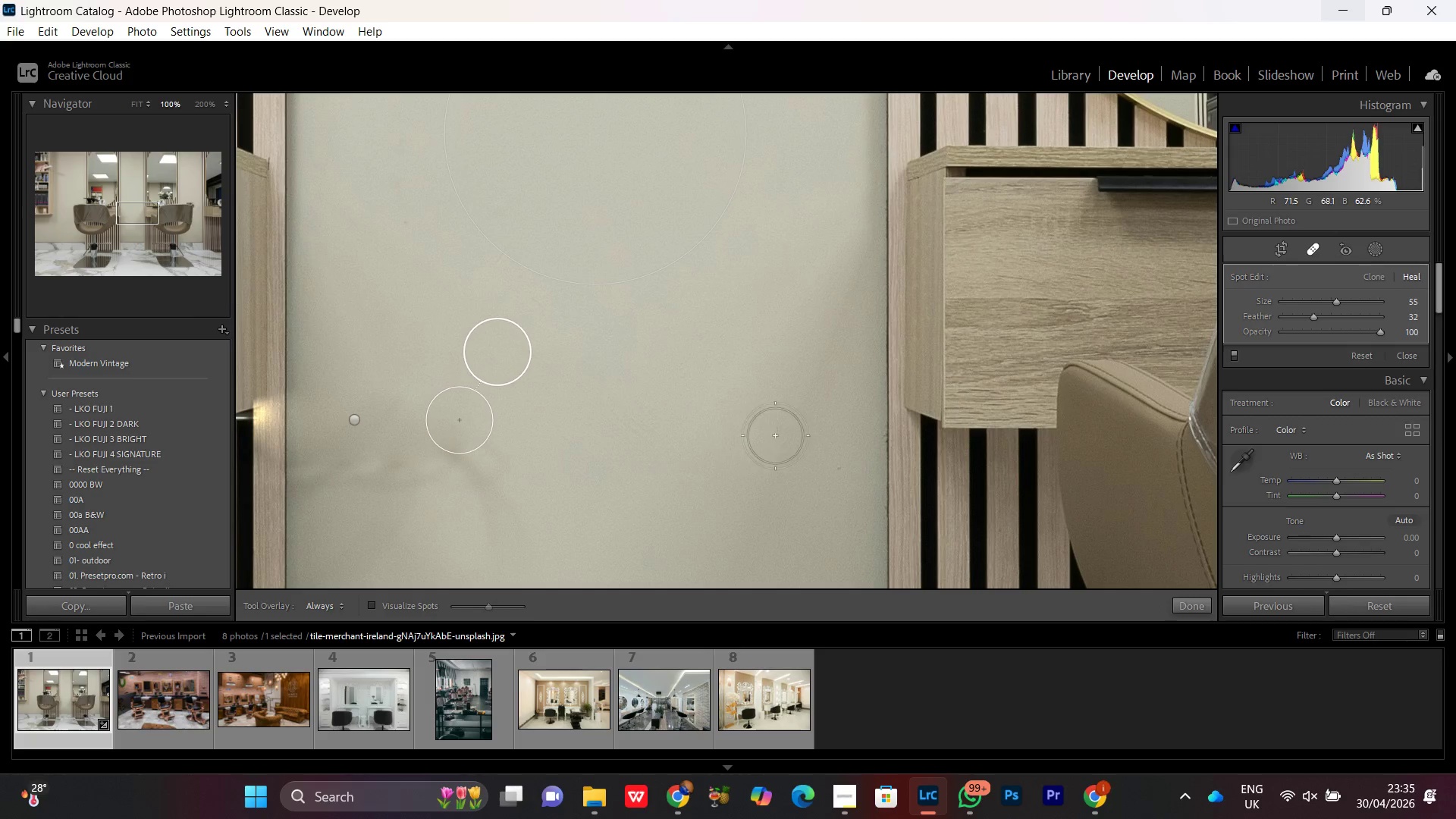 
hold_key(key=Space, duration=1.52)
 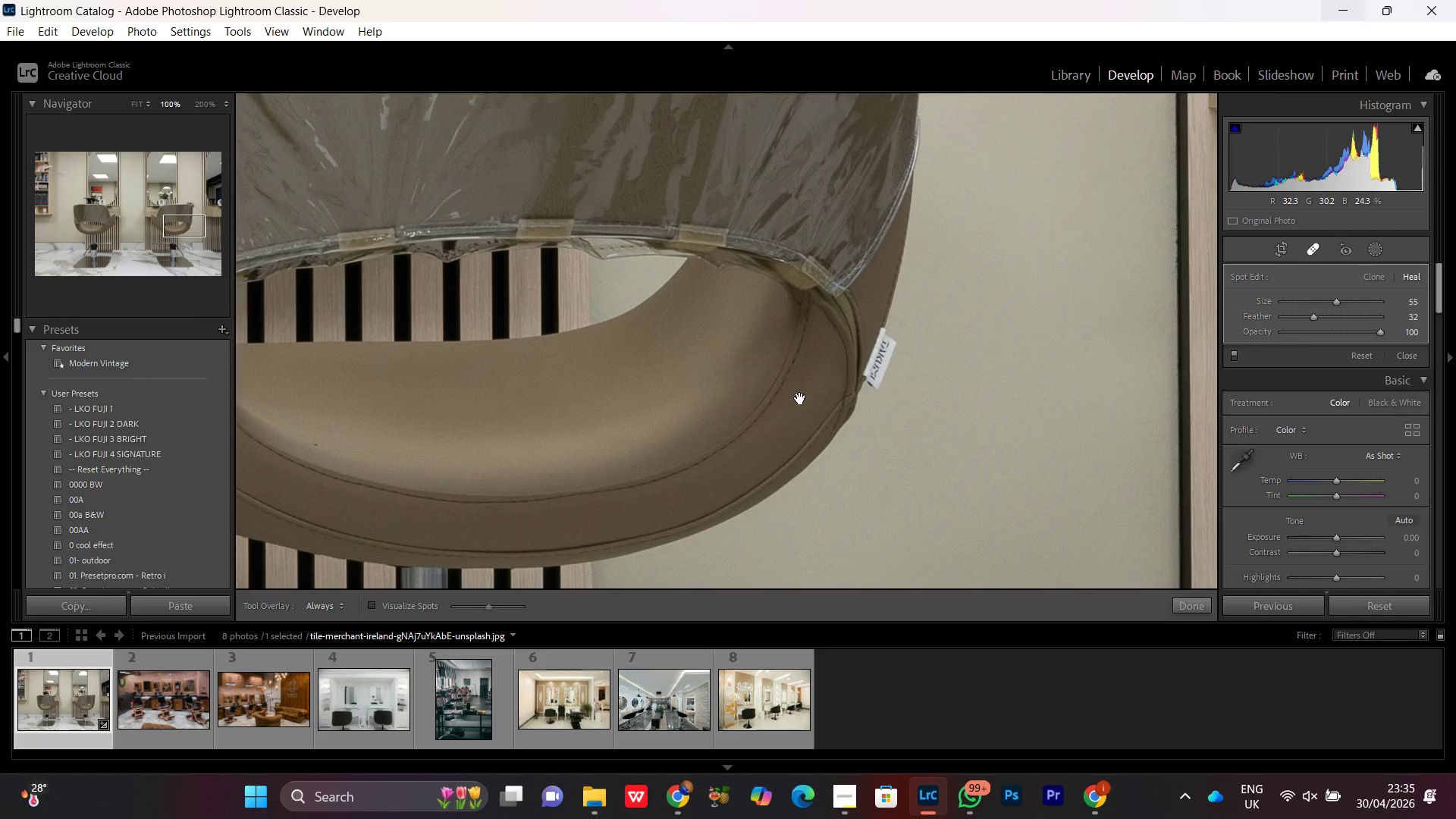 
left_click_drag(start_coordinate=[827, 409], to_coordinate=[560, 378])
 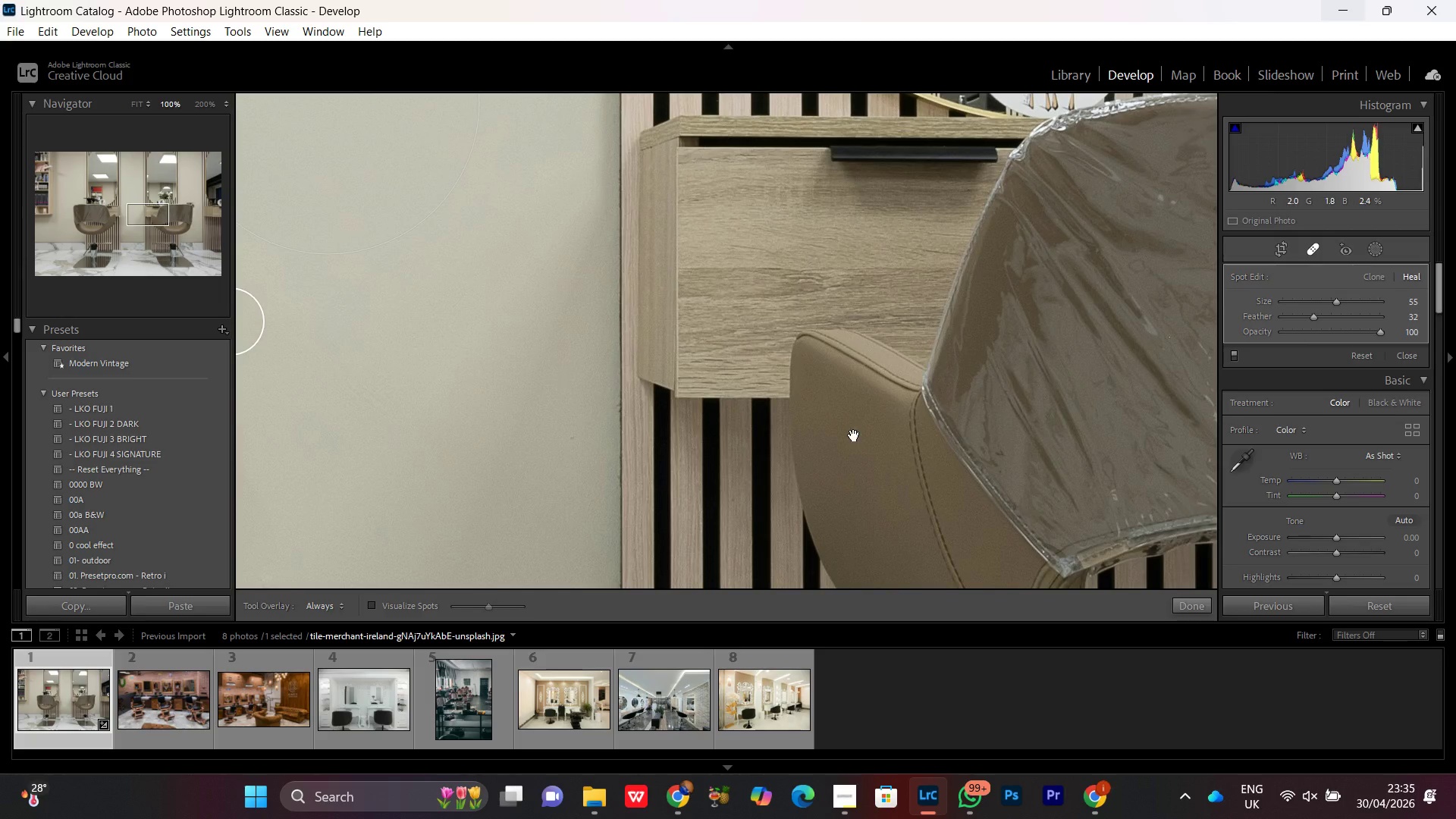 
left_click_drag(start_coordinate=[856, 435], to_coordinate=[531, 322])
 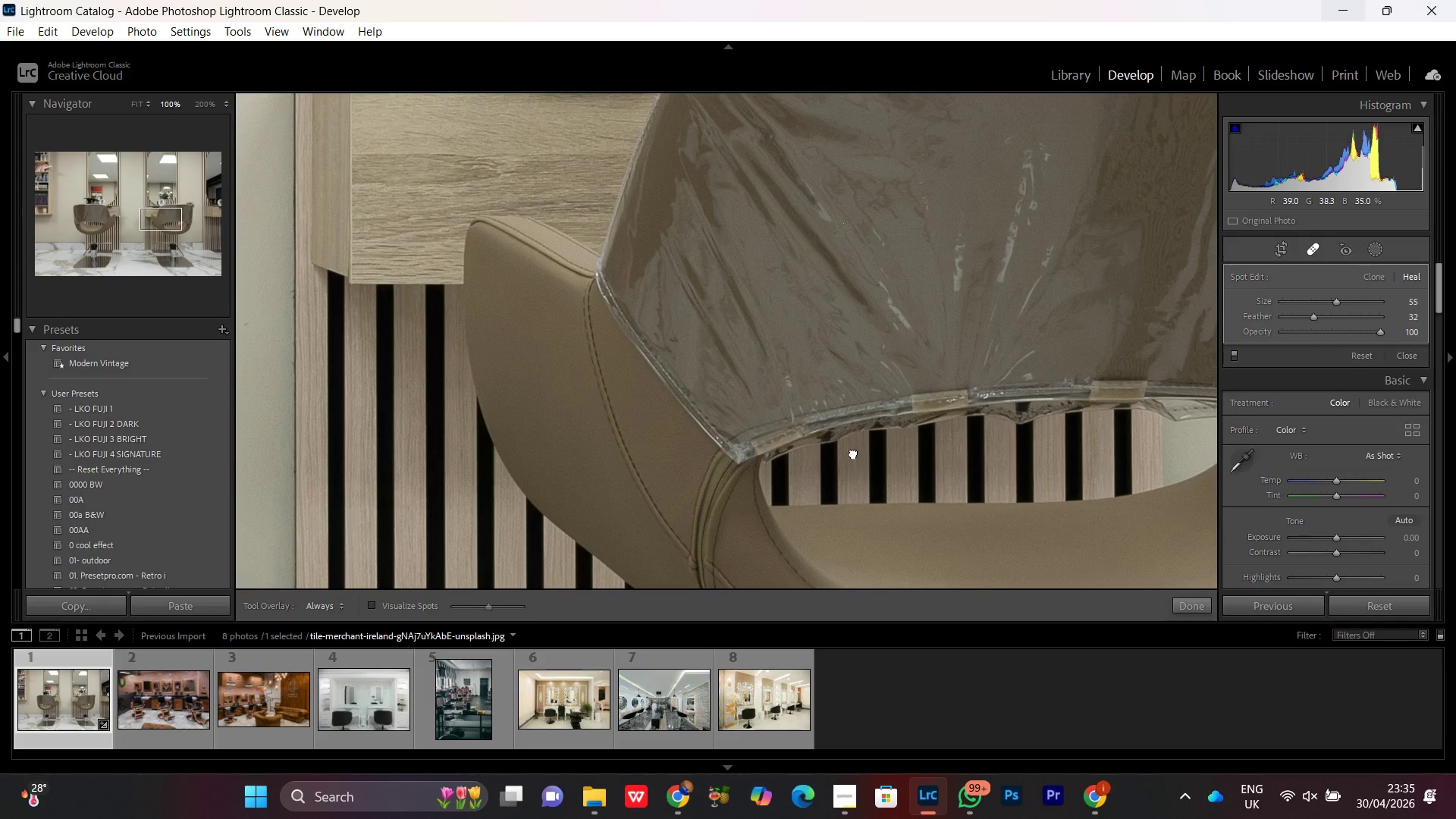 
left_click_drag(start_coordinate=[853, 453], to_coordinate=[500, 268])
 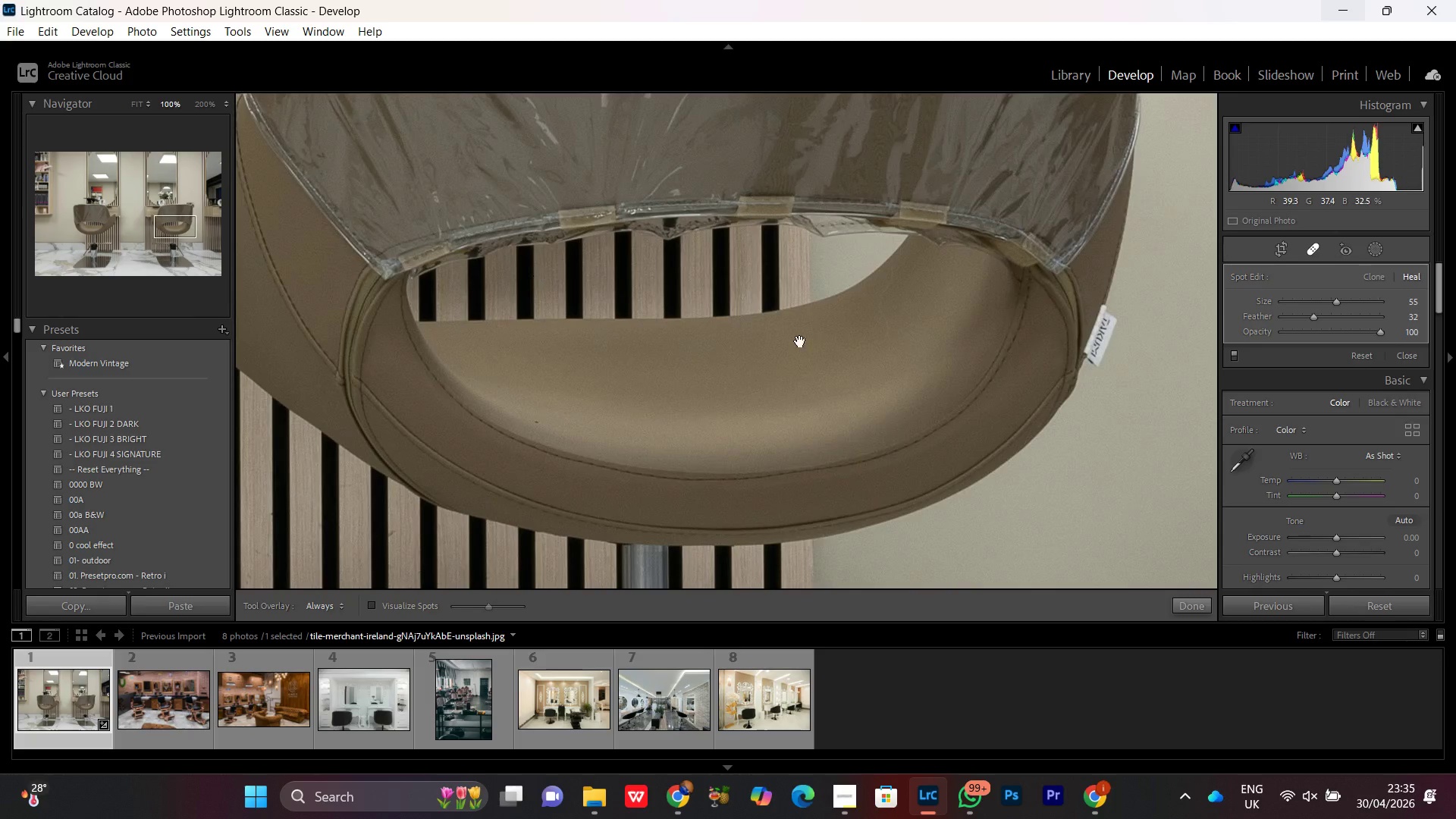 
left_click_drag(start_coordinate=[852, 366], to_coordinate=[677, 403])
 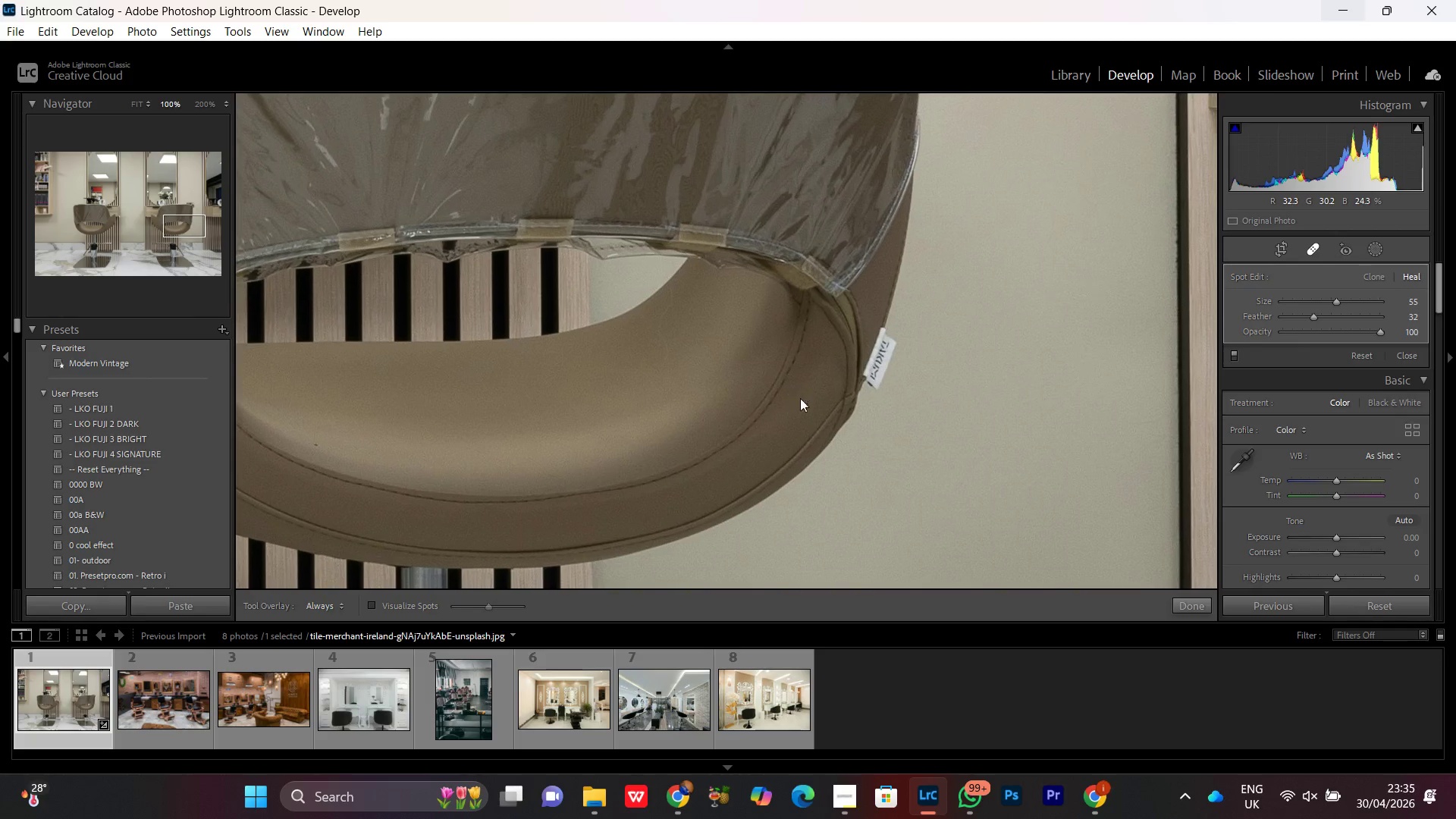 
hold_key(key=Space, duration=0.84)
 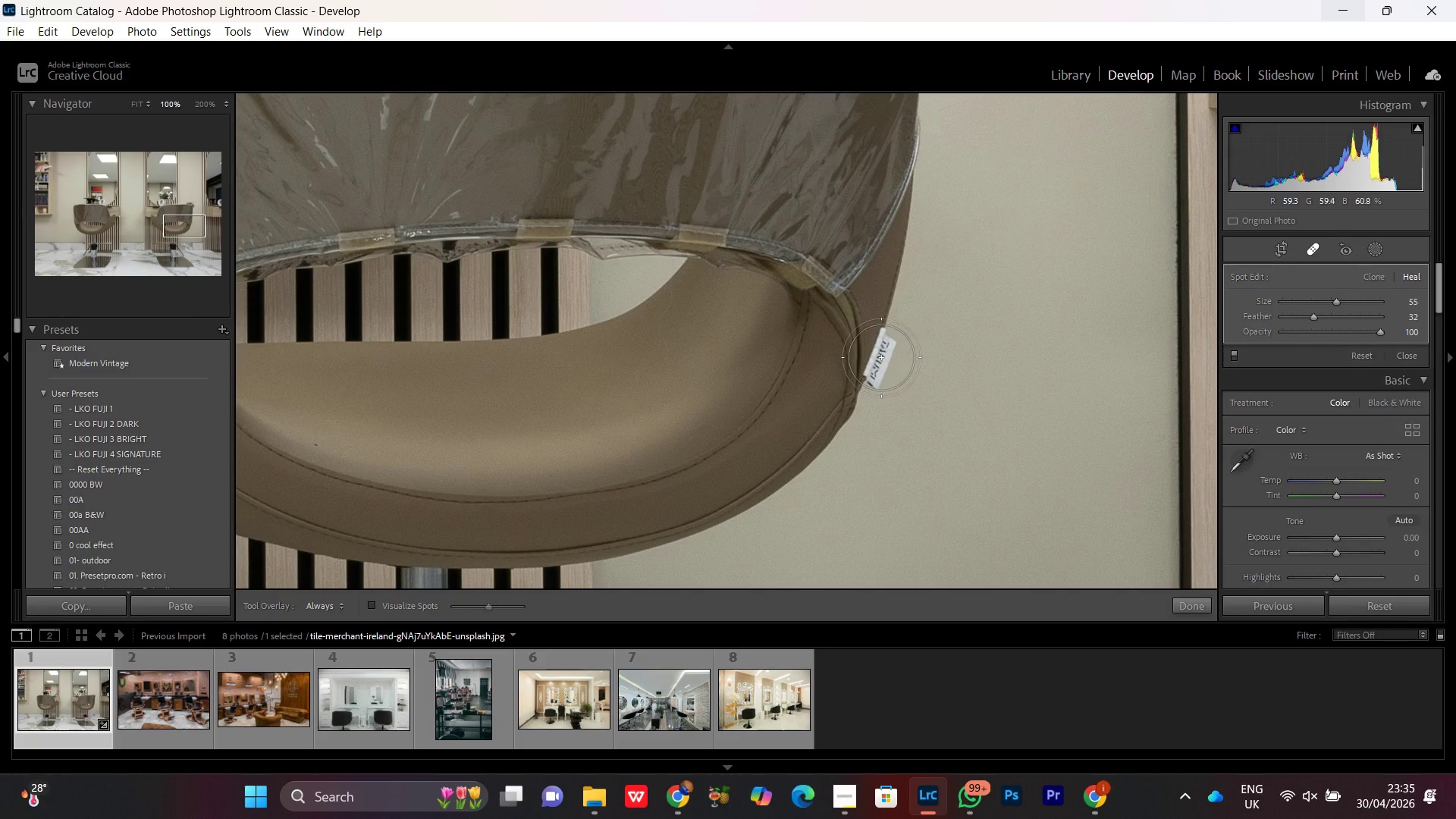 
left_click_drag(start_coordinate=[846, 413], to_coordinate=[800, 398])
 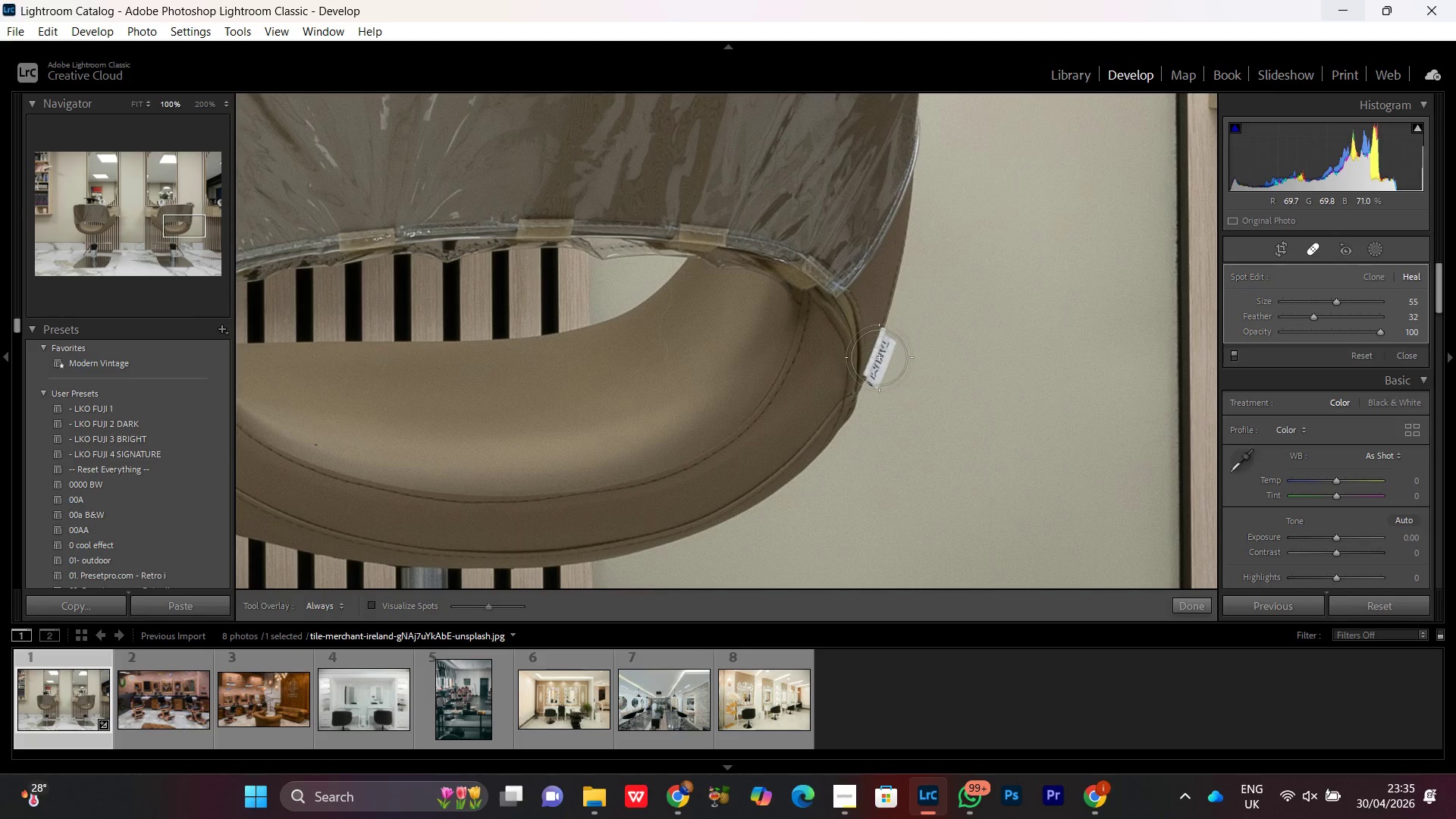 
scroll: coordinate [890, 366], scroll_direction: up, amount: 5.0
 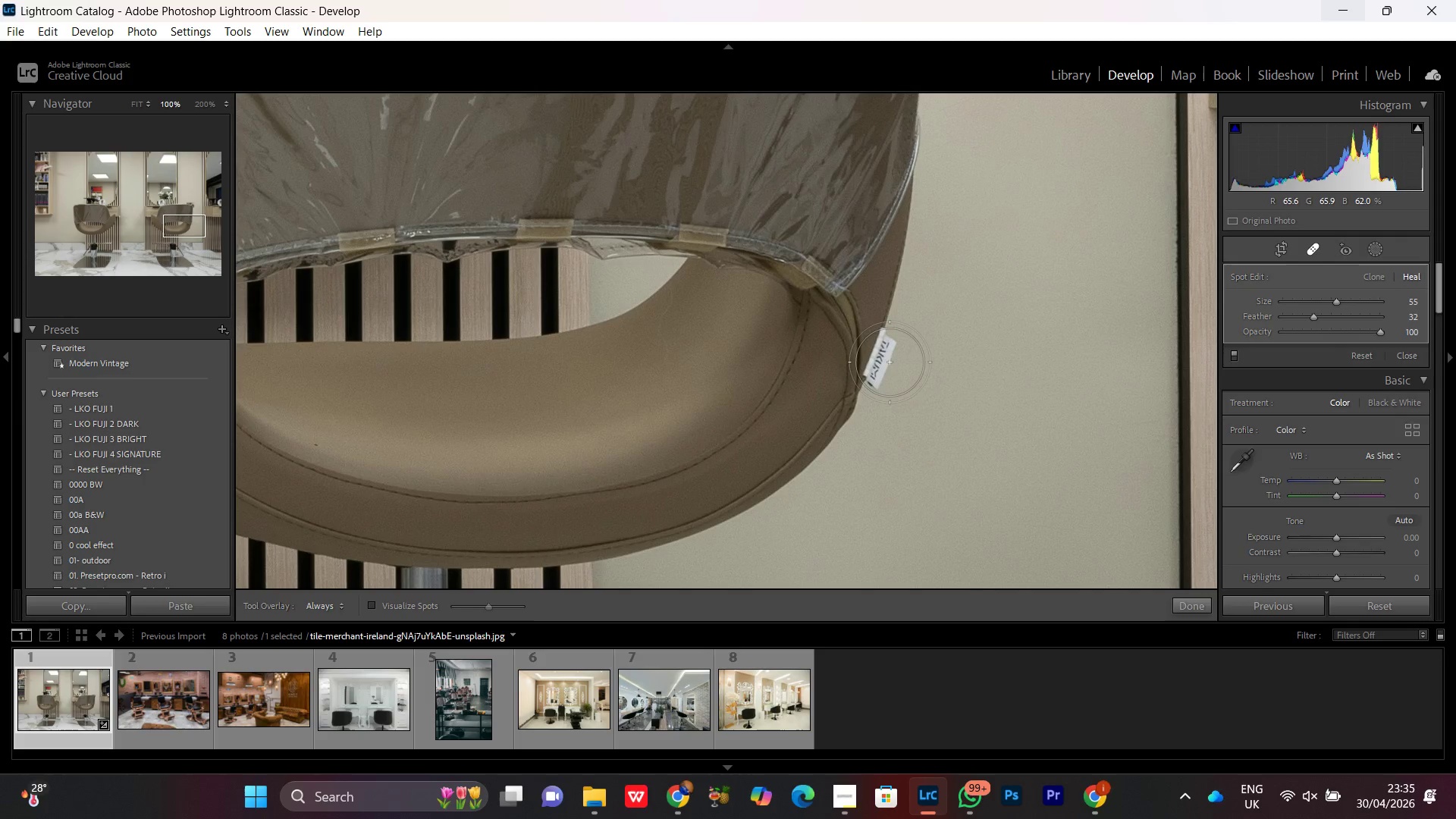 
left_click([890, 362])
 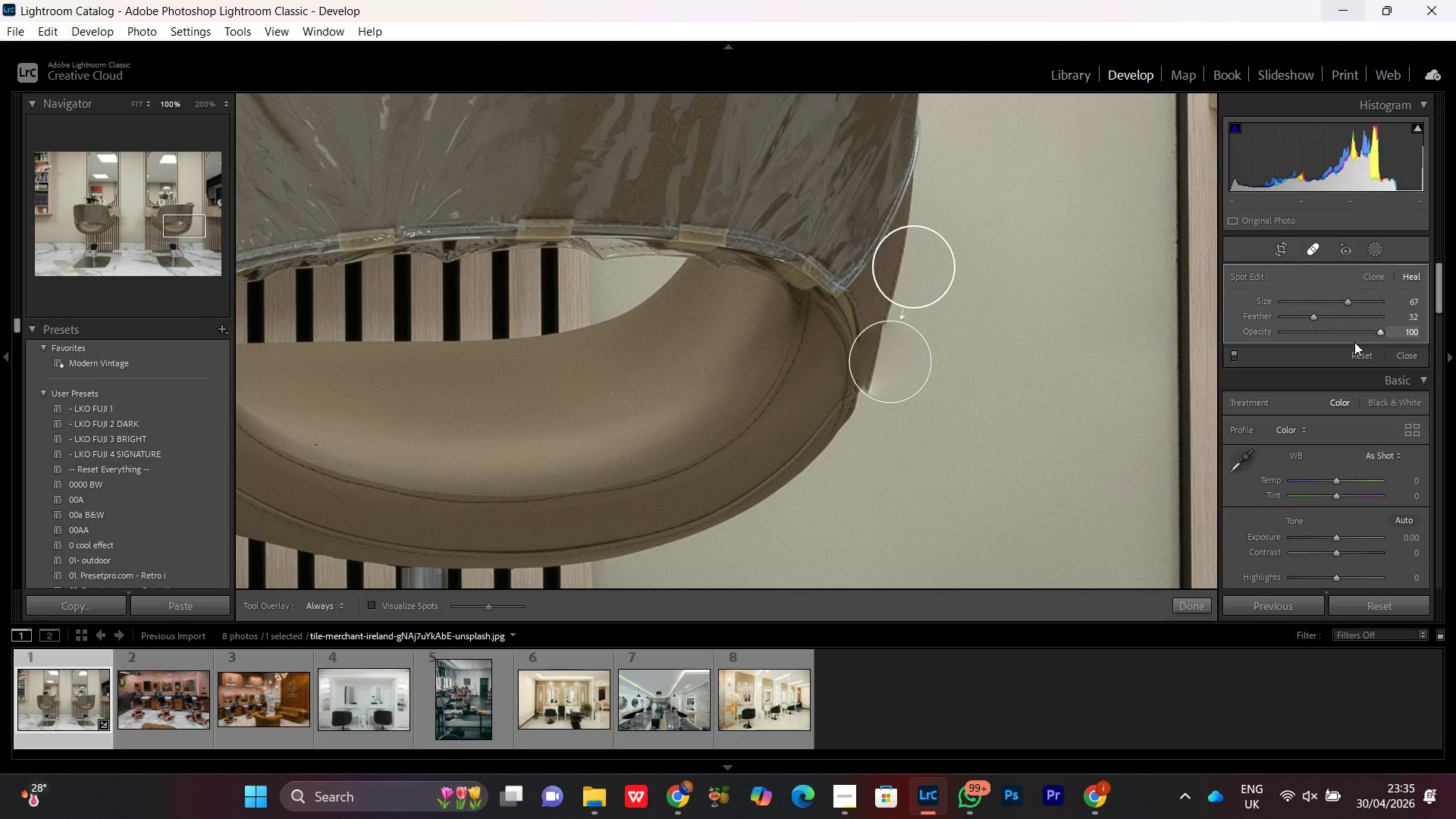 
left_click_drag(start_coordinate=[1364, 333], to_coordinate=[1373, 341])
 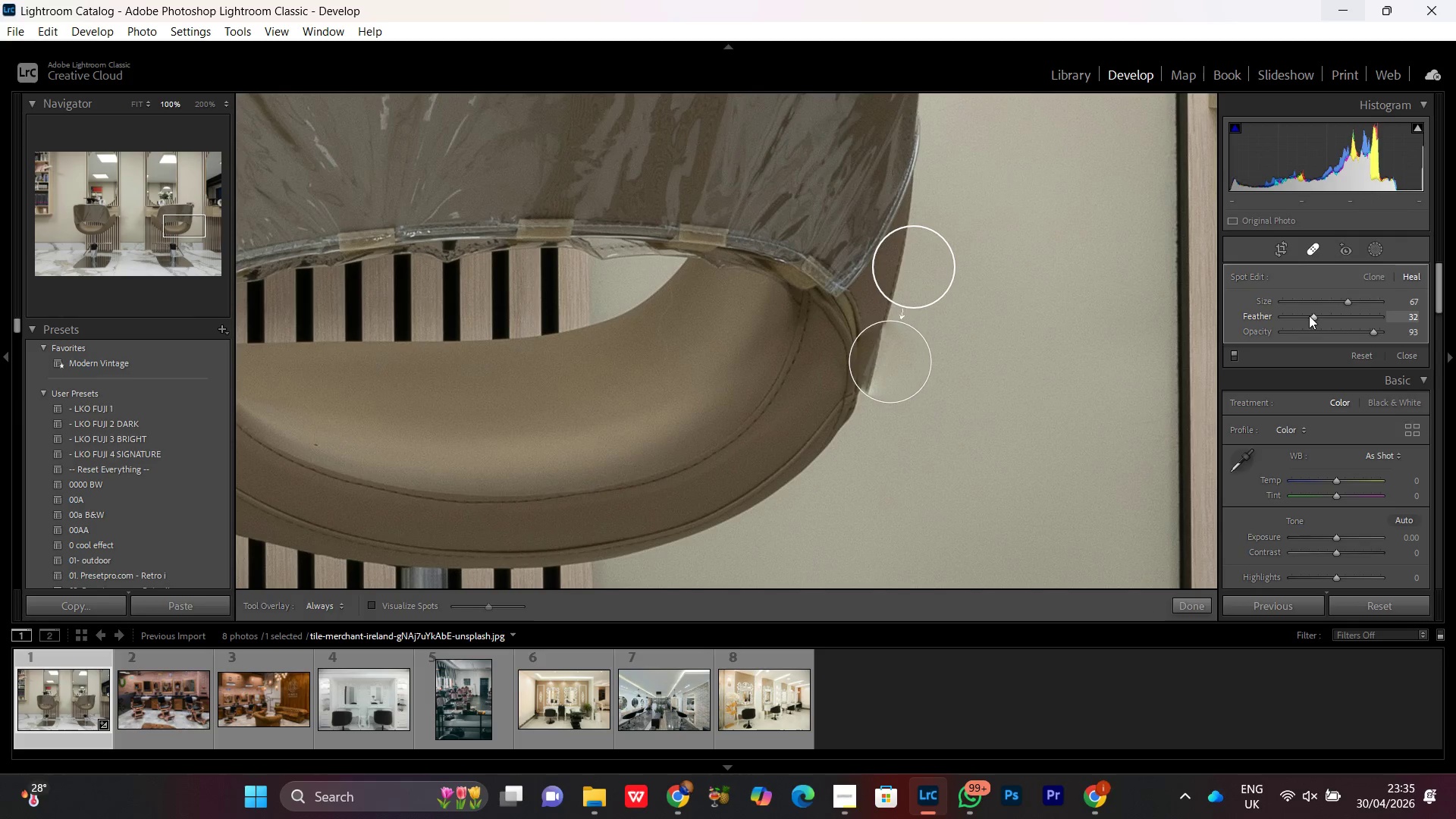 
left_click_drag(start_coordinate=[1310, 314], to_coordinate=[1332, 325])
 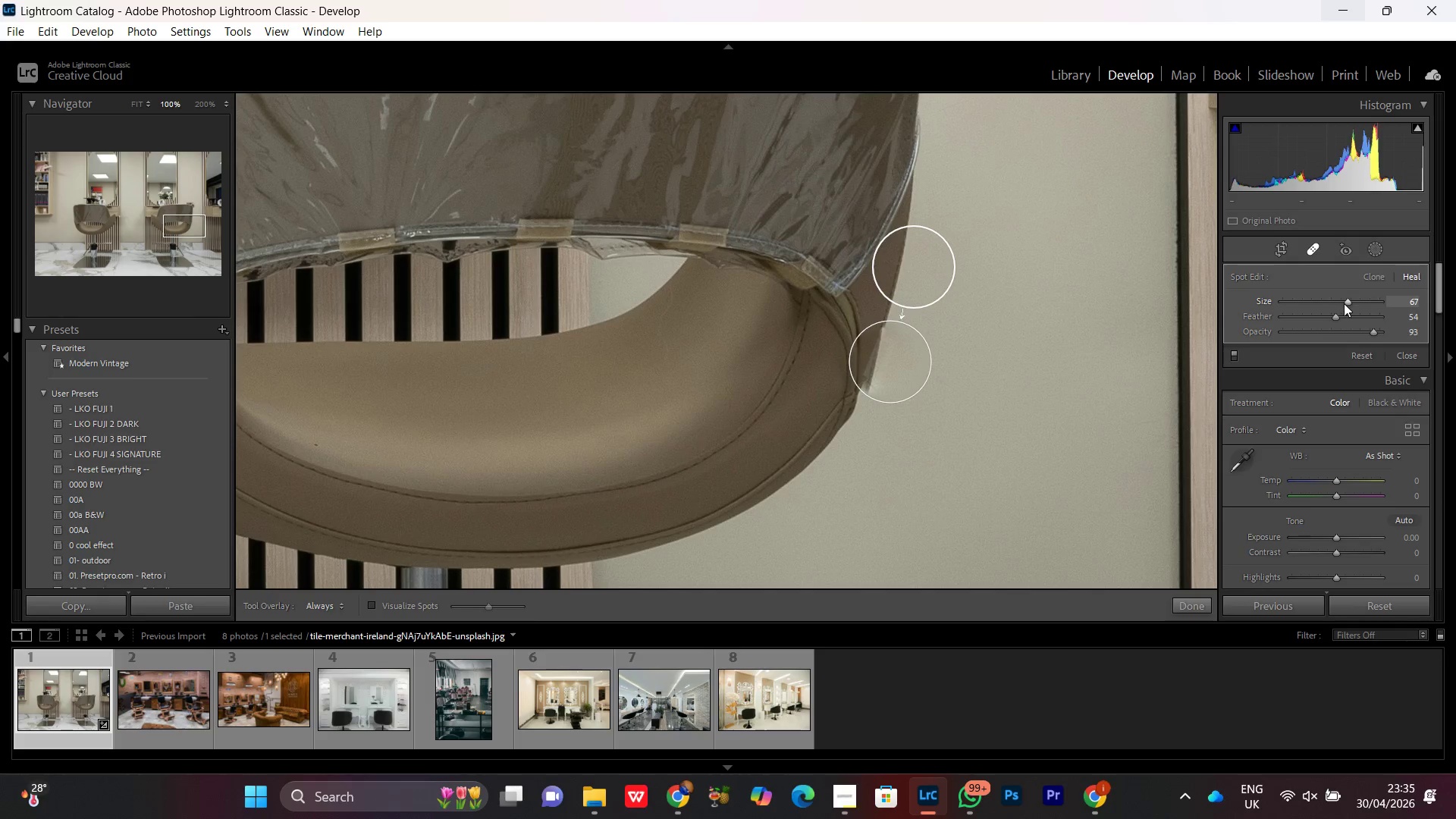 
left_click_drag(start_coordinate=[1344, 302], to_coordinate=[1338, 311])
 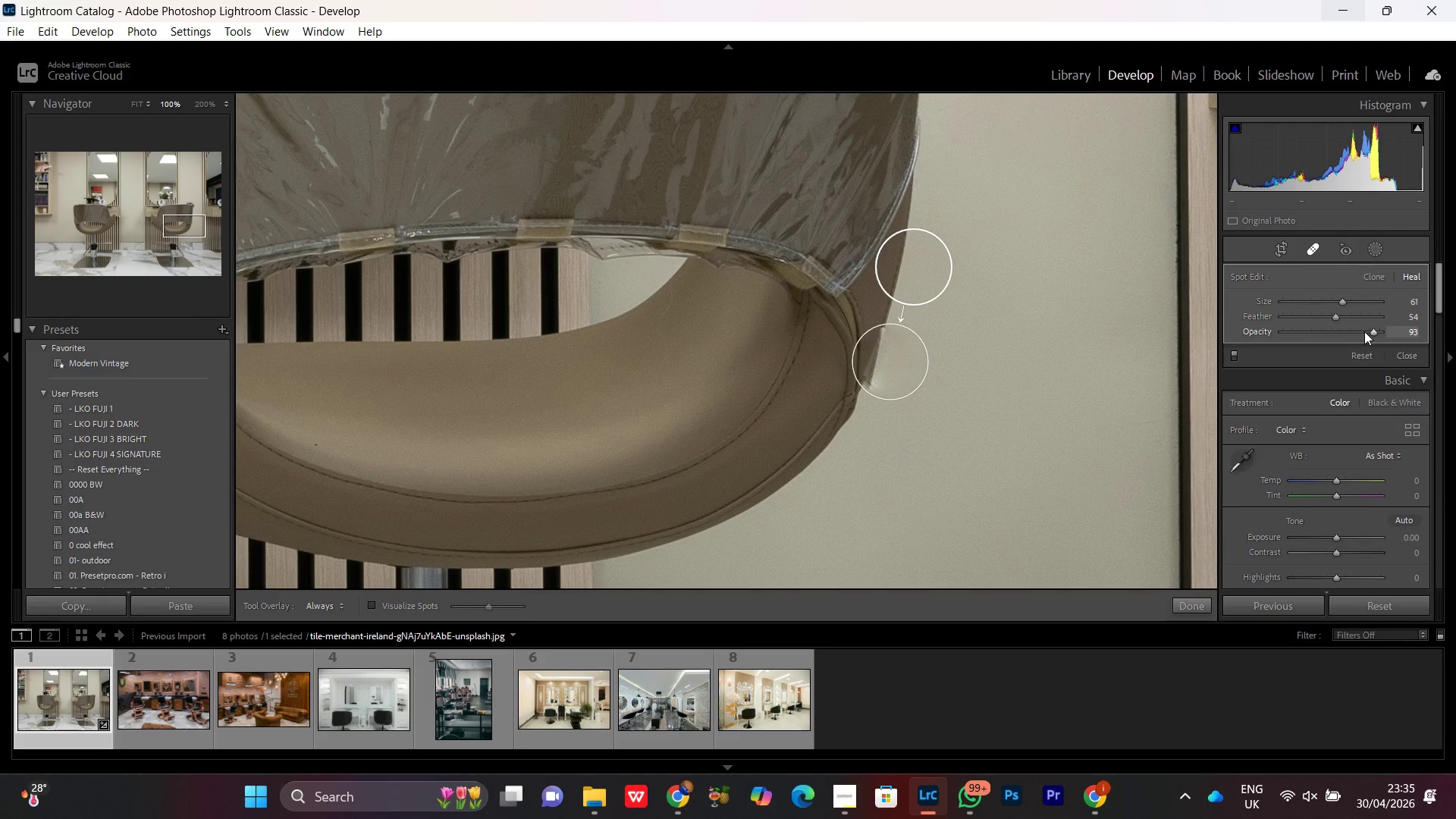 
left_click_drag(start_coordinate=[1364, 331], to_coordinate=[1377, 337])
 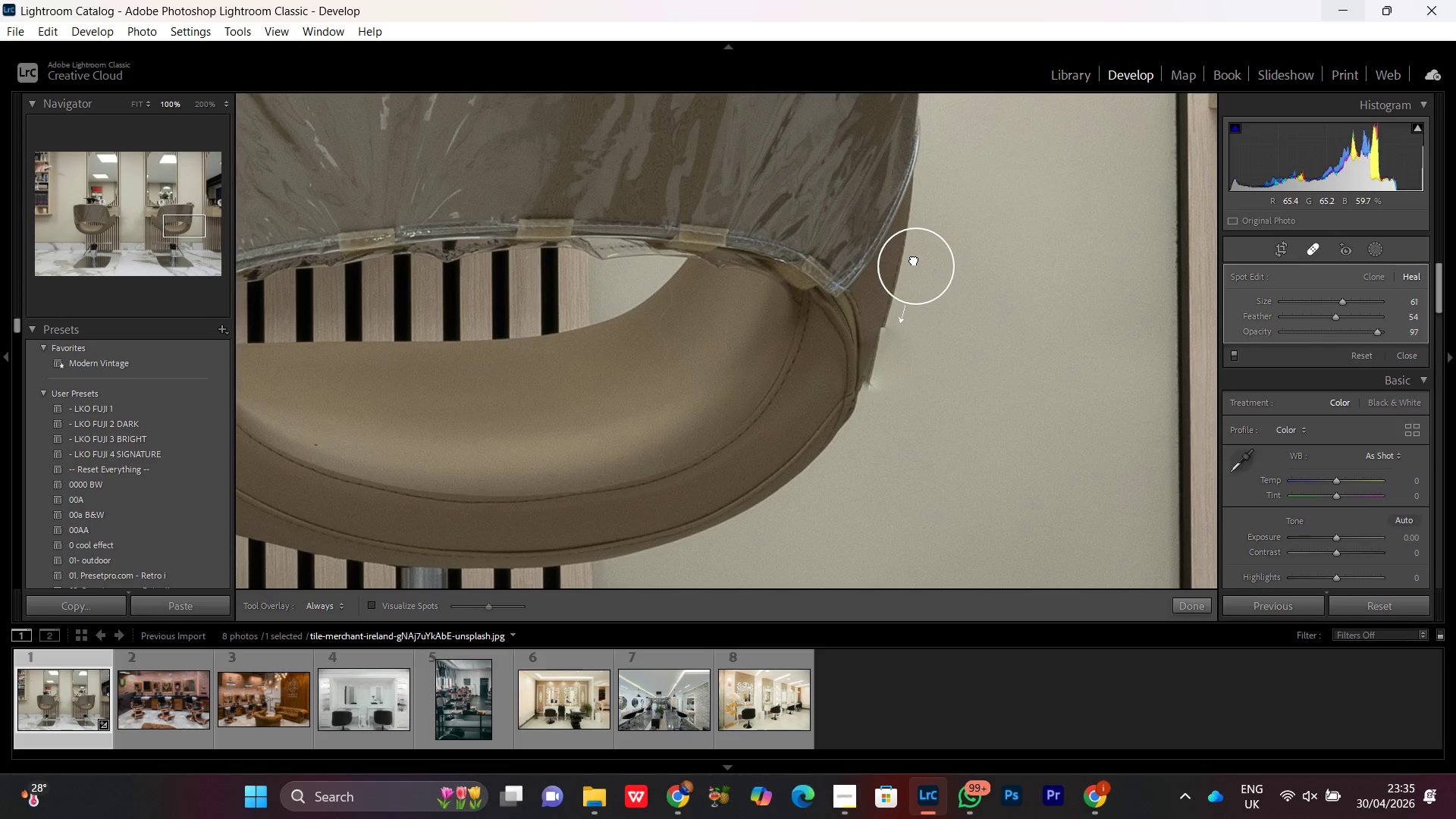 
wait(7.09)
 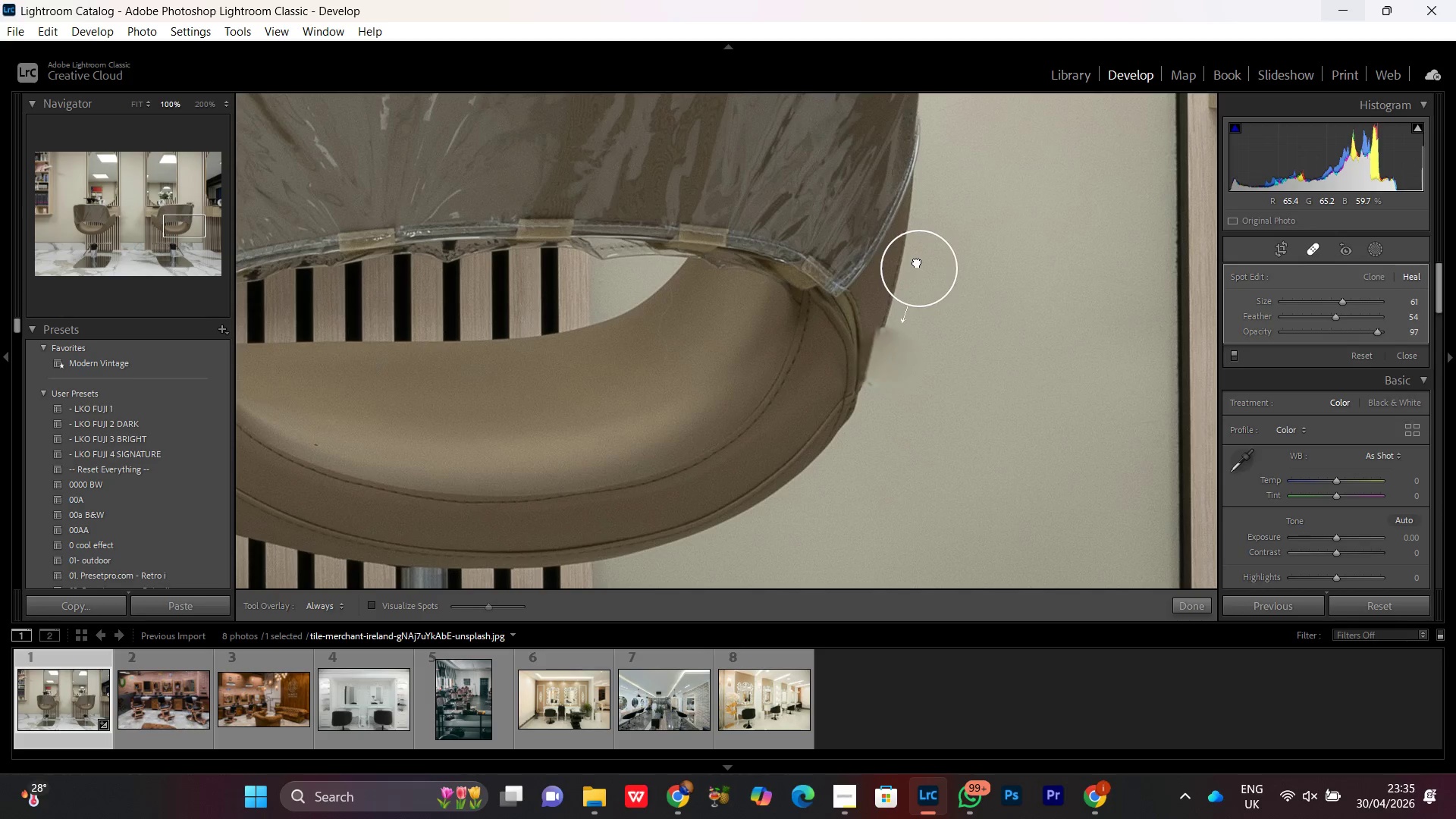 
left_click([1307, 247])
 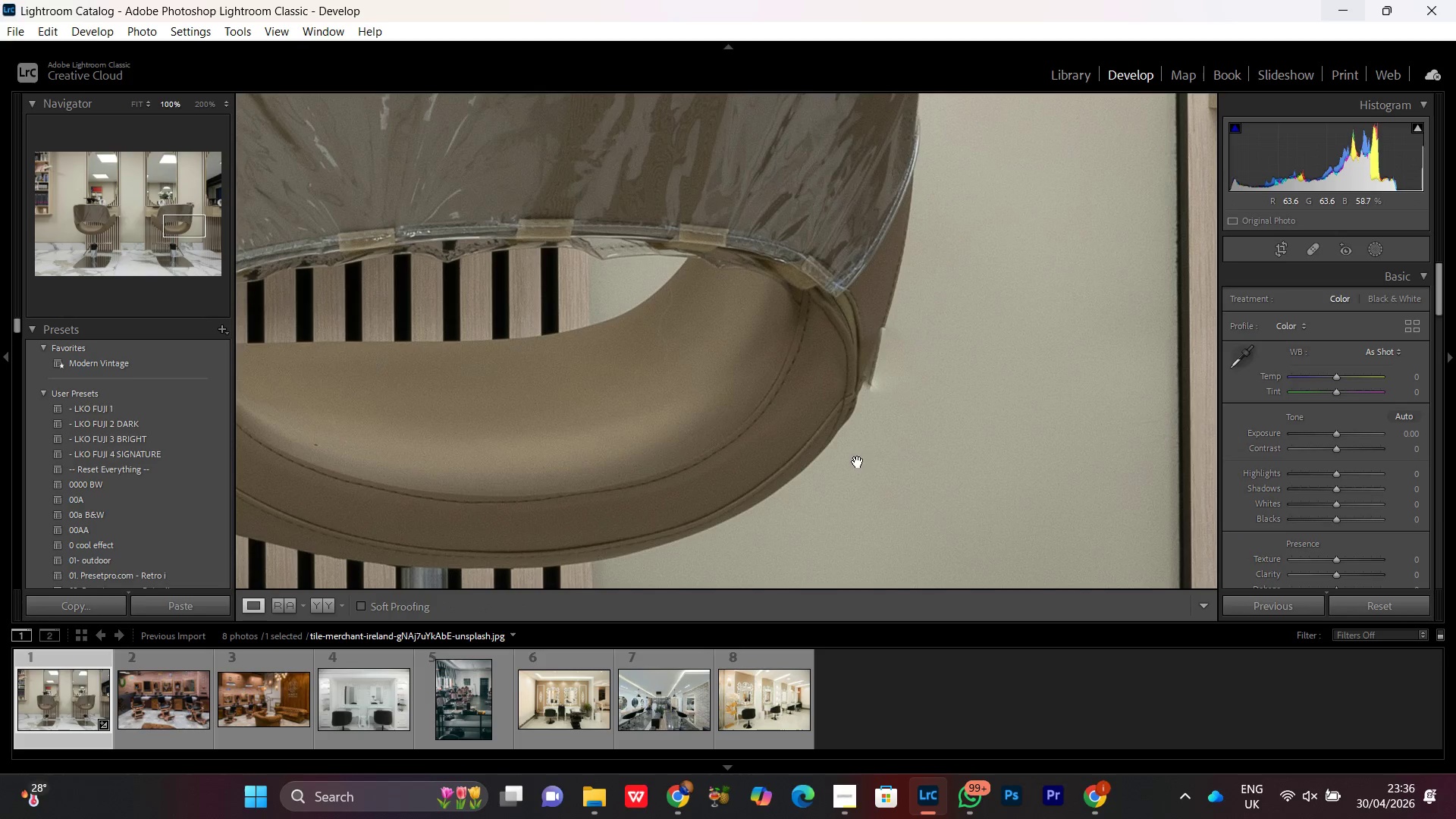 
left_click([714, 357])
 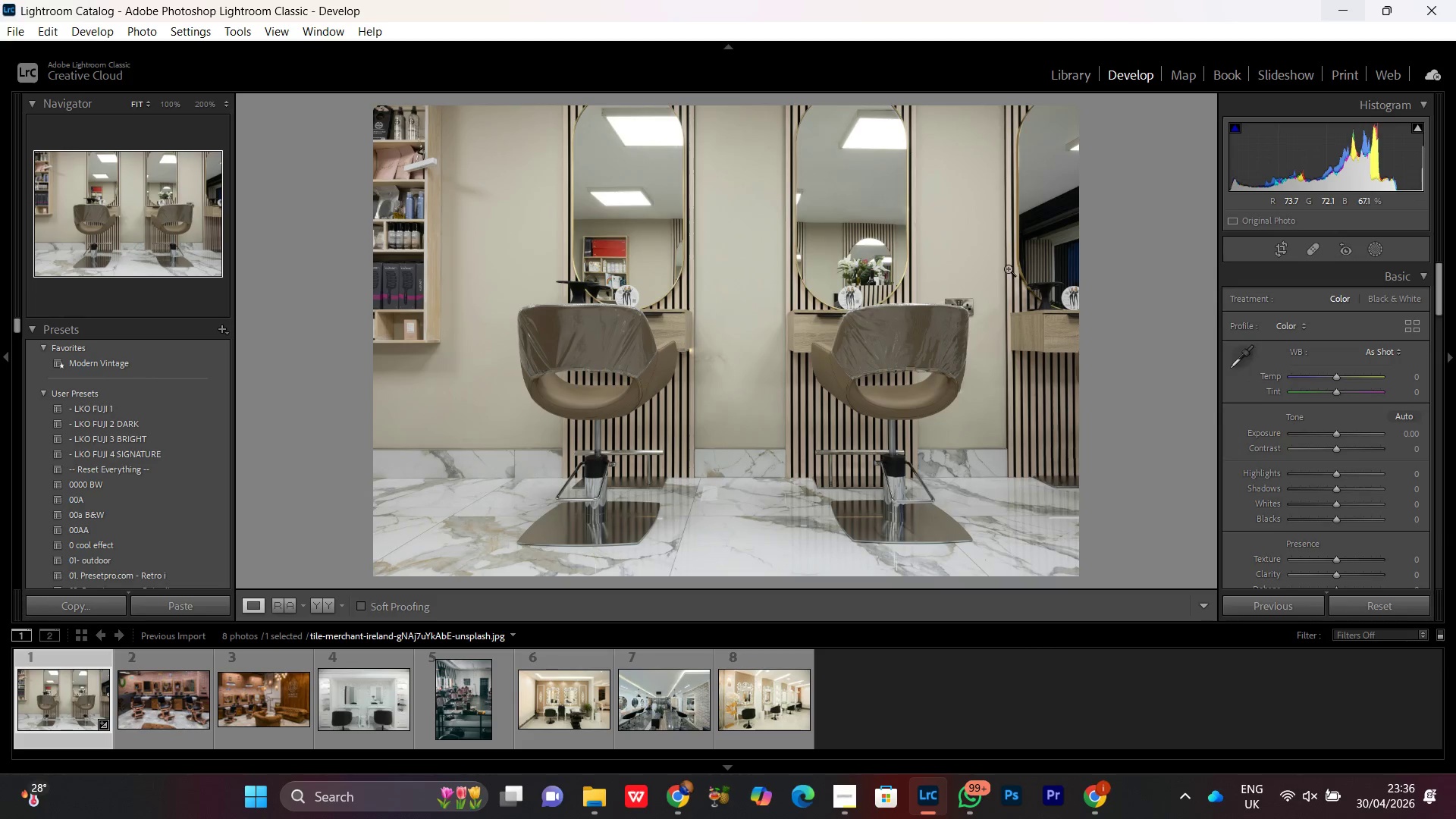 
left_click([974, 281])
 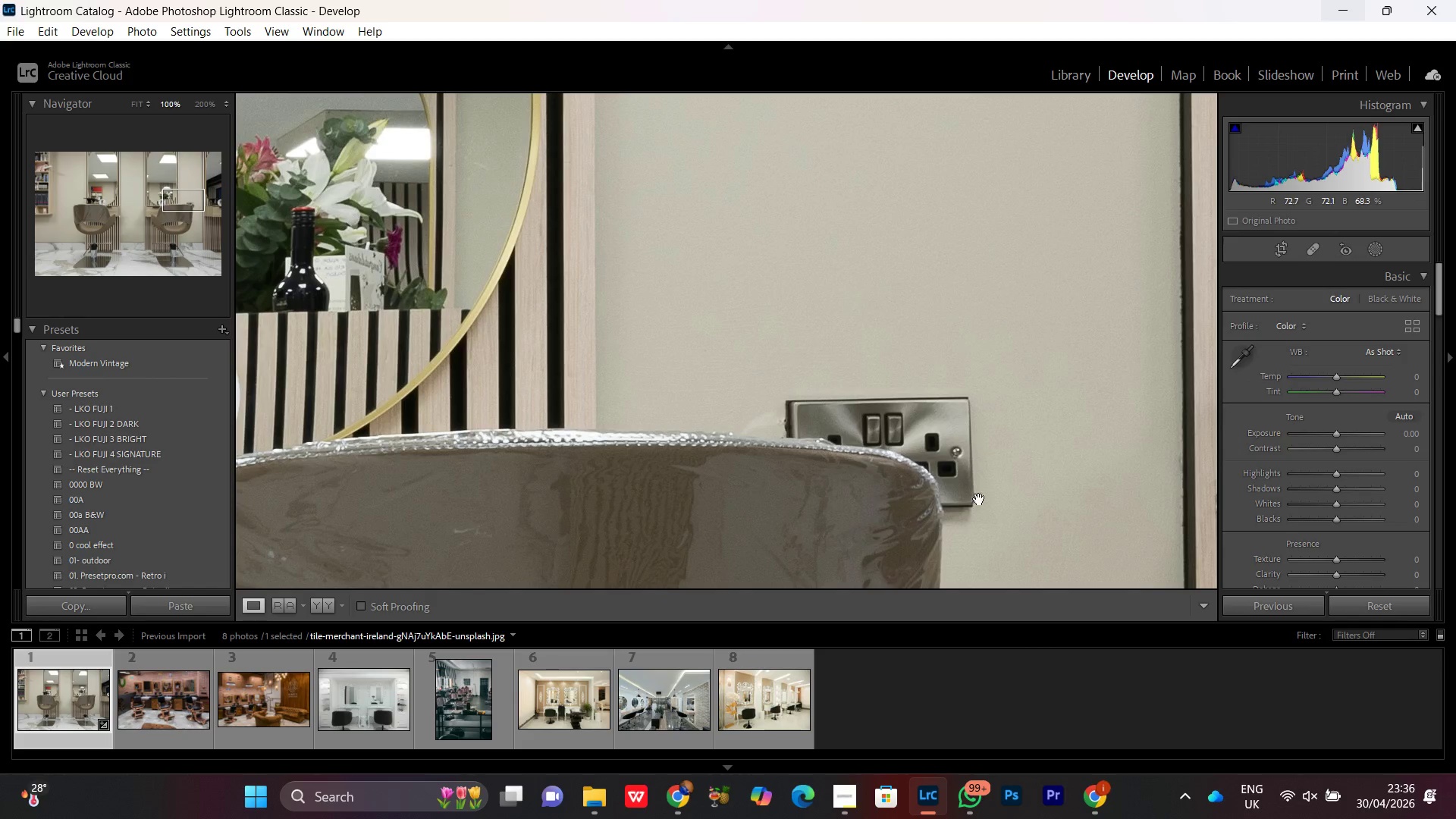 
left_click_drag(start_coordinate=[949, 476], to_coordinate=[894, 452])
 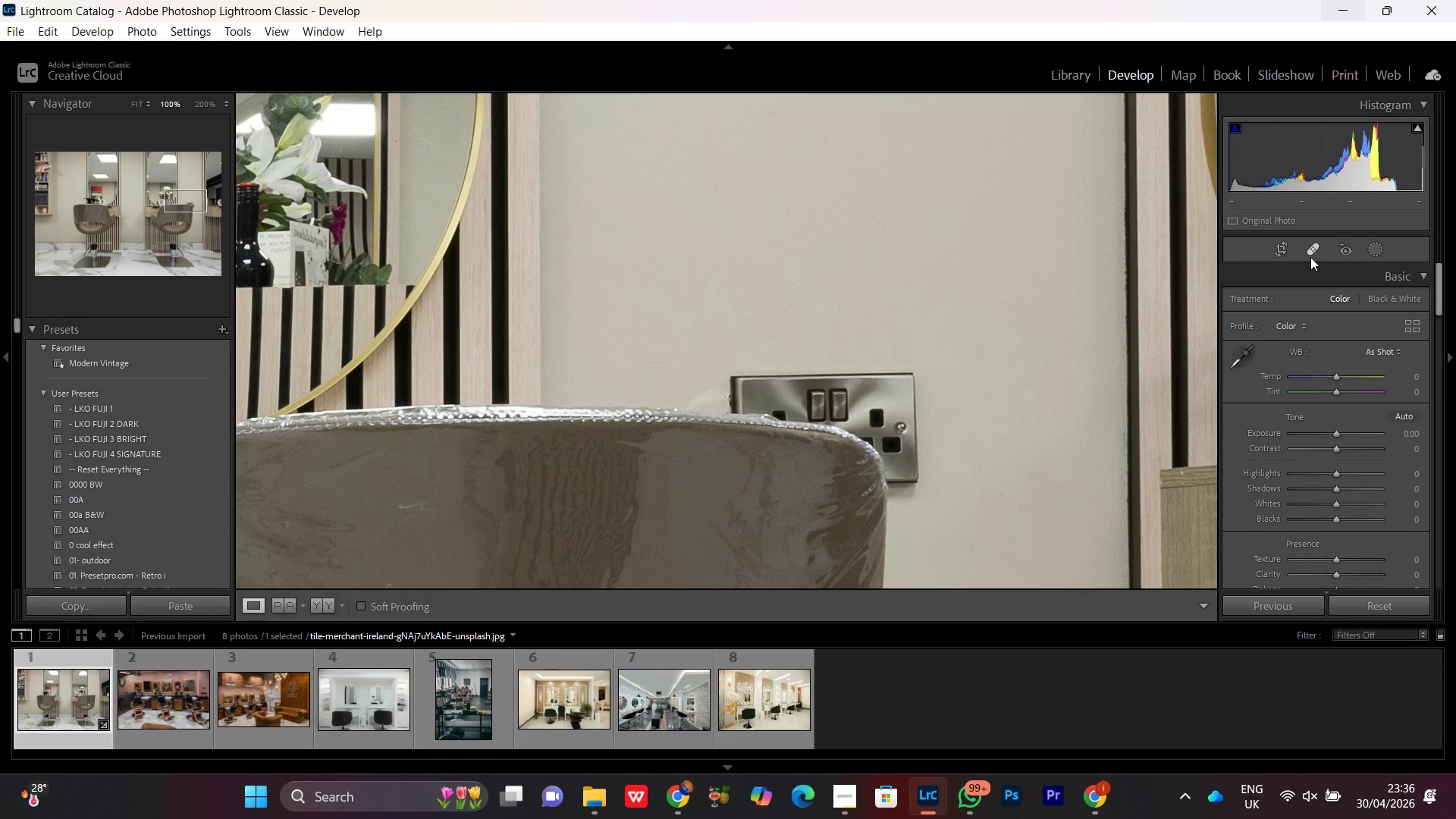 
left_click([1313, 246])
 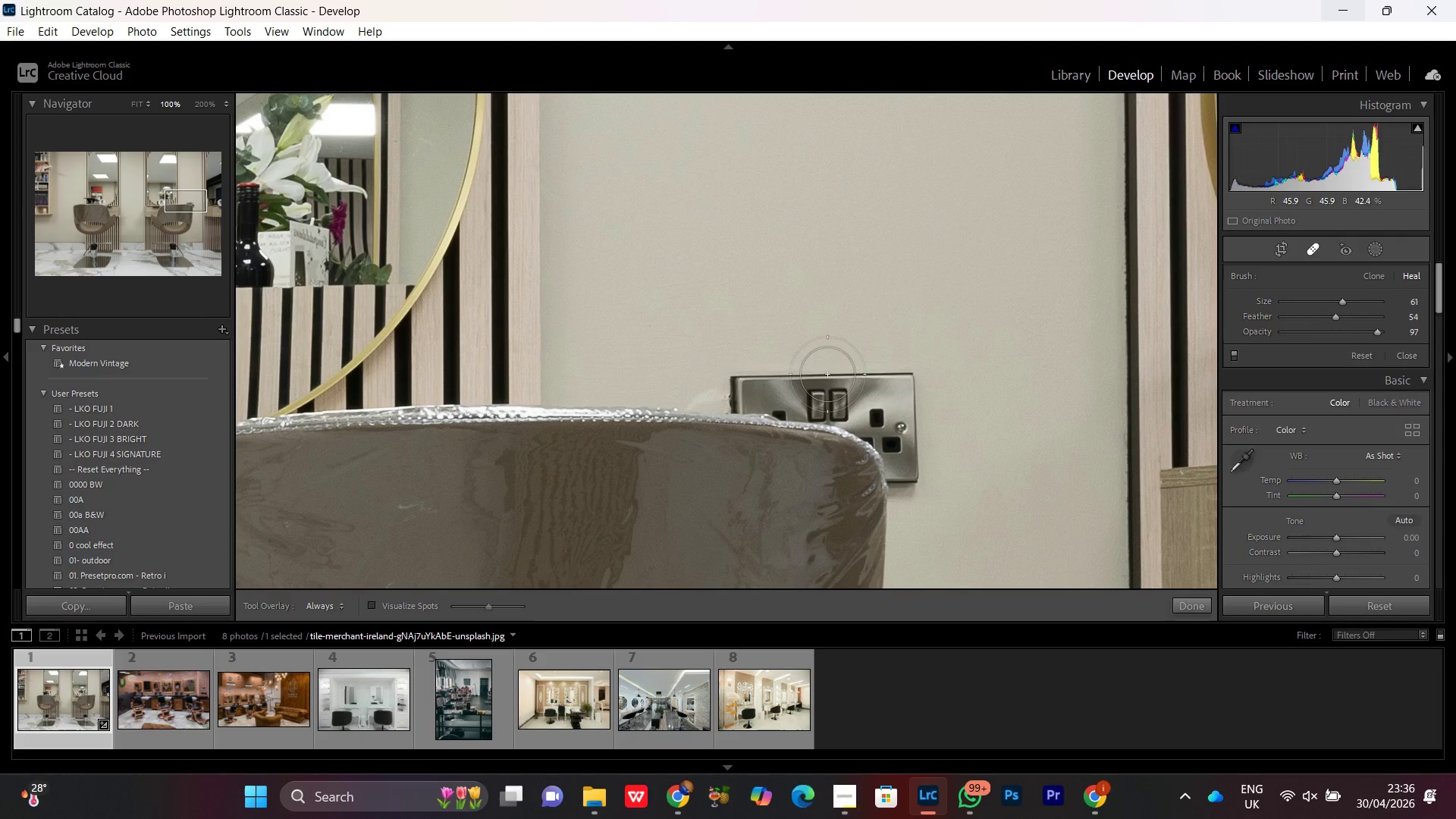 
left_click_drag(start_coordinate=[895, 355], to_coordinate=[924, 497])
 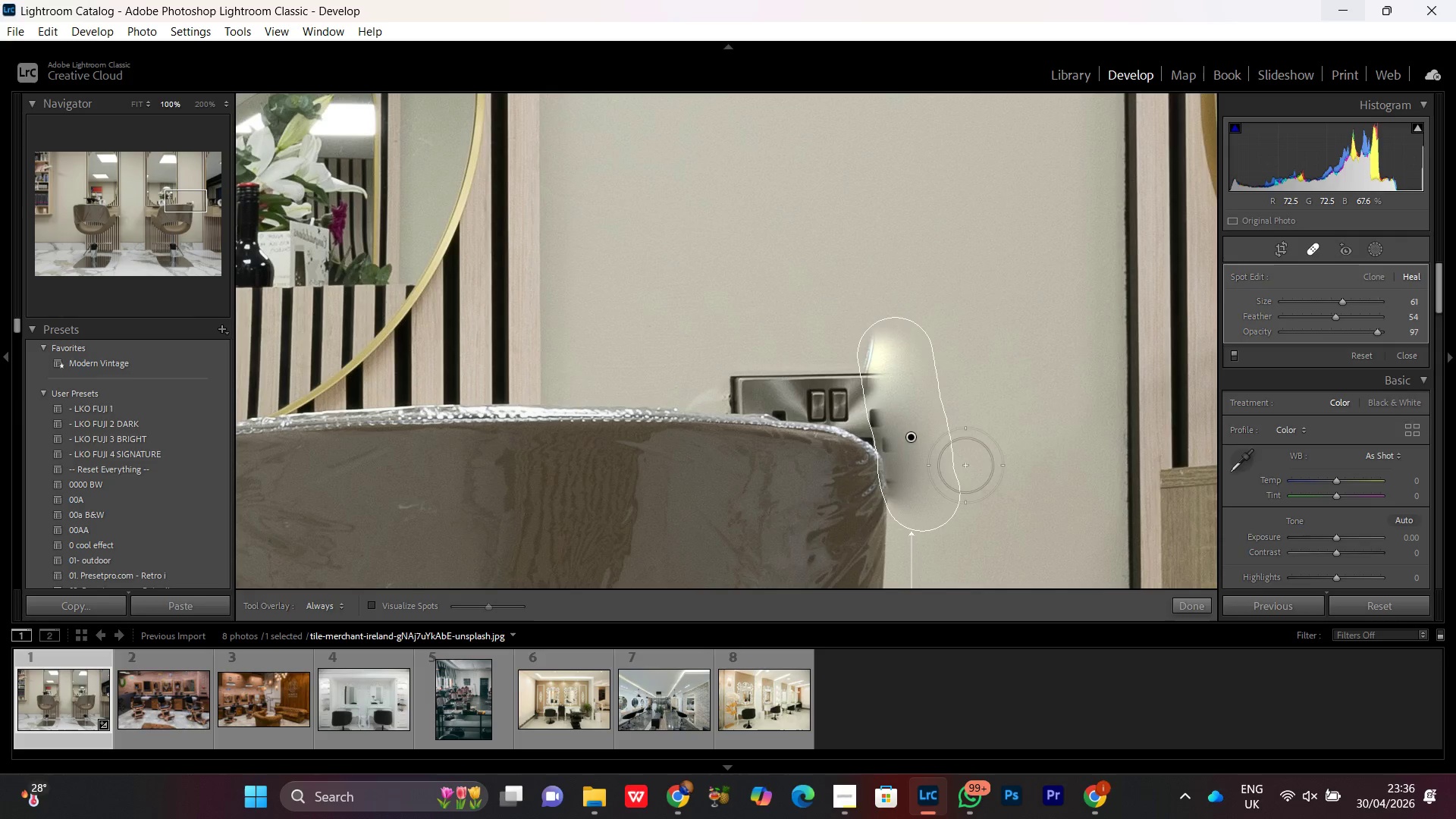 
hold_key(key=Space, duration=1.2)
 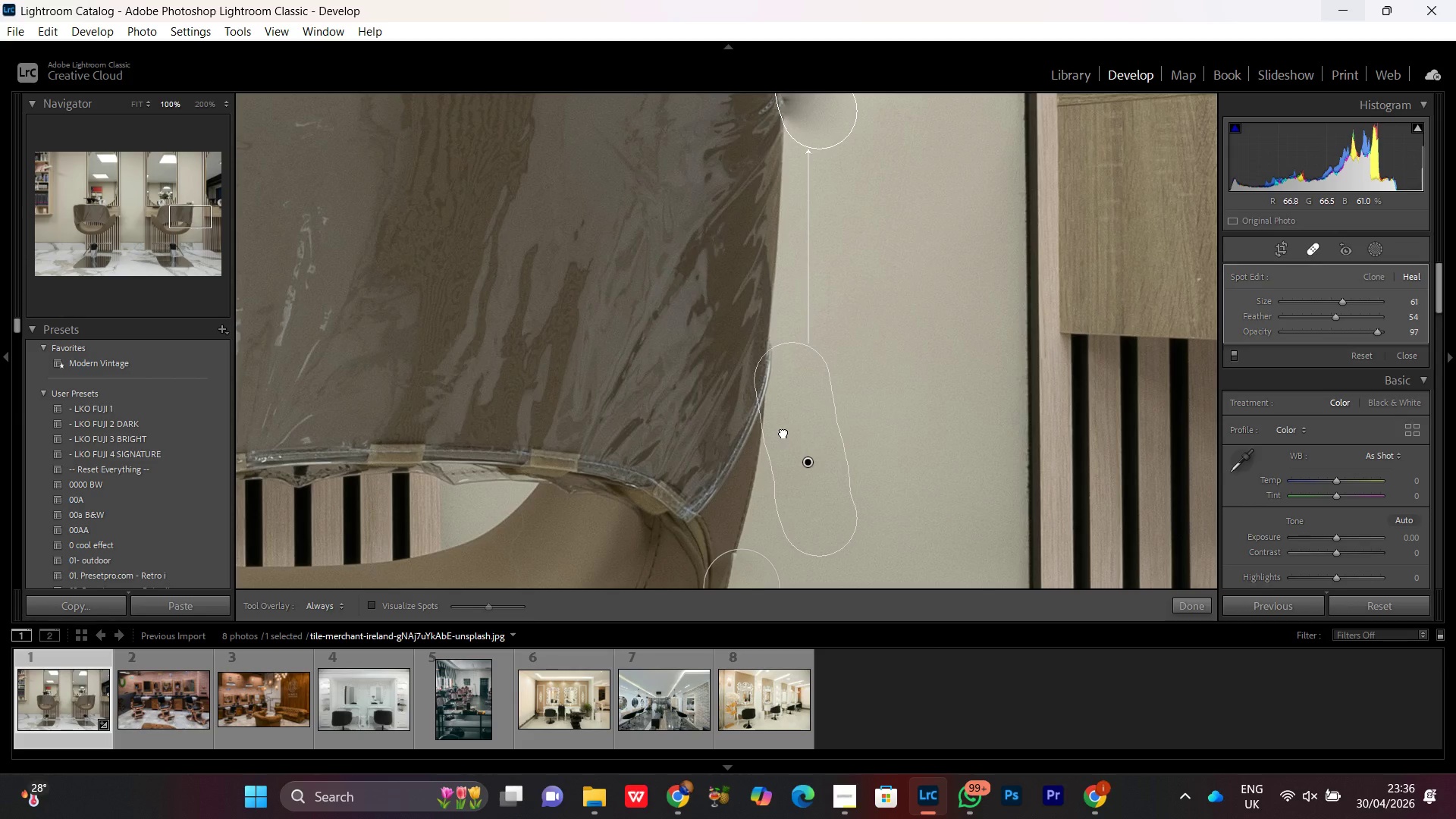 
left_click_drag(start_coordinate=[985, 513], to_coordinate=[895, 168])
 